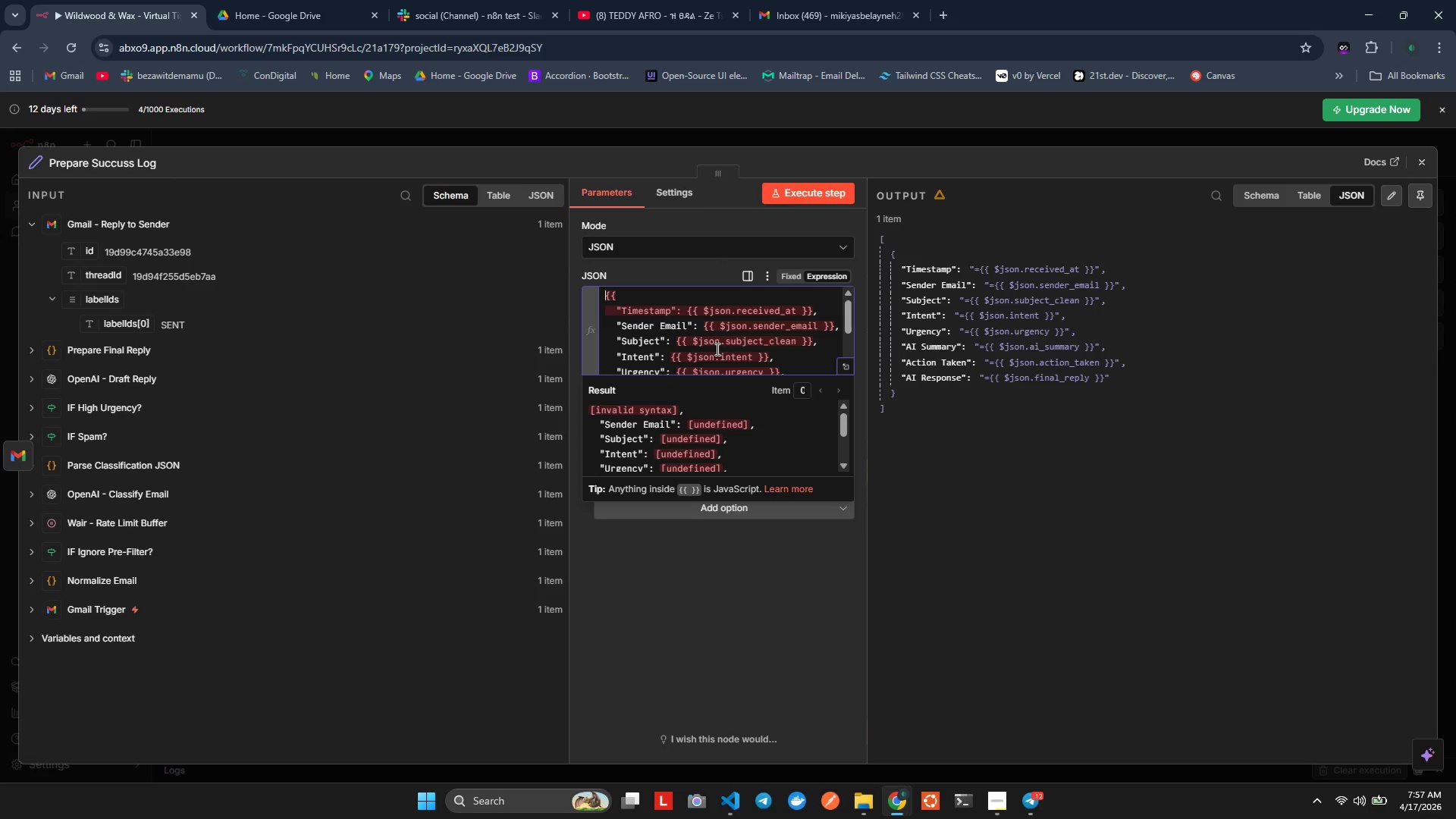 
key(ArrowUp)
 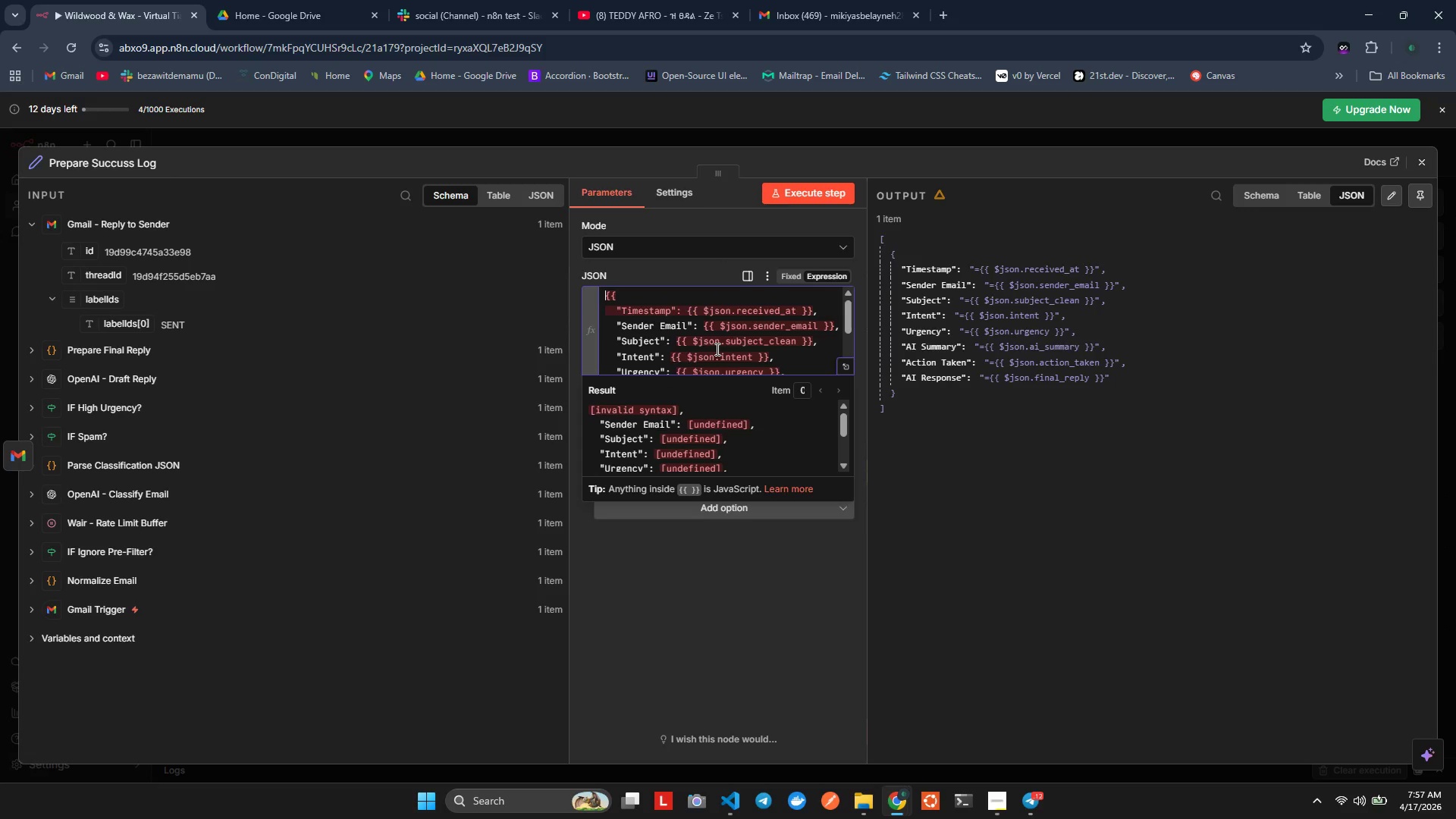 
key(ArrowDown)
 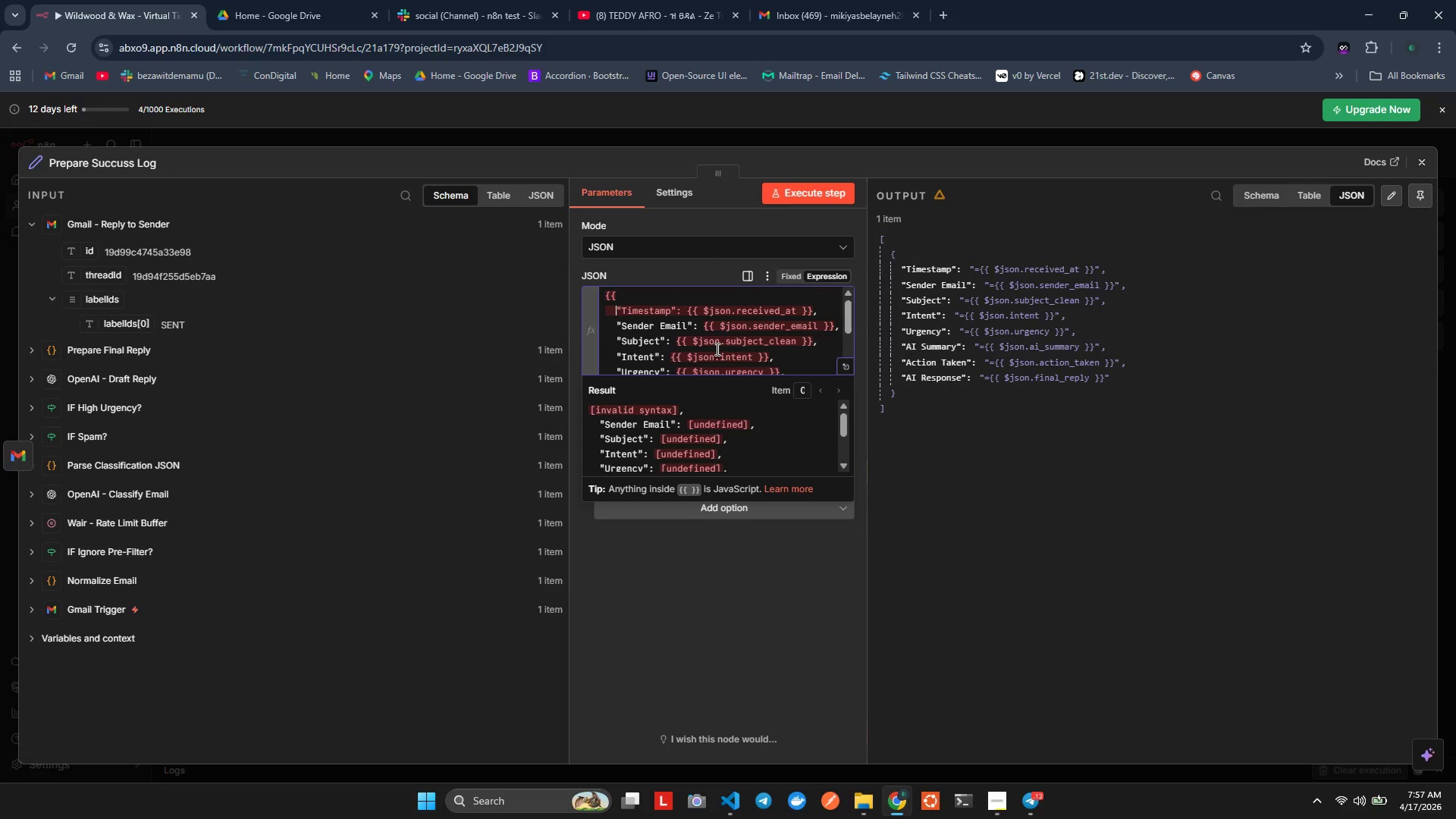 
key(ArrowRight)
 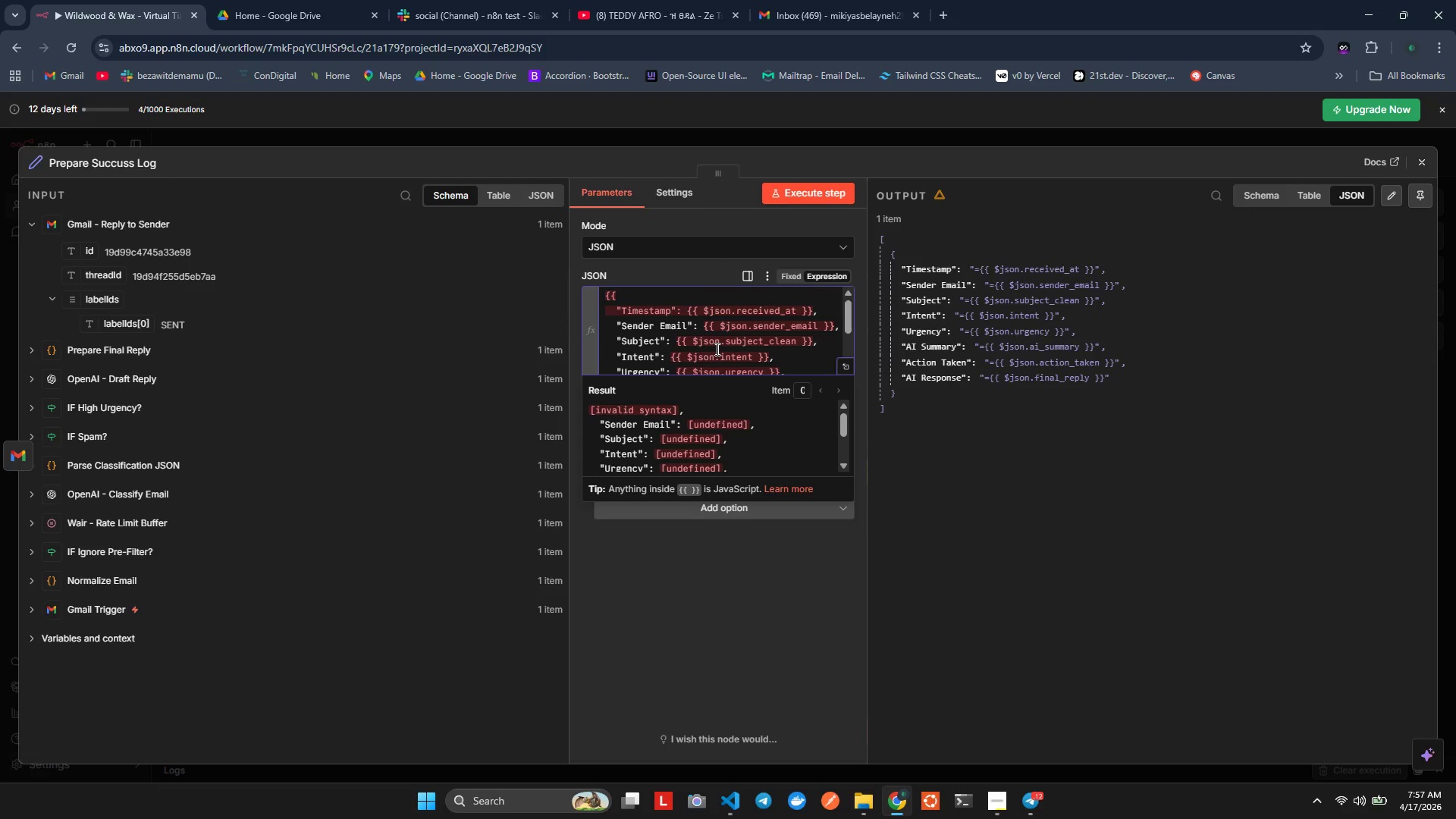 
key(ArrowRight)
 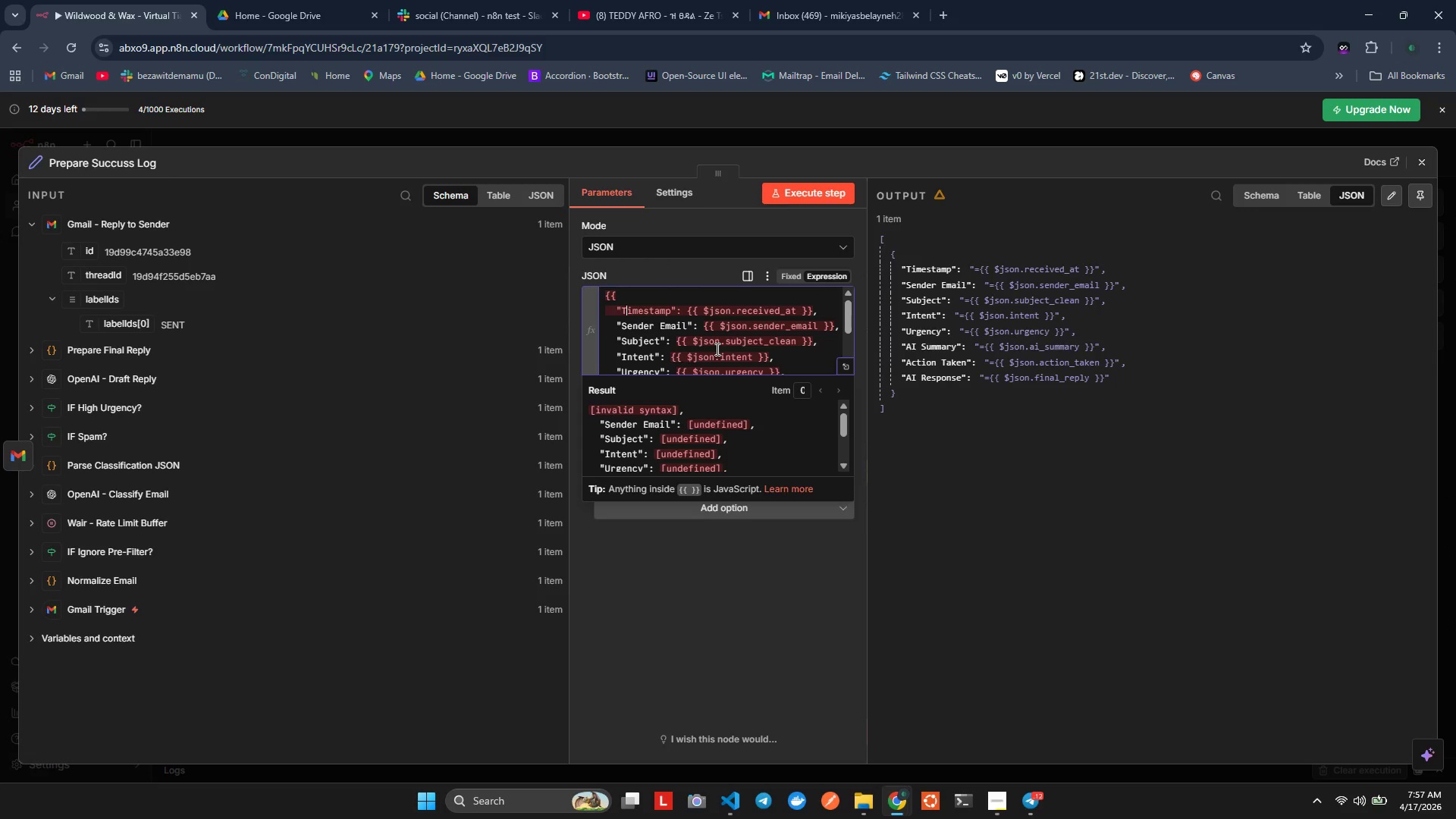 
key(ArrowLeft)
 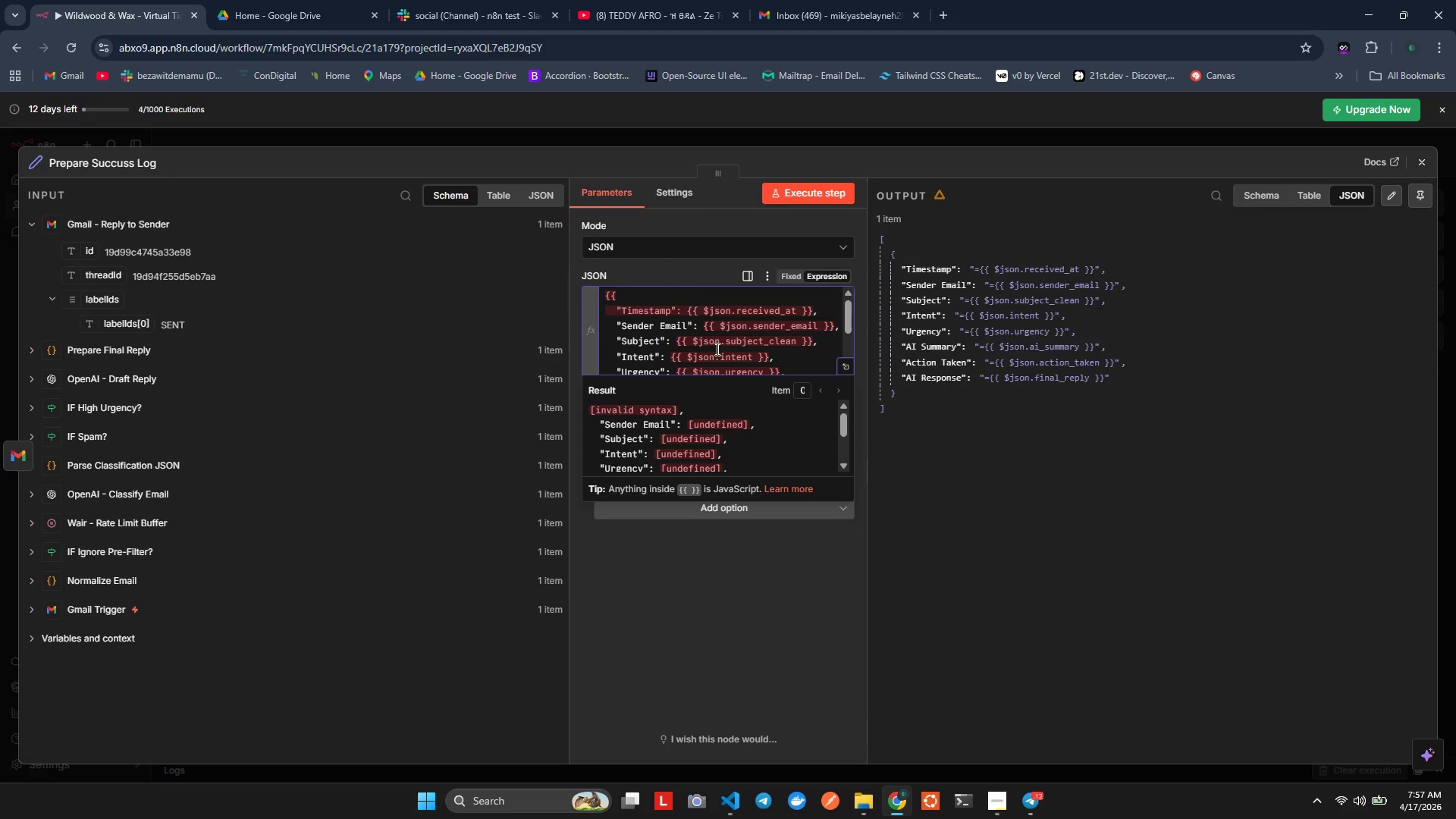 
key(ArrowLeft)
 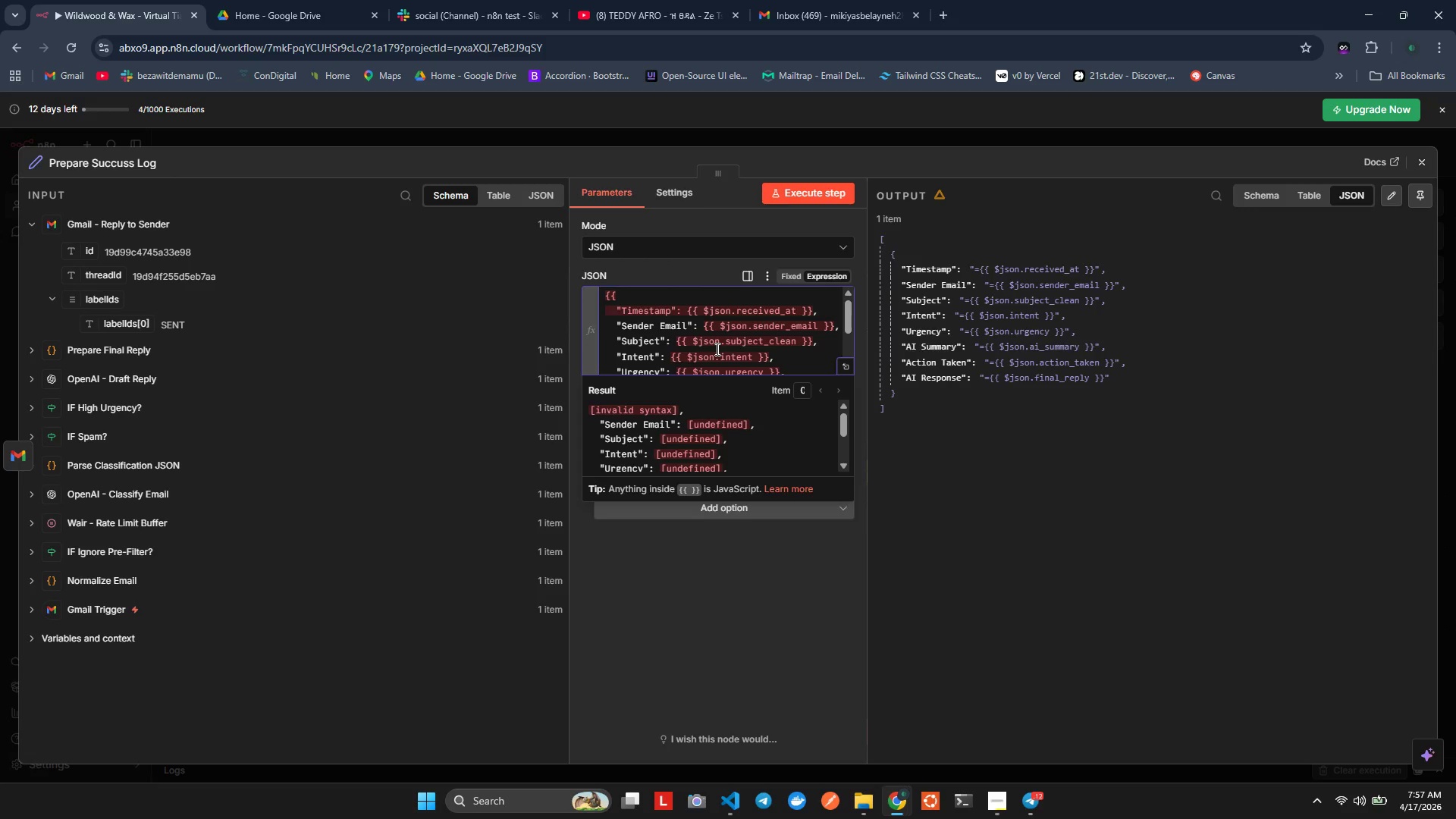 
key(Shift+BracketLeft)
 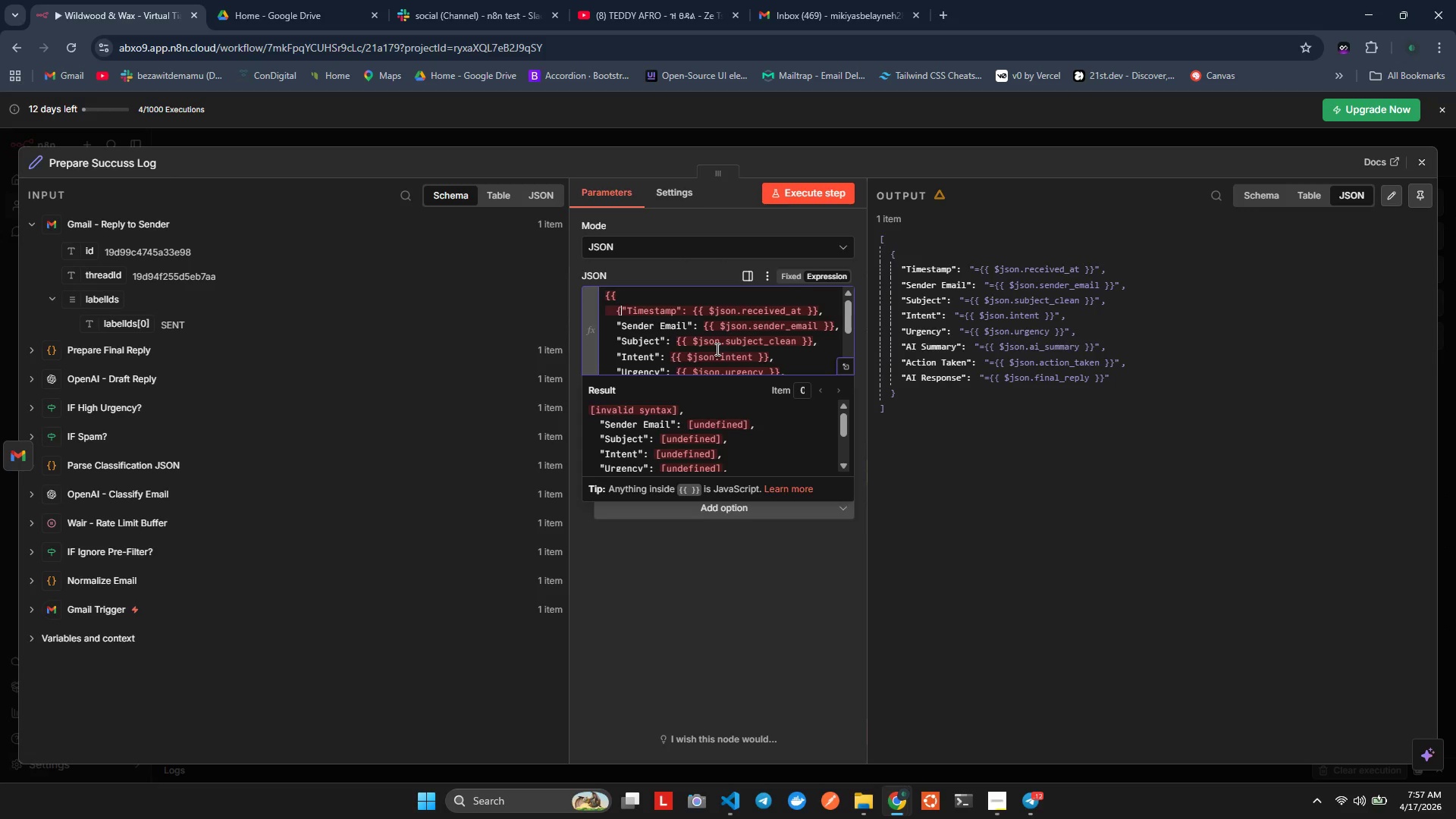 
hold_key(key=ArrowDown, duration=0.89)
 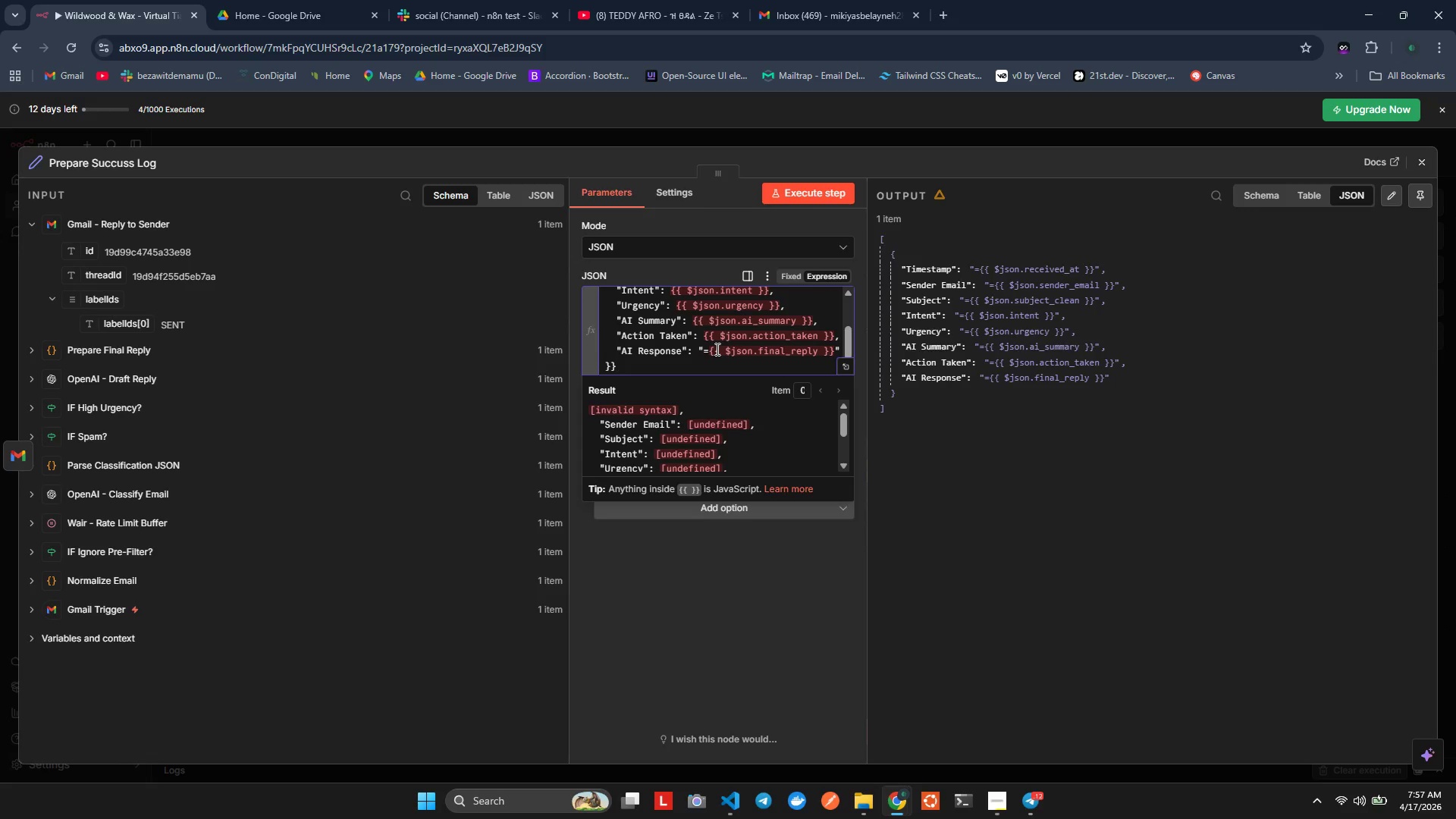 
key(ArrowLeft)
 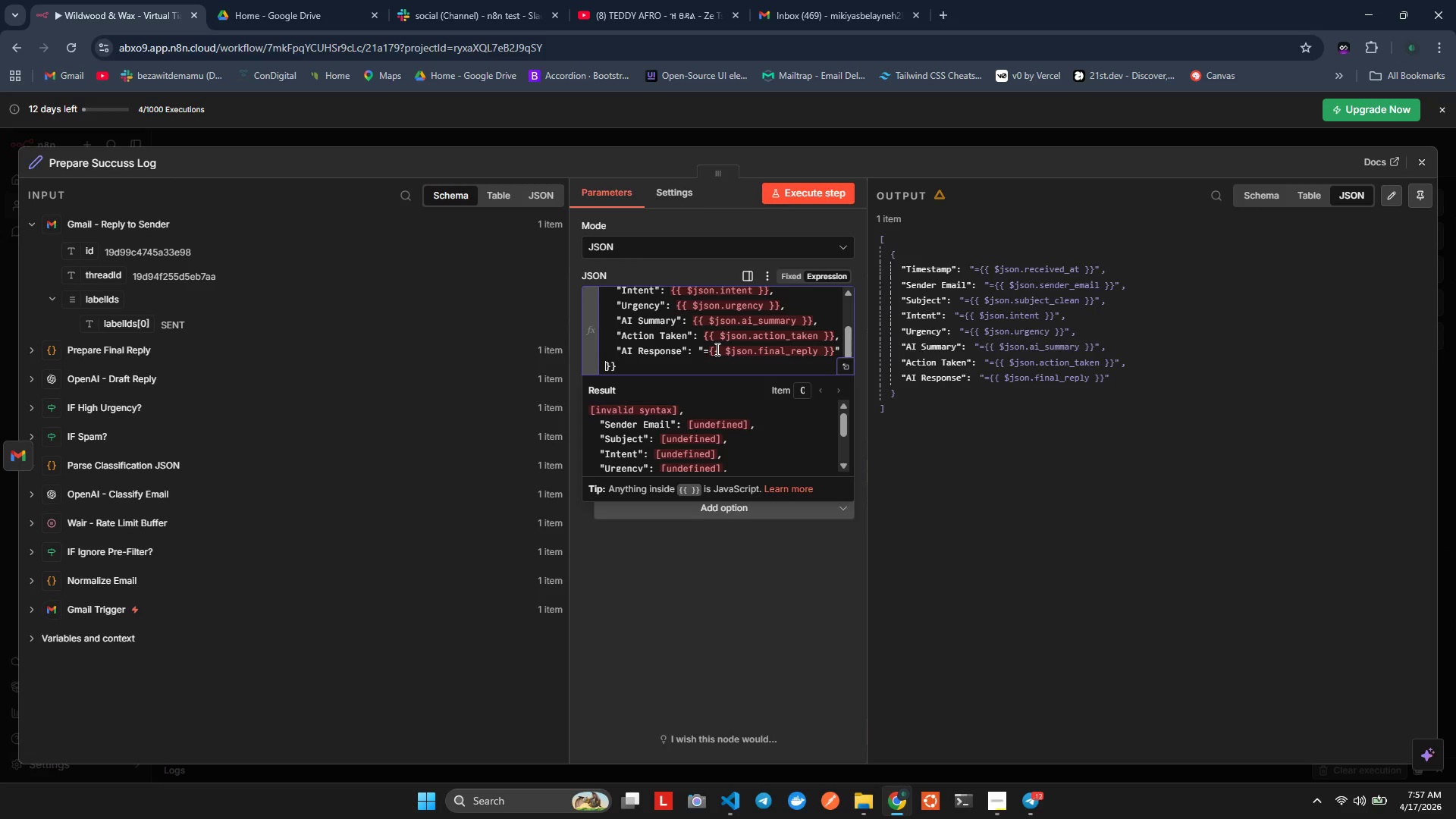 
key(ArrowLeft)
 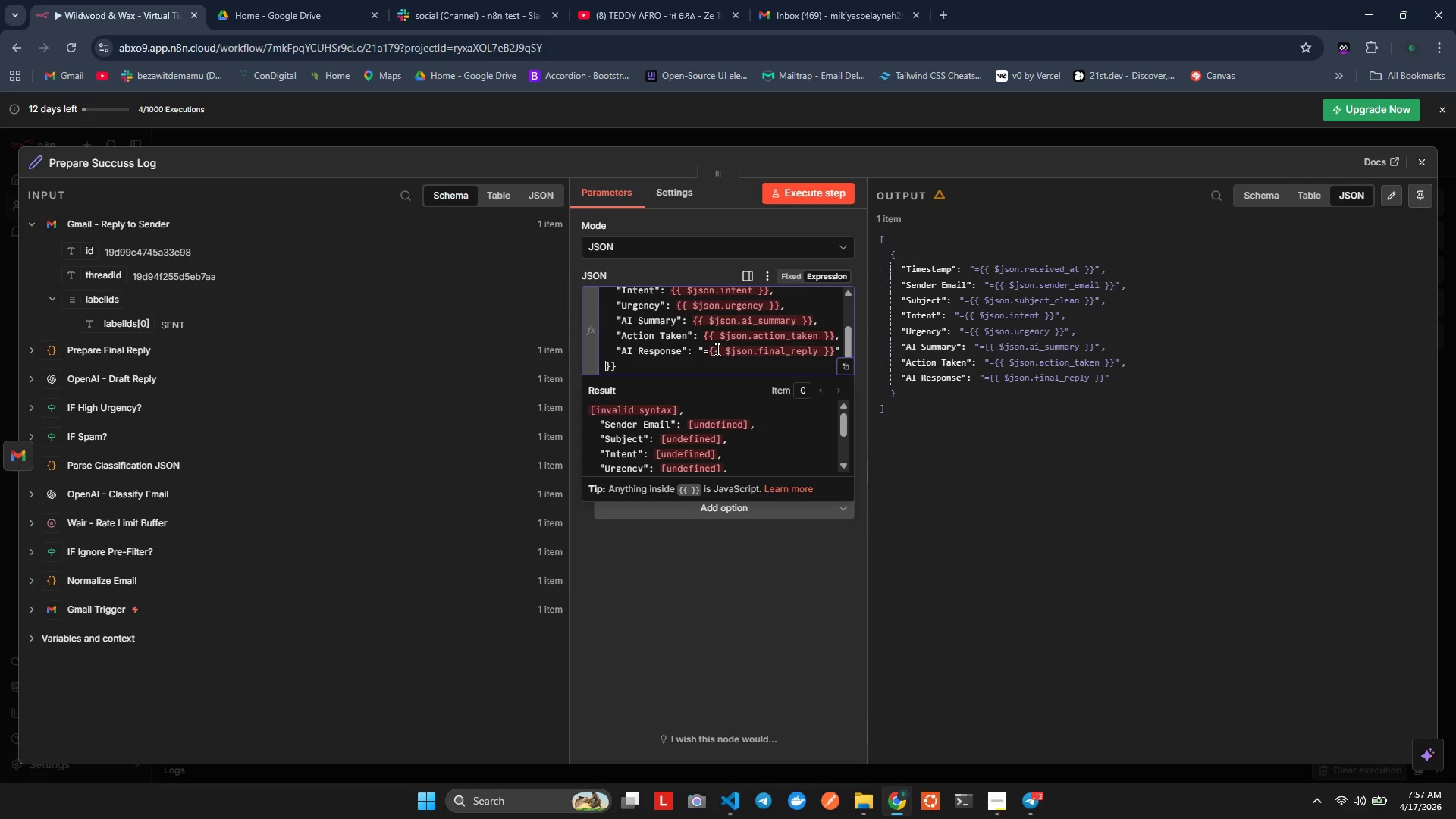 
key(Shift+BracketRight)
 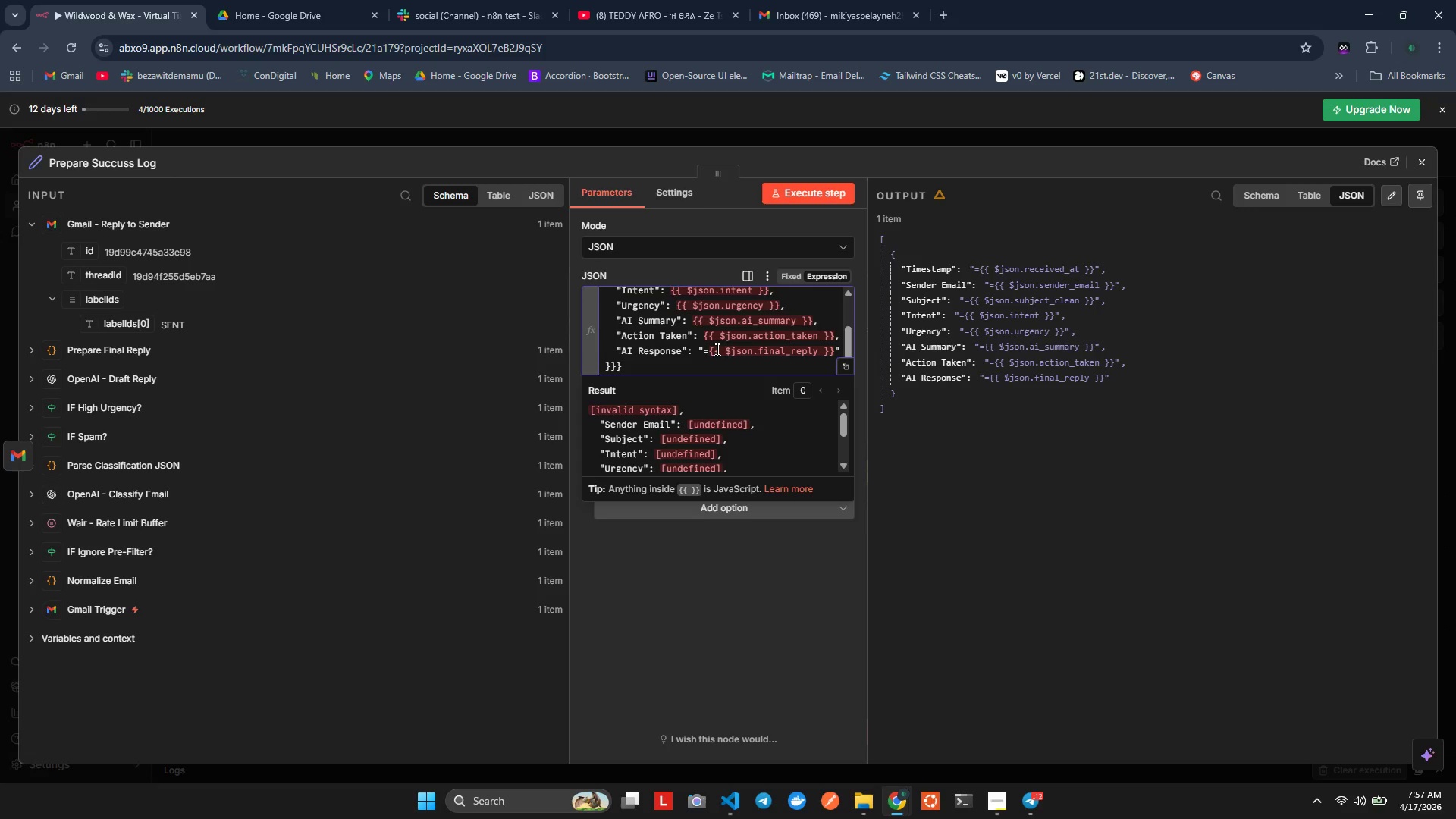 
key(Enter)
 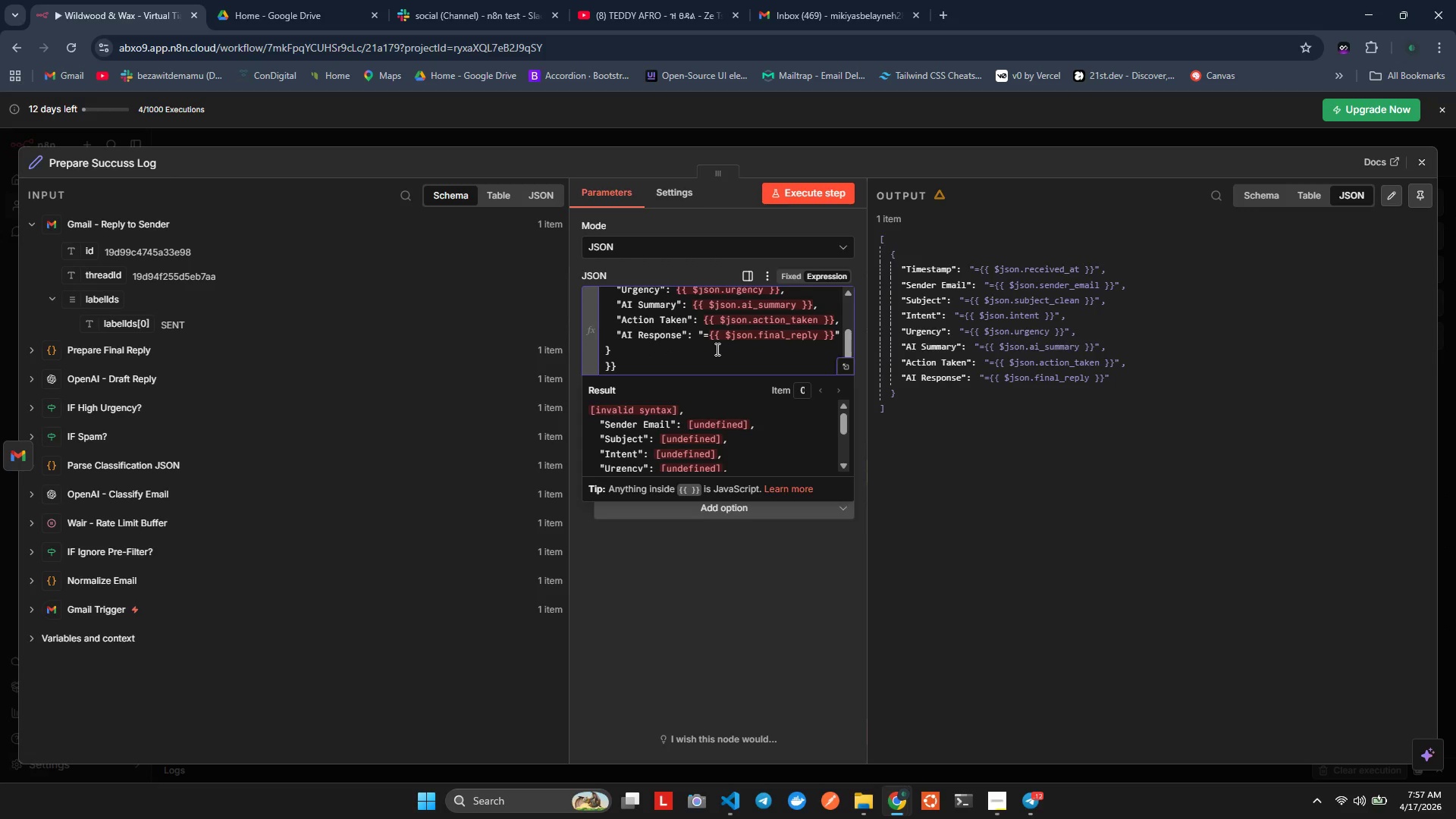 
hold_key(key=ArrowUp, duration=0.73)
 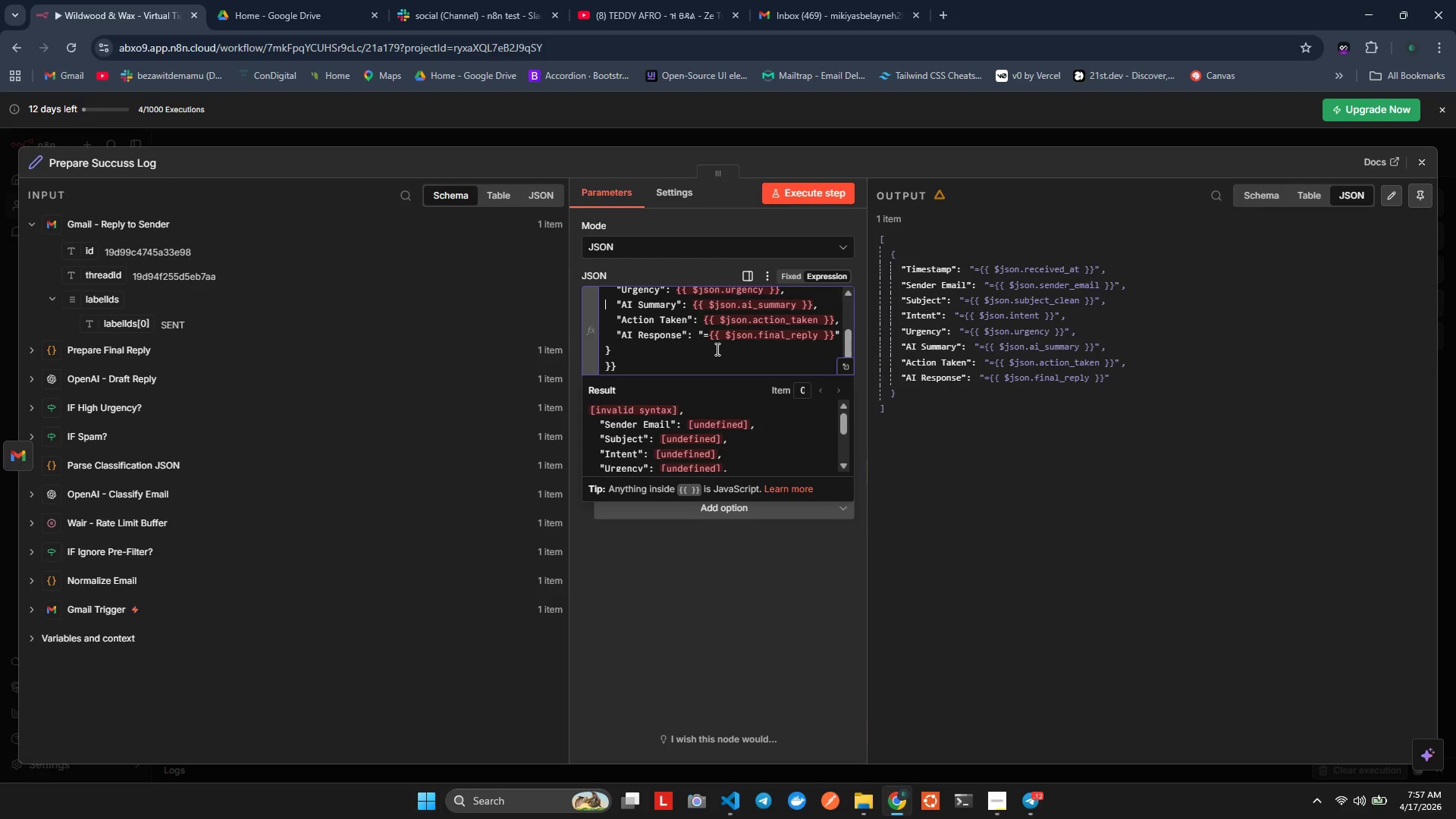 
key(Shift+ShiftLeft)
 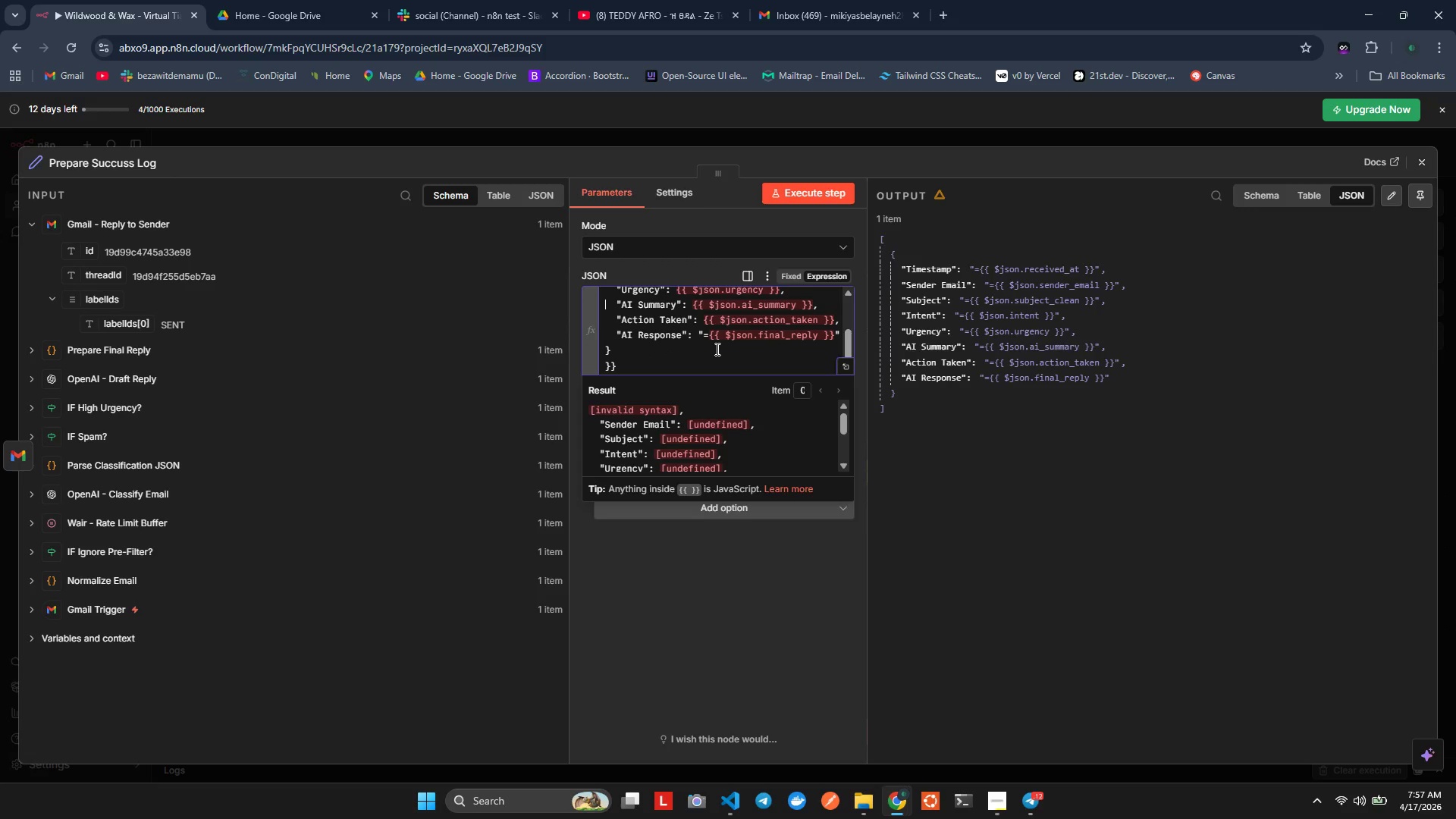 
hold_key(key=ArrowUp, duration=0.78)
 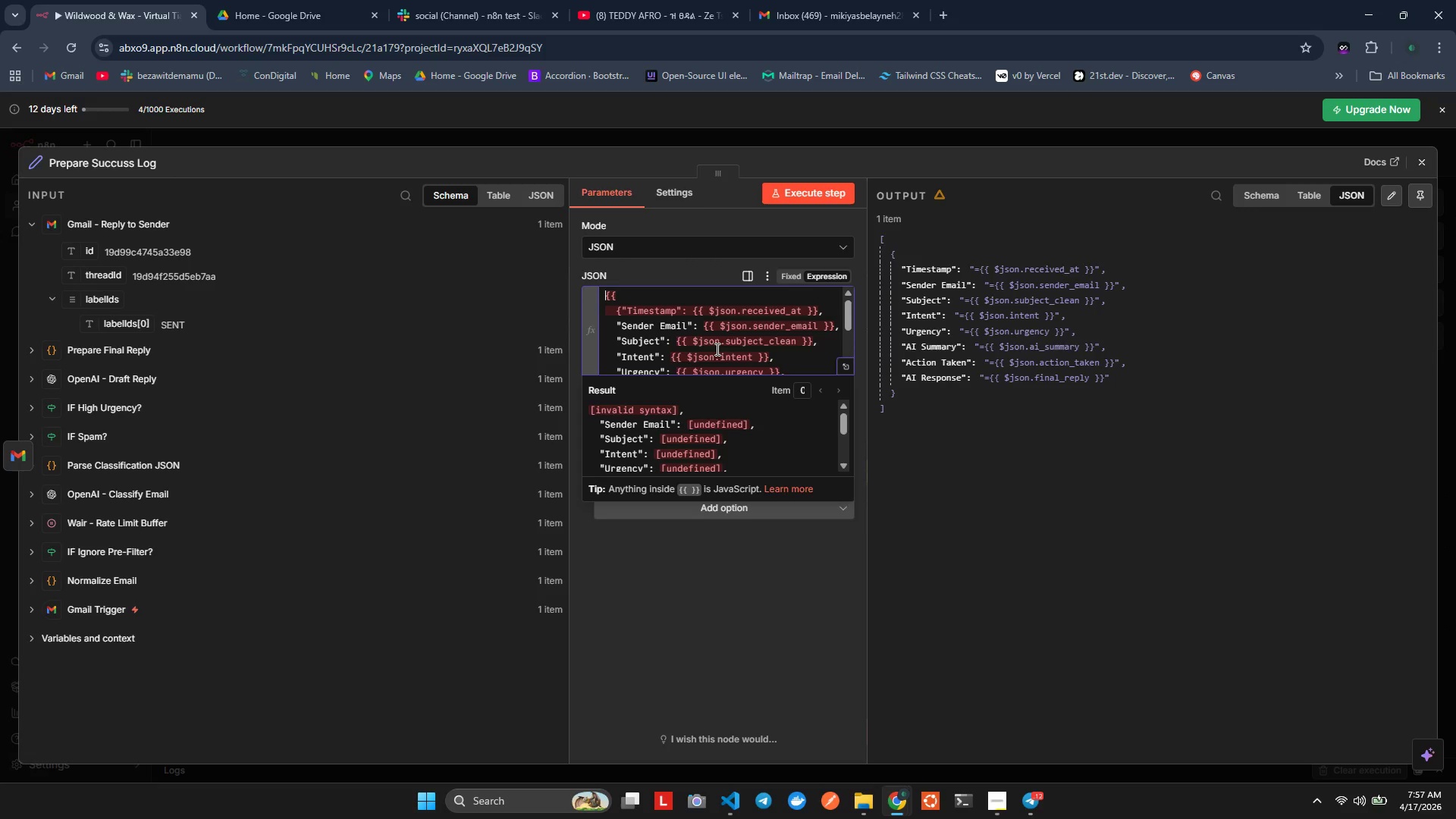 
key(ArrowDown)
 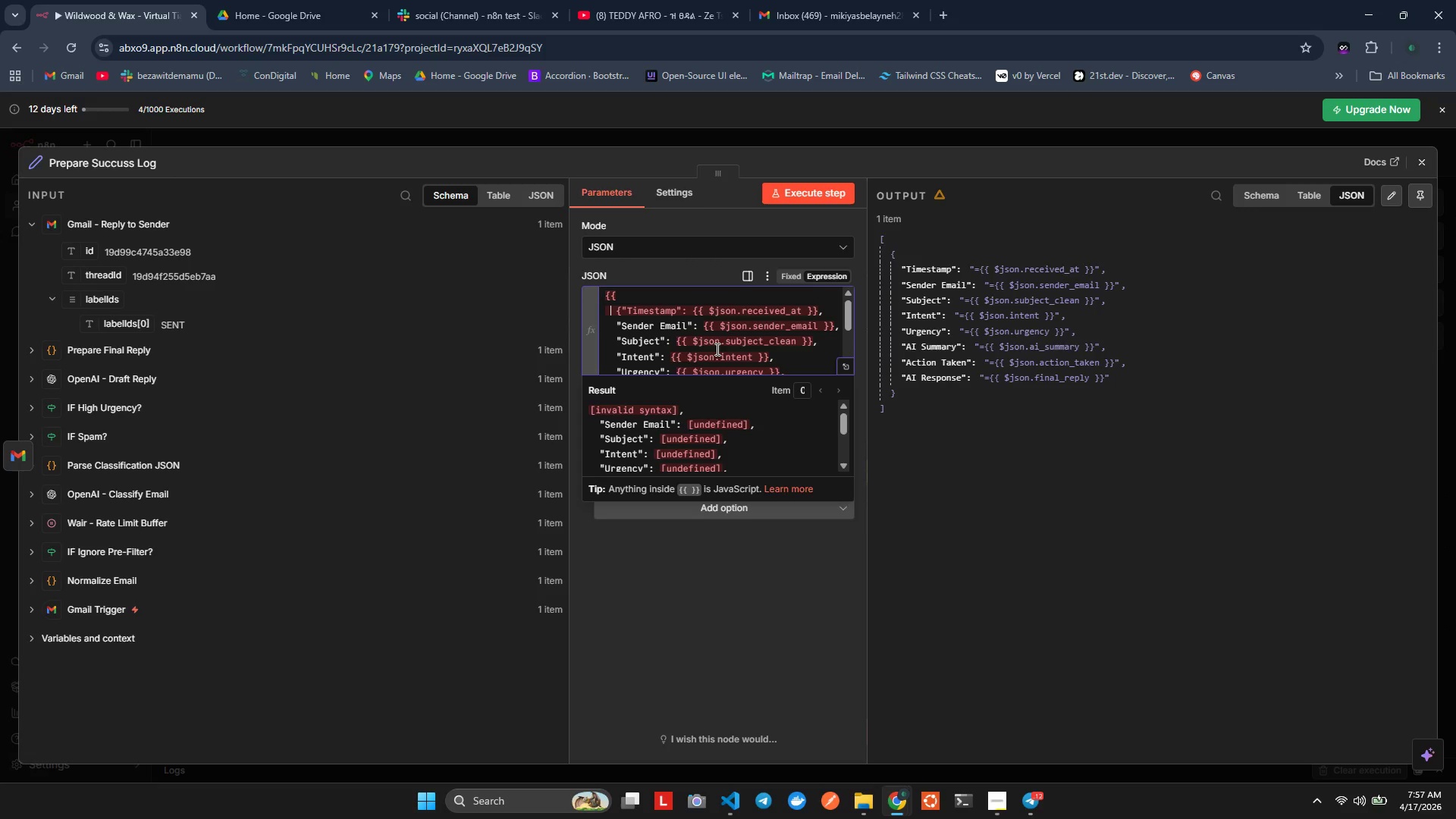 
key(ArrowRight)
 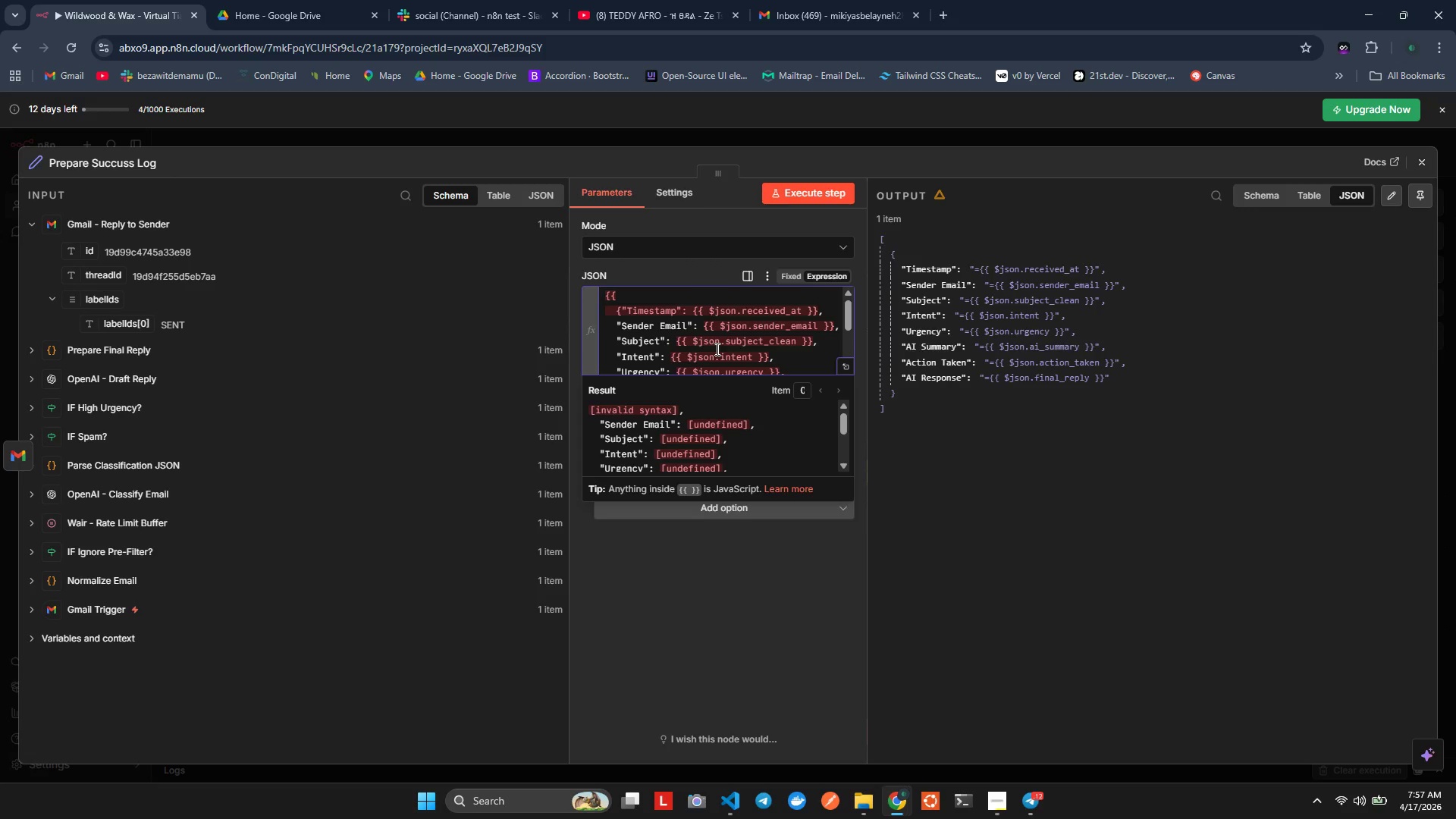 
key(Control+A)
 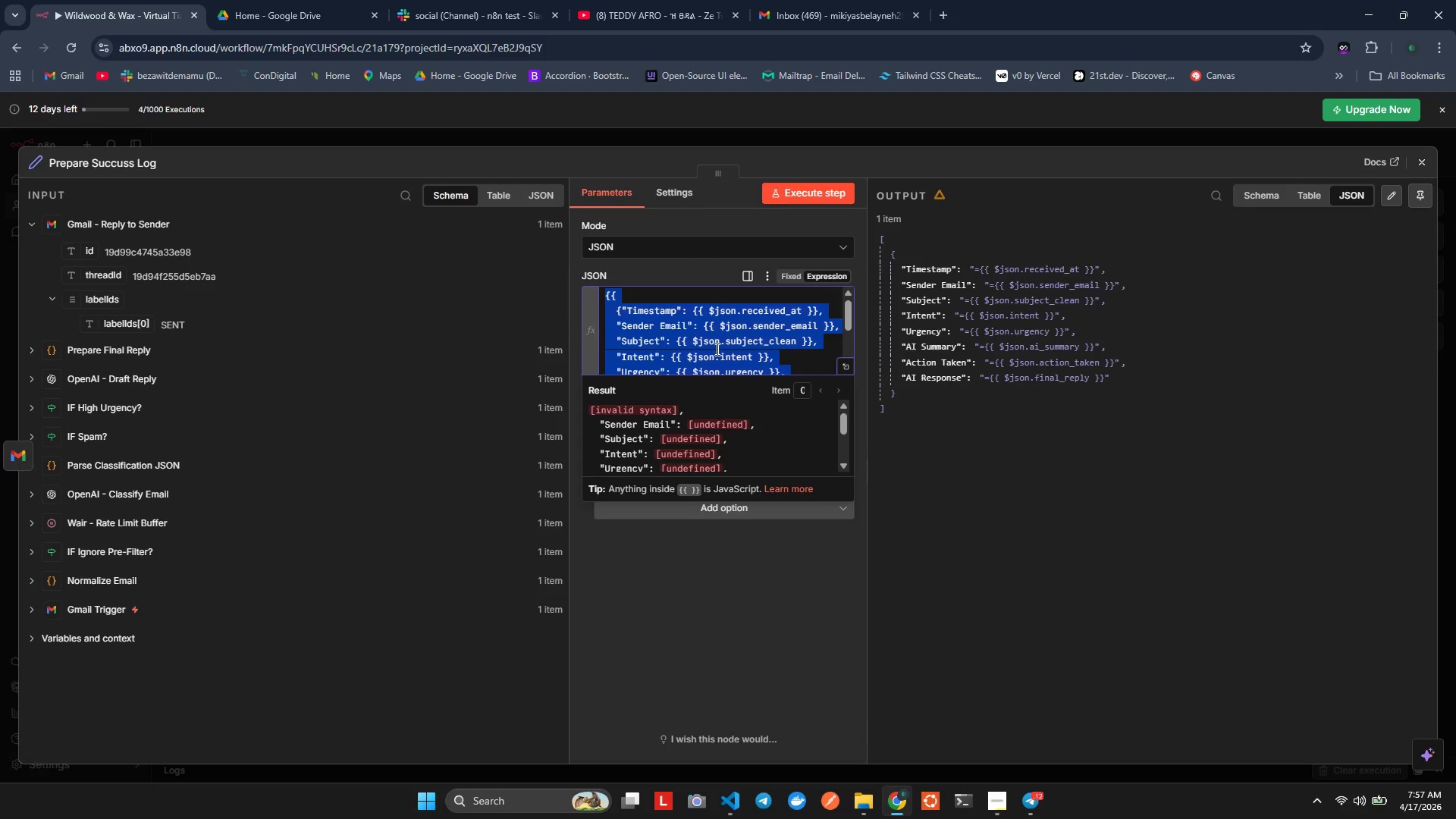 
key(Control+X)
 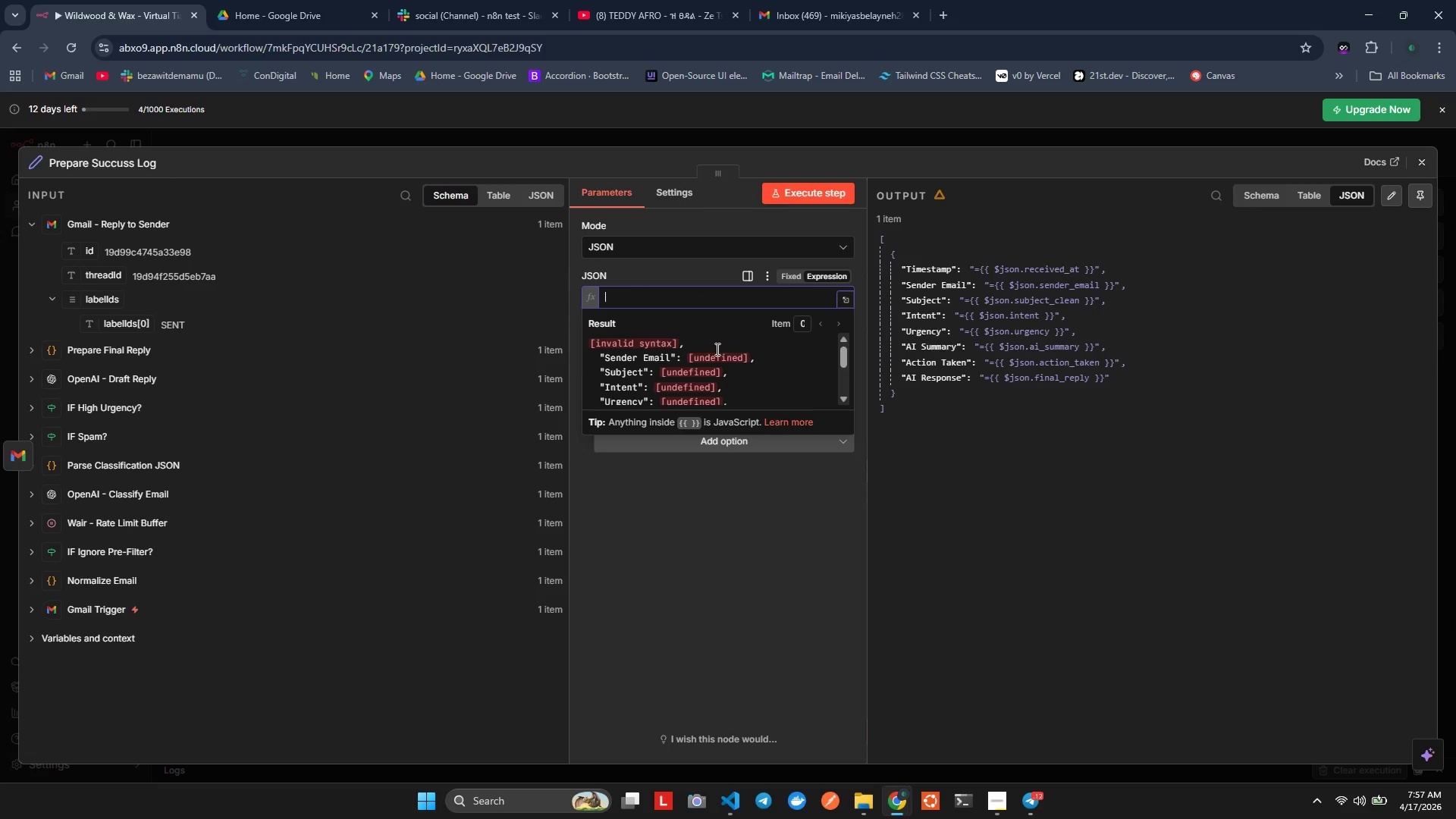 
key(Control+Z)
 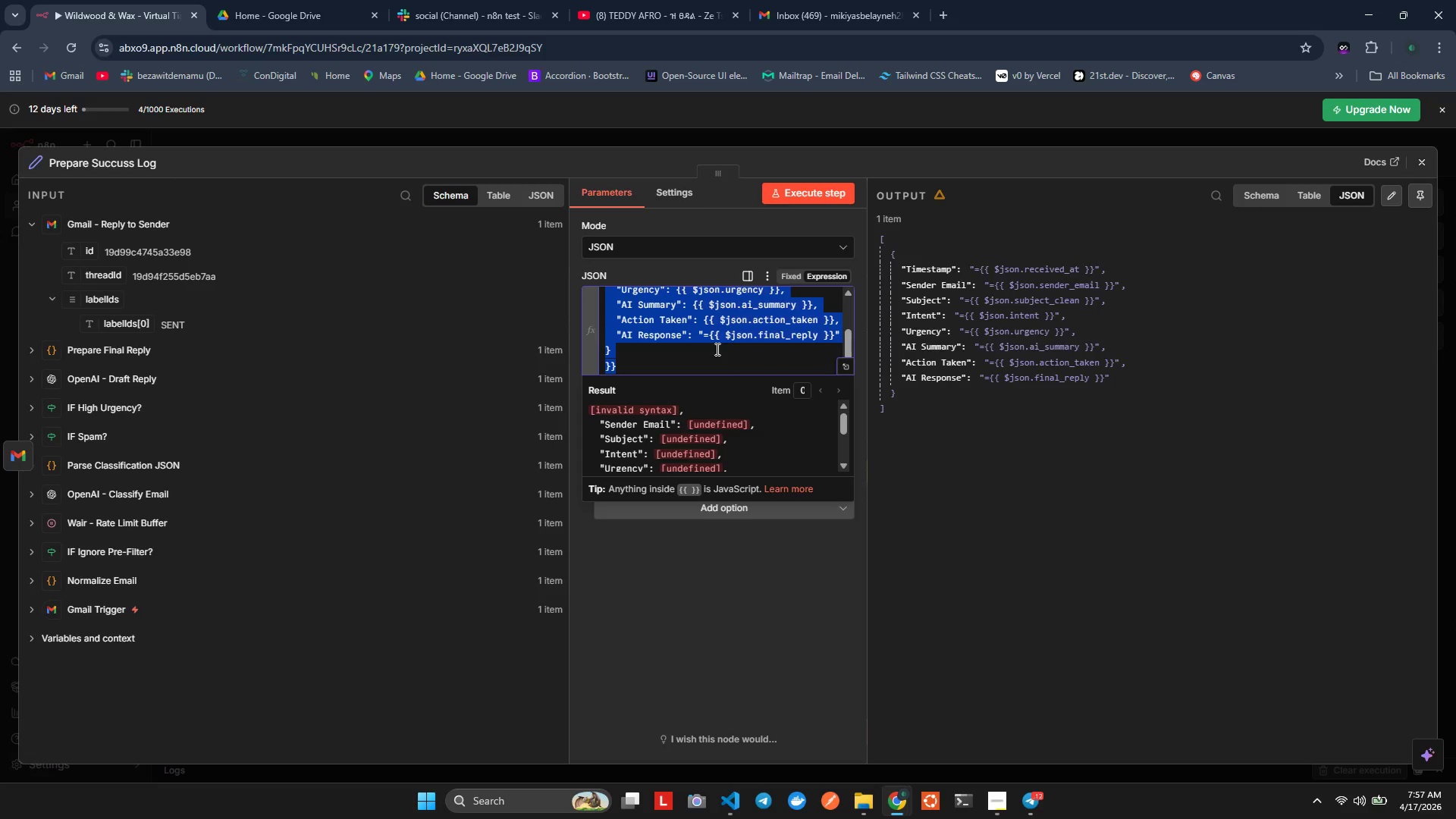 
key(Alt+AltLeft)
 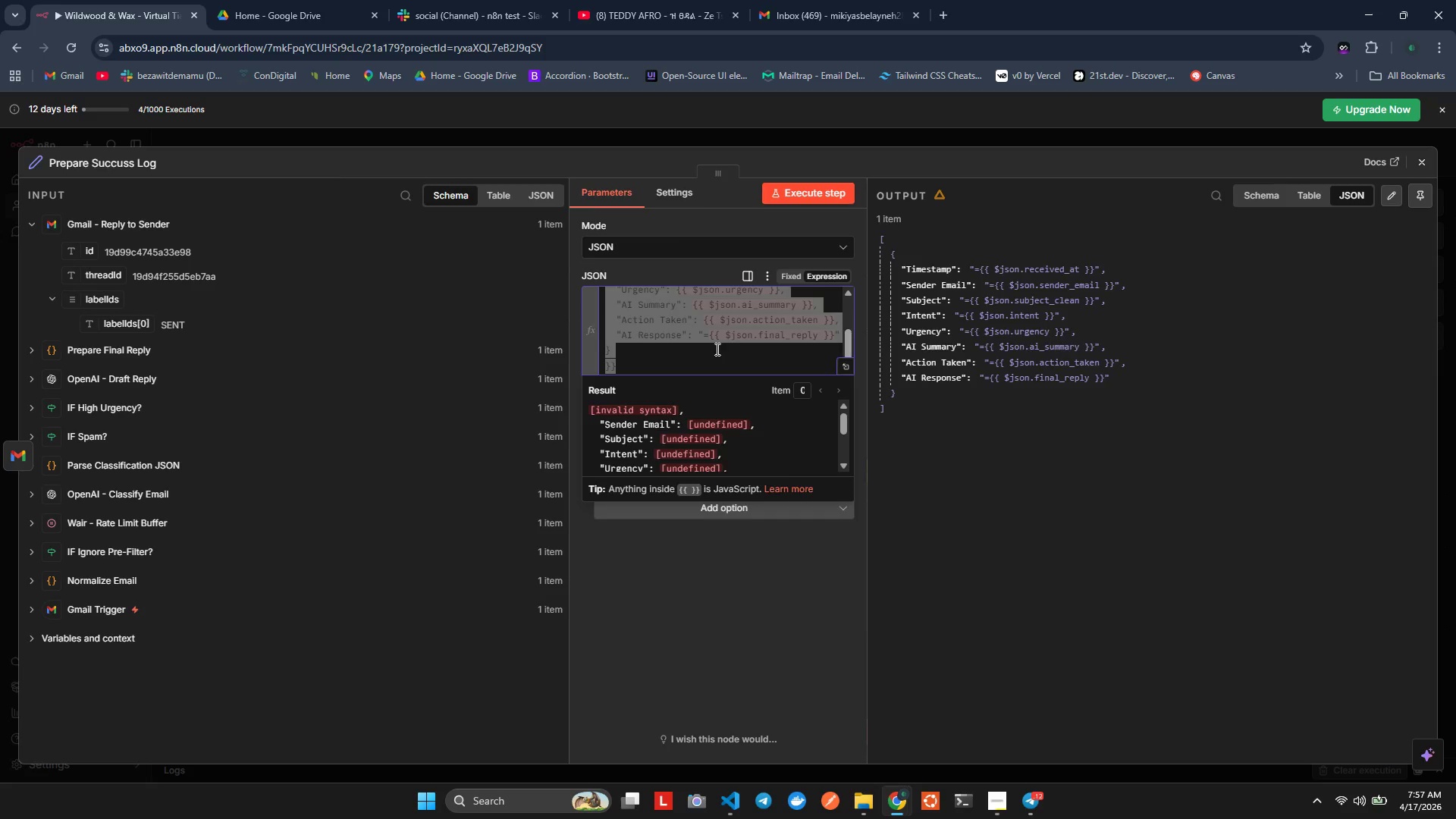 
key(Alt+Tab)
 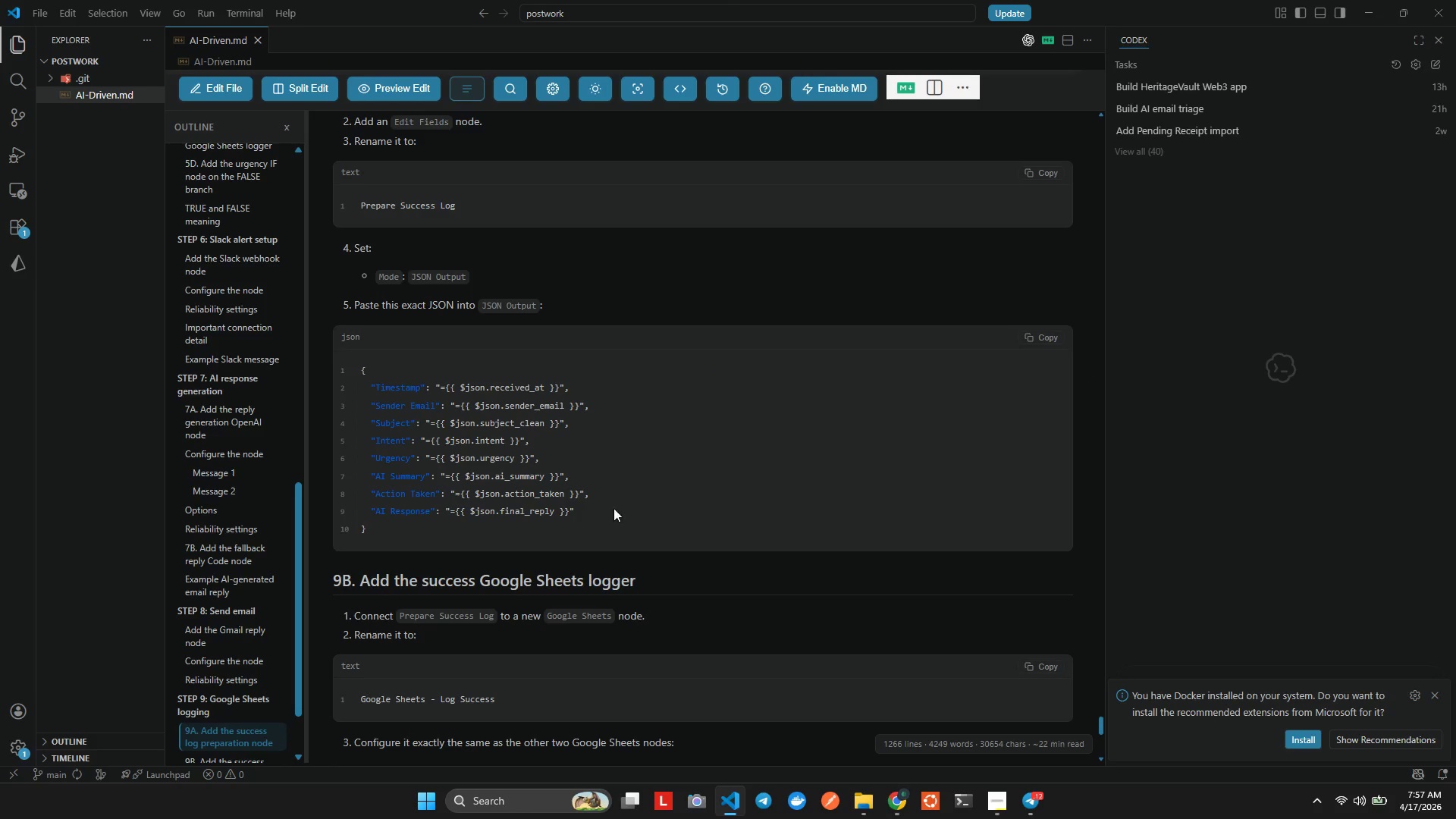 
key(Alt+Tab)
 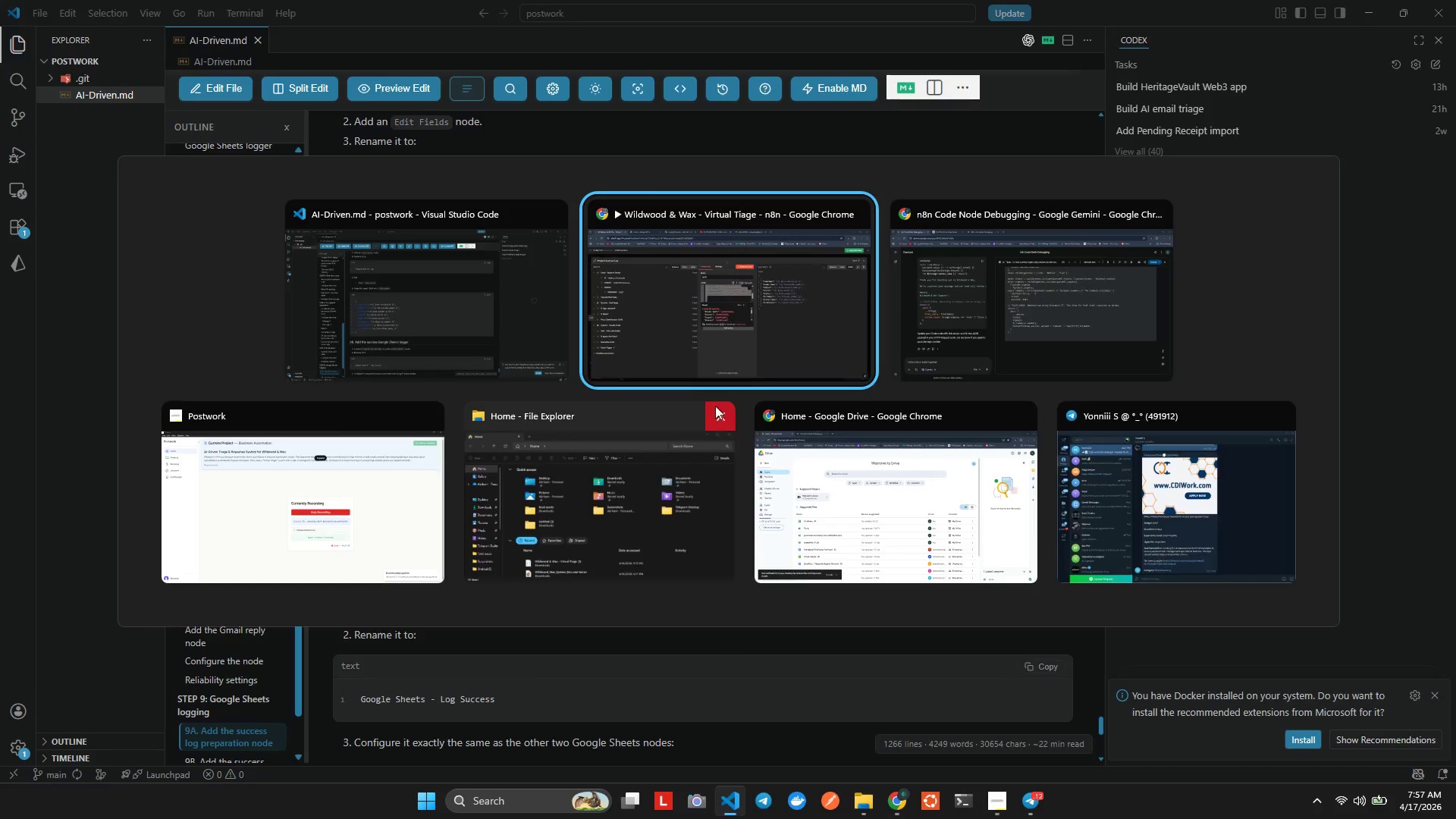 
key(Alt+AltLeft)
 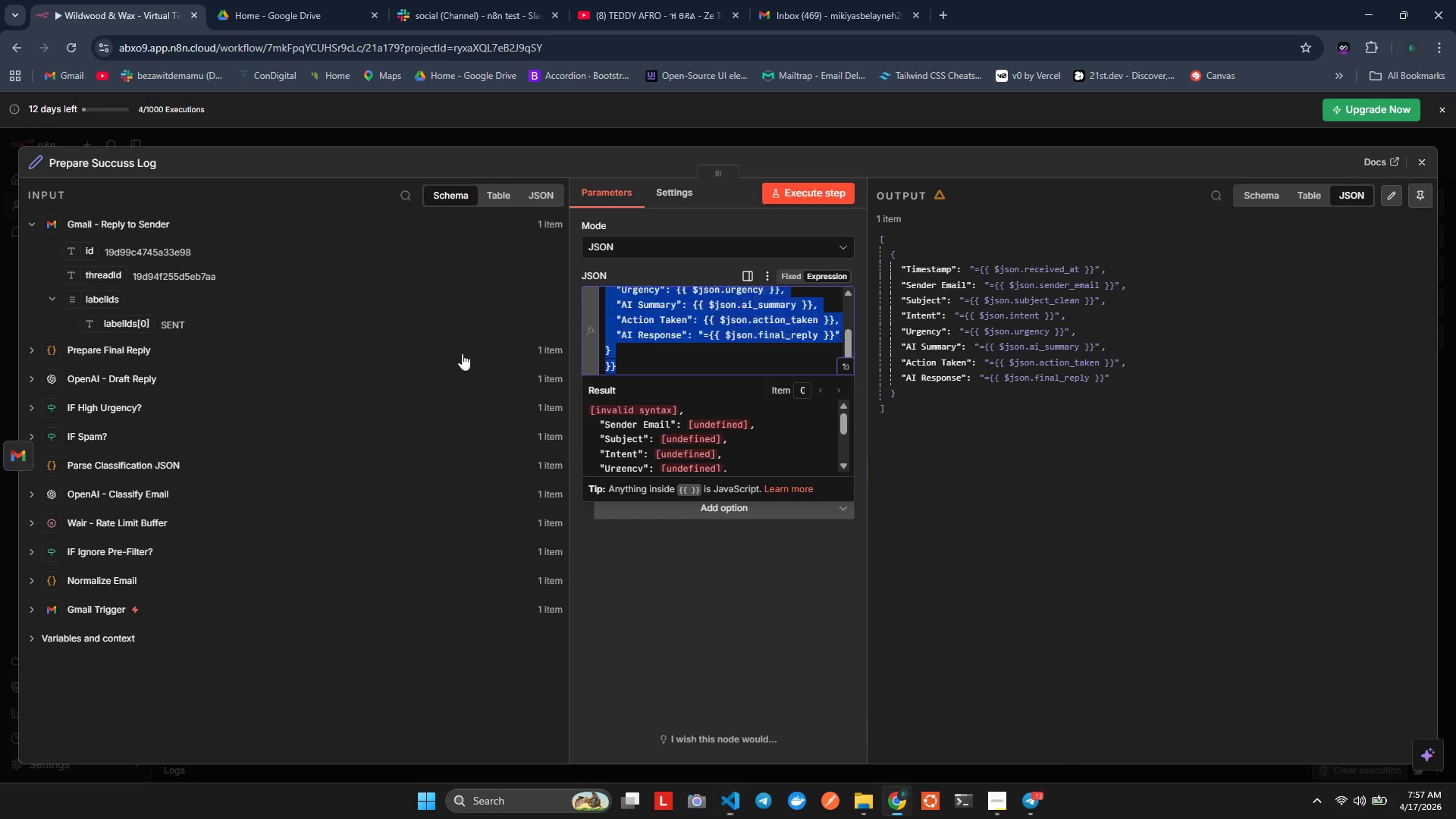 
key(Alt+Tab)
 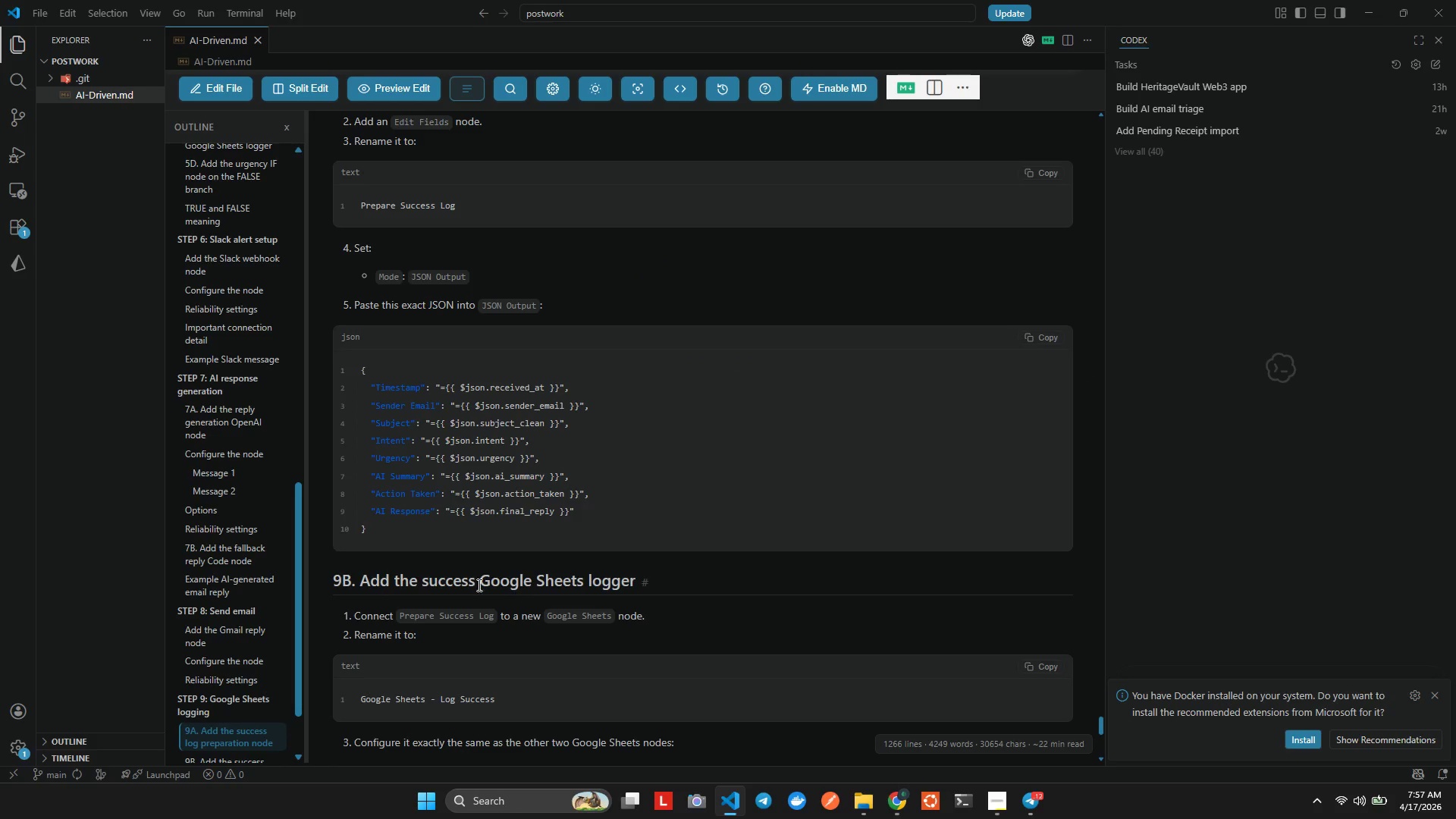 
key(Alt+Tab)
 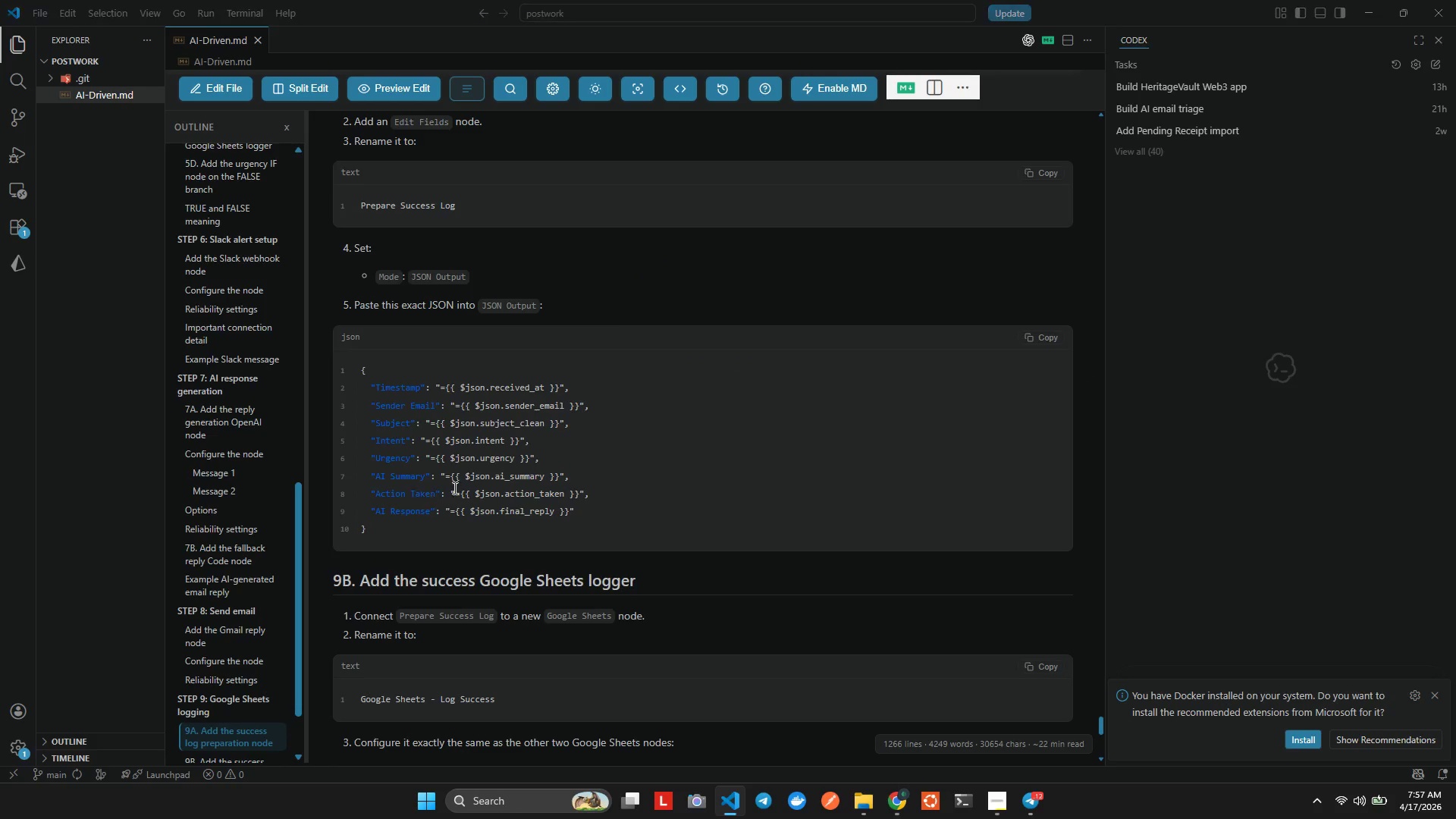 
key(Alt+Tab)
 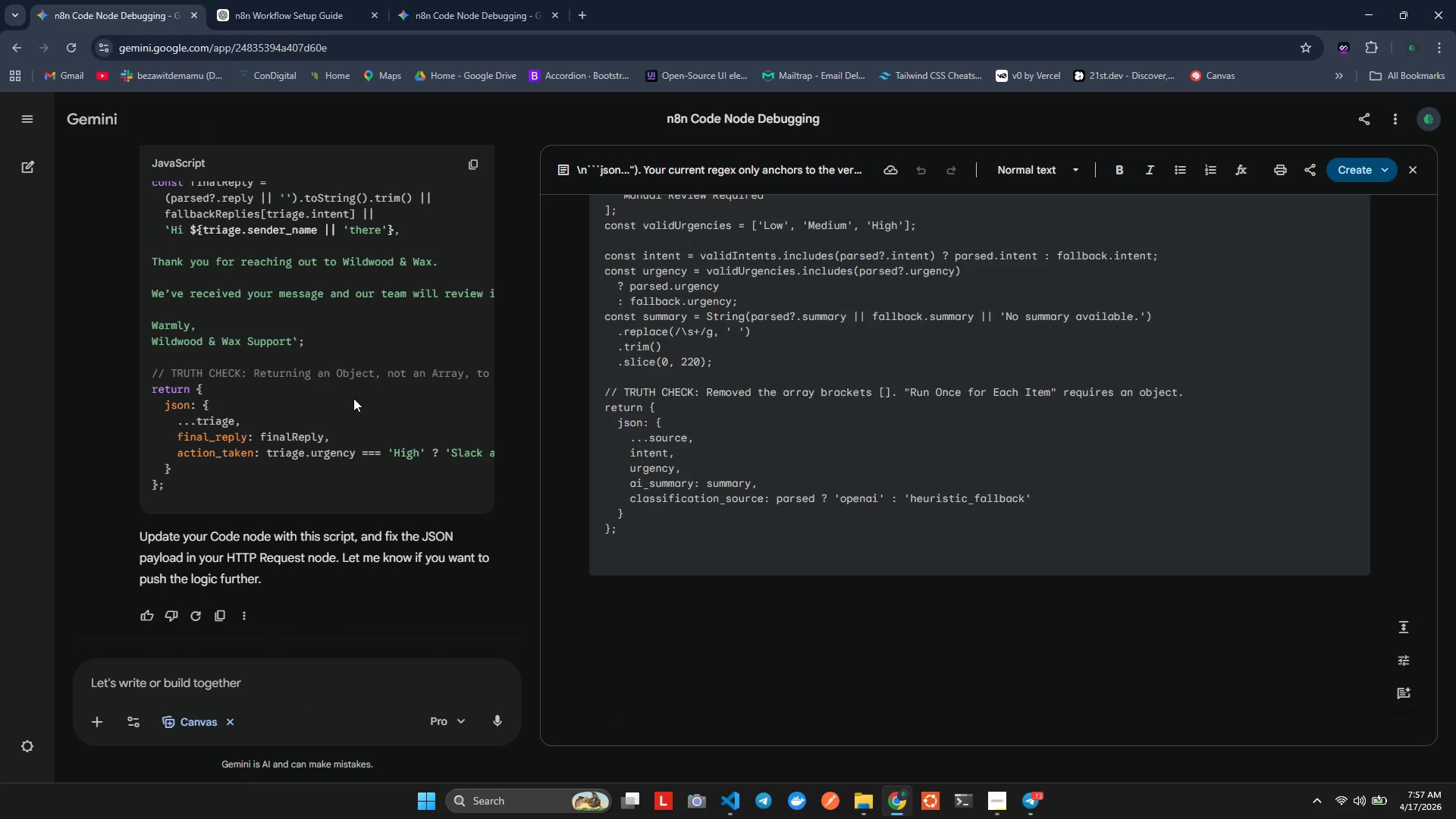 
left_click([215, 695])
 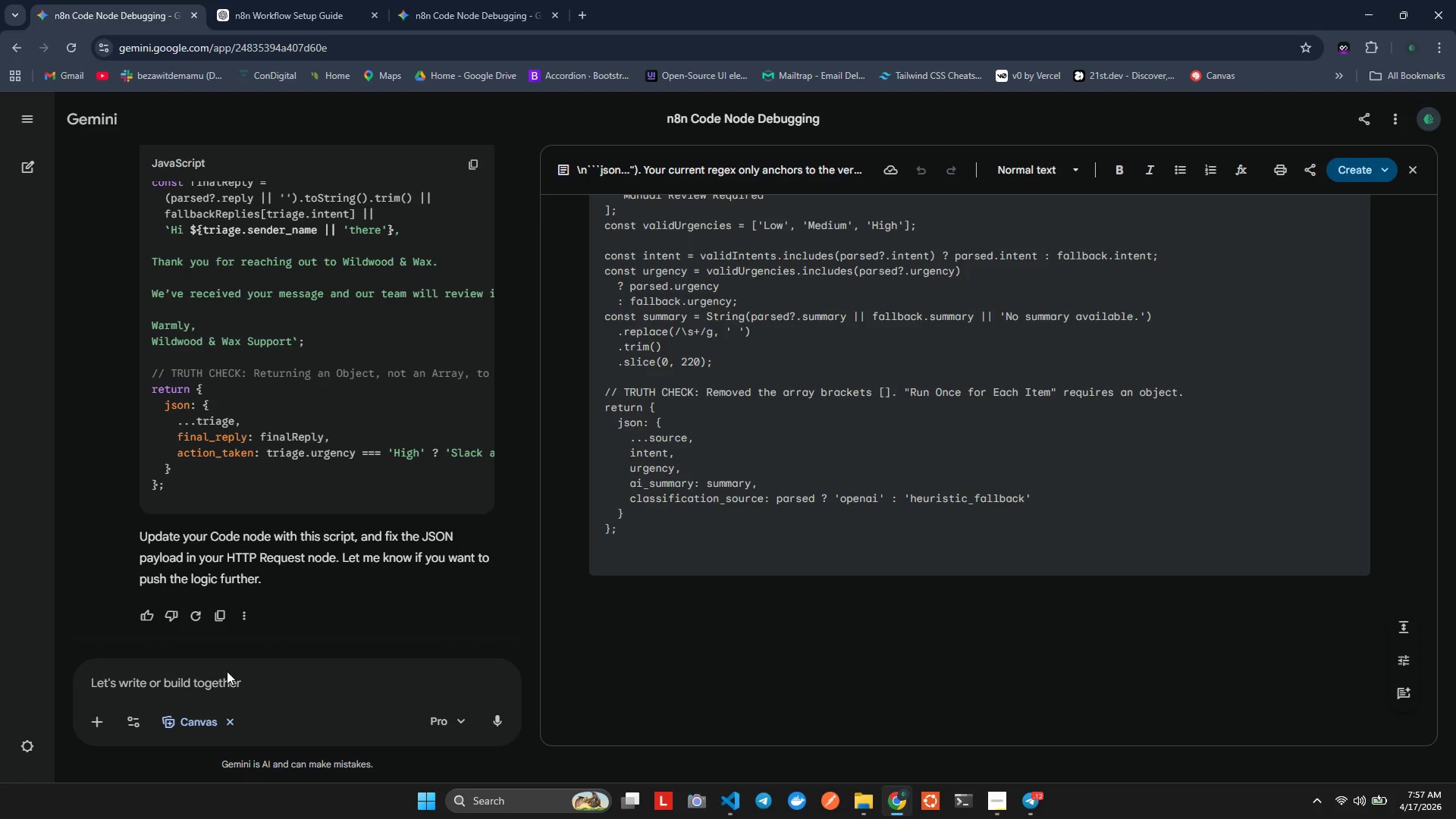 
key(O)
 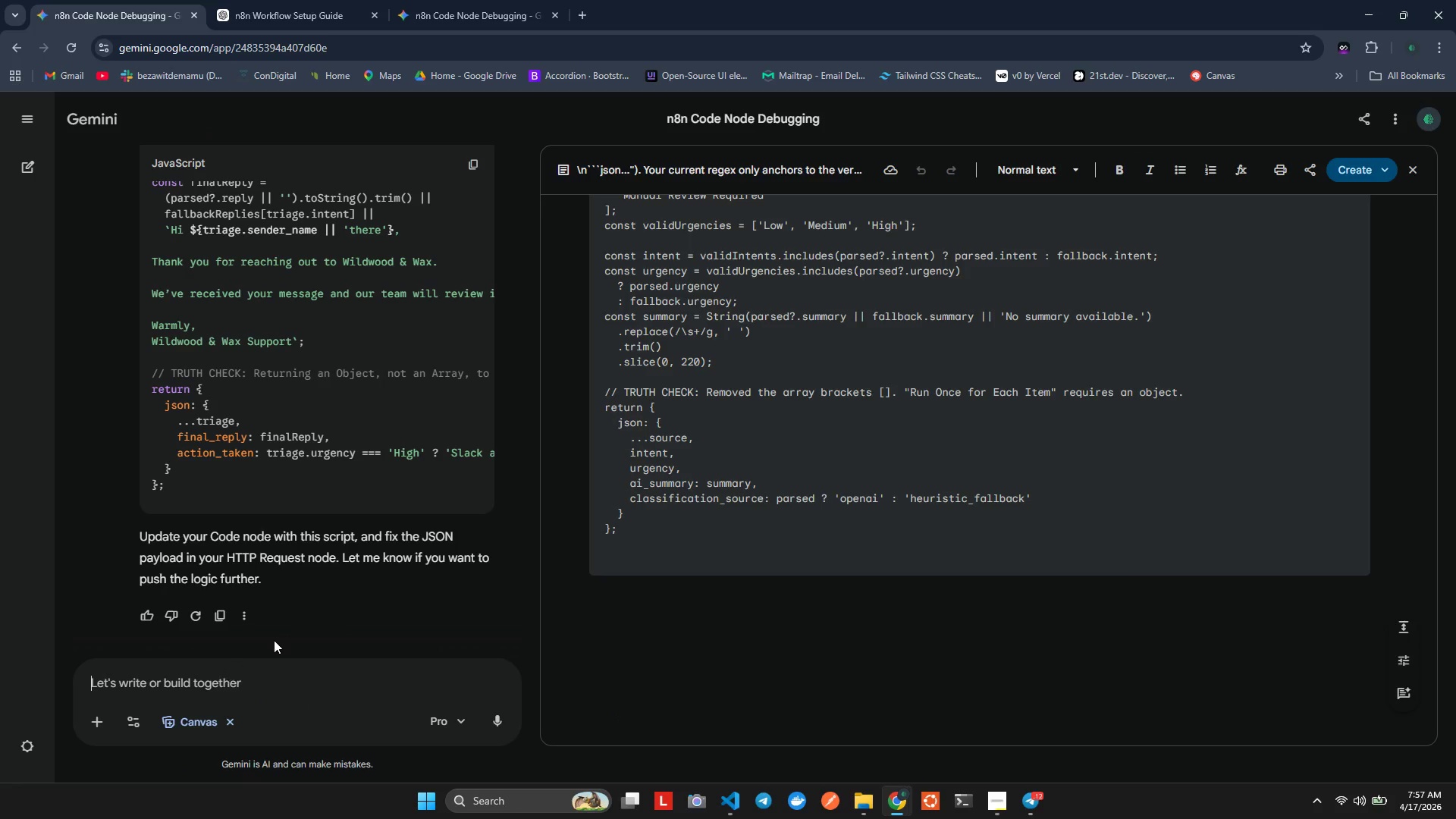 
type(n the bottom expersion of )
 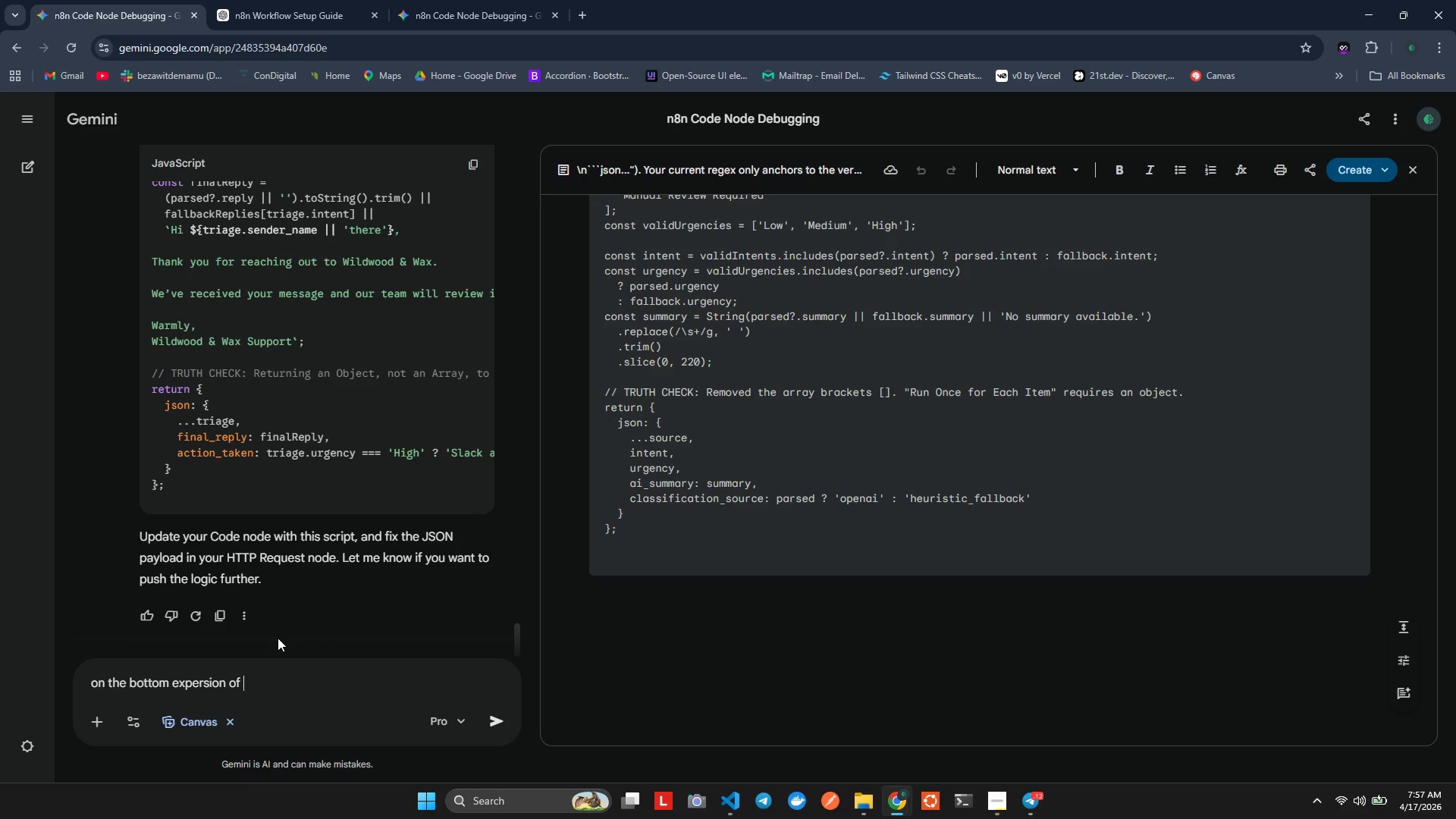 
key(Alt+AltLeft)
 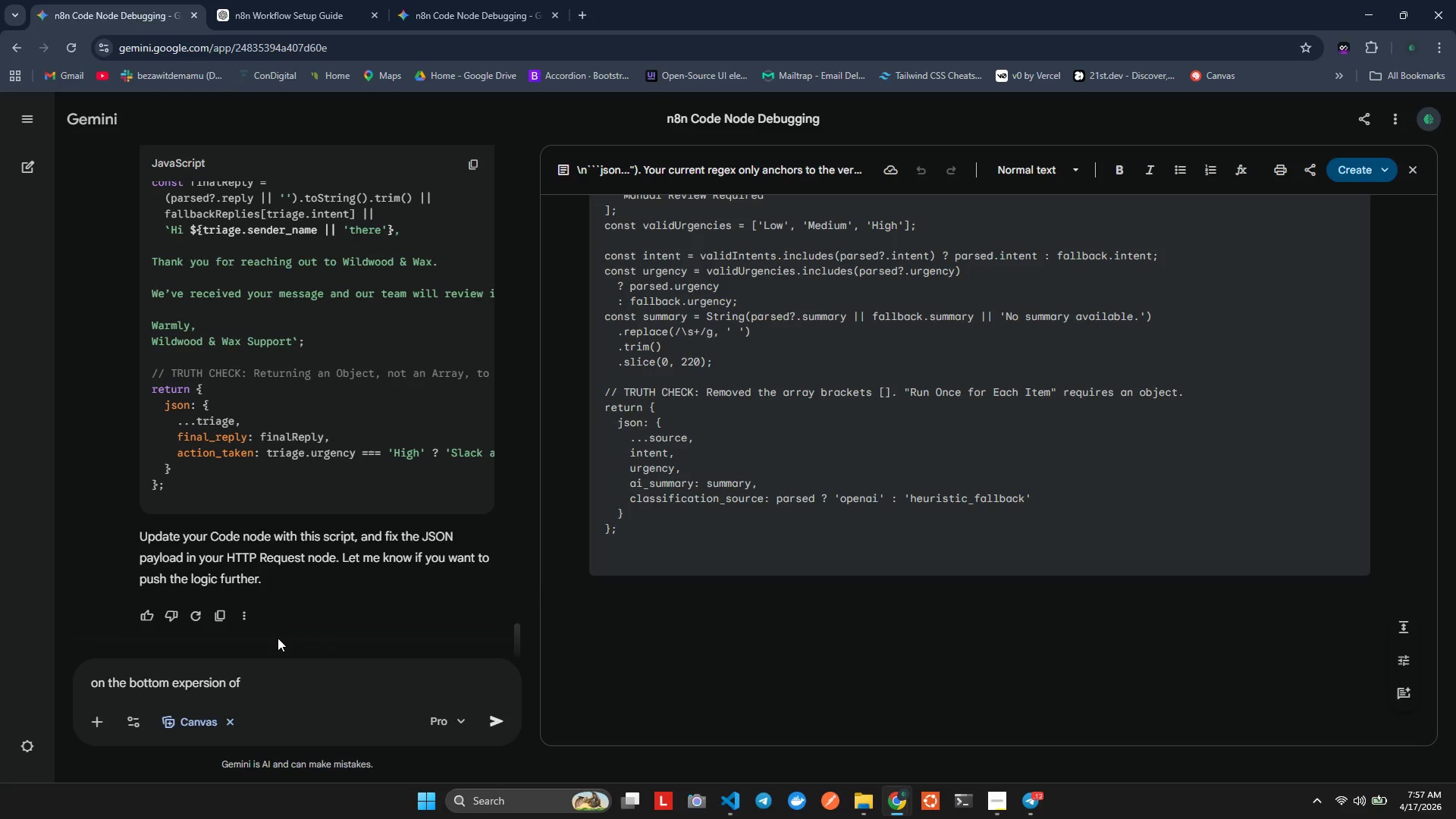 
key(Alt+Tab)
 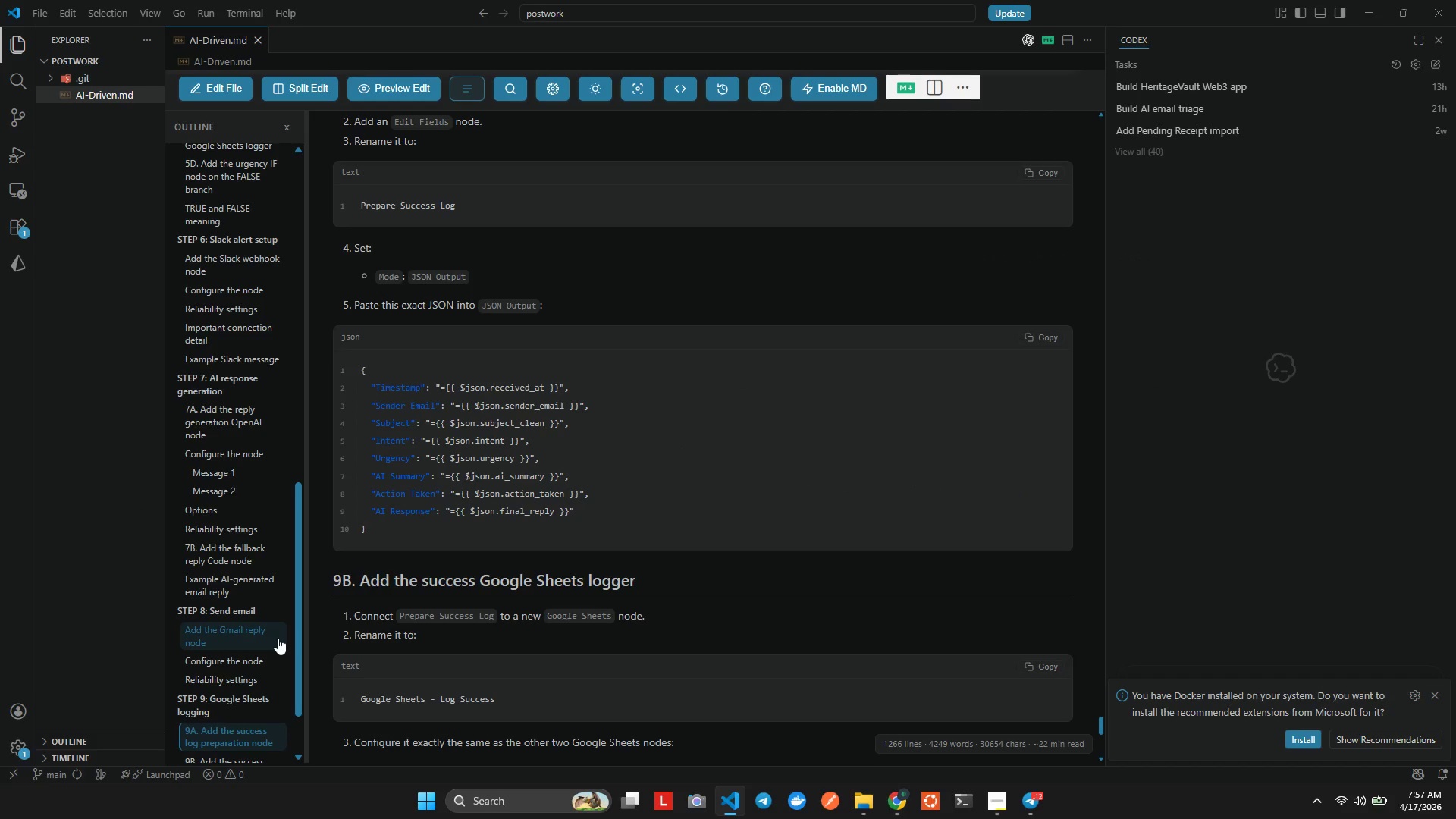 
key(Alt+Tab)
 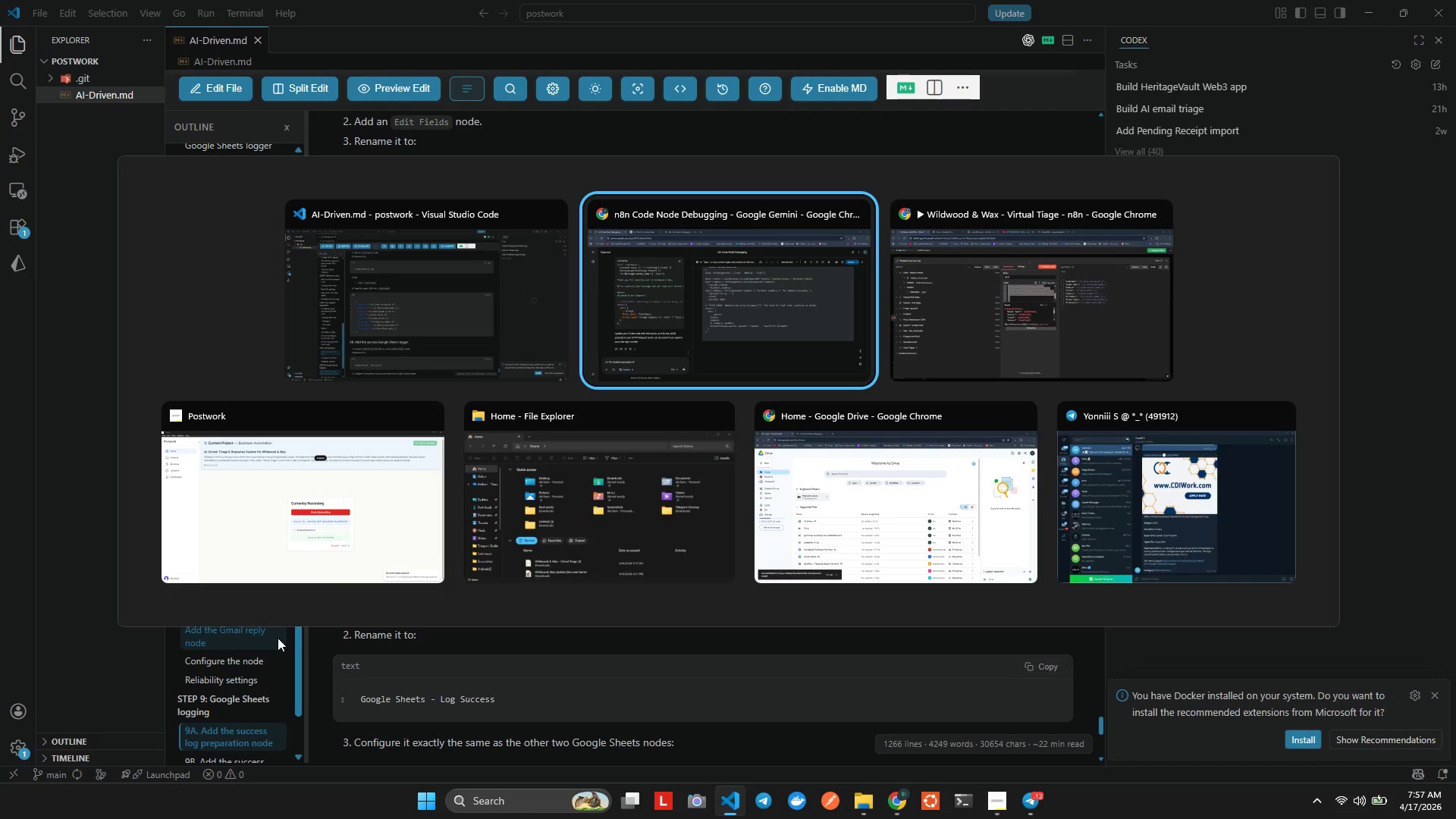 
key(Alt+Tab)
 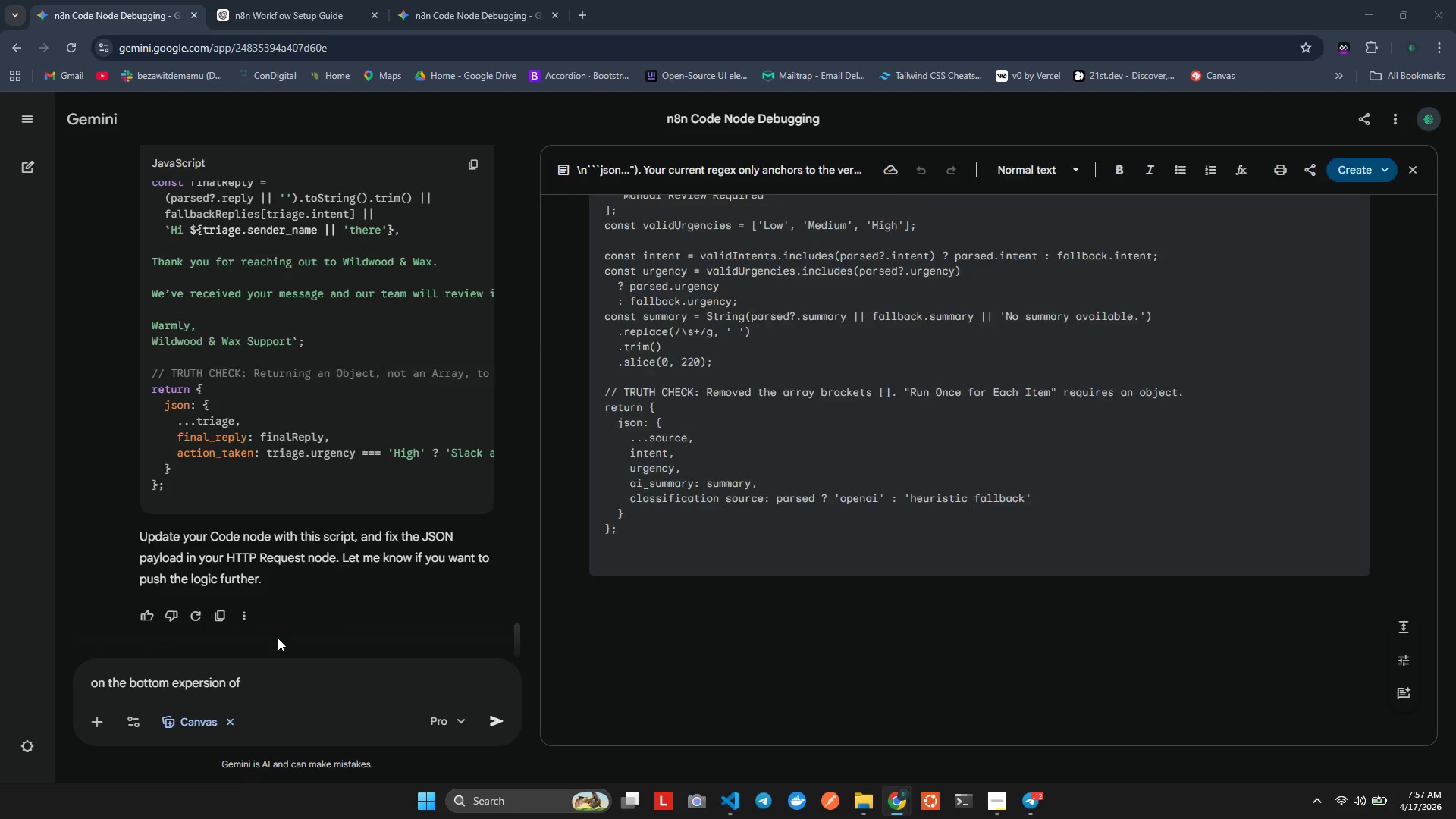 
key(Alt+Tab)
 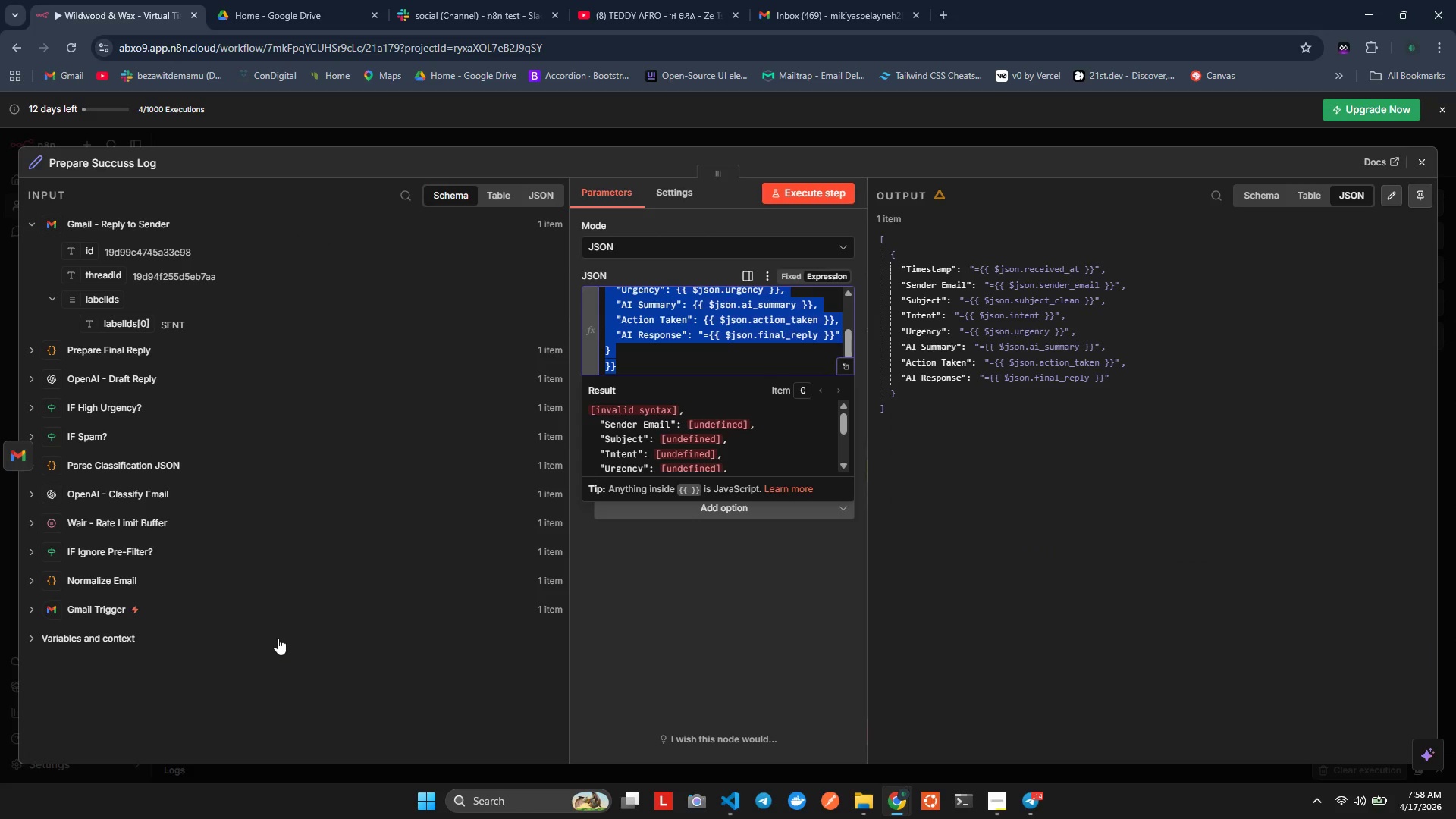 
wait(8.67)
 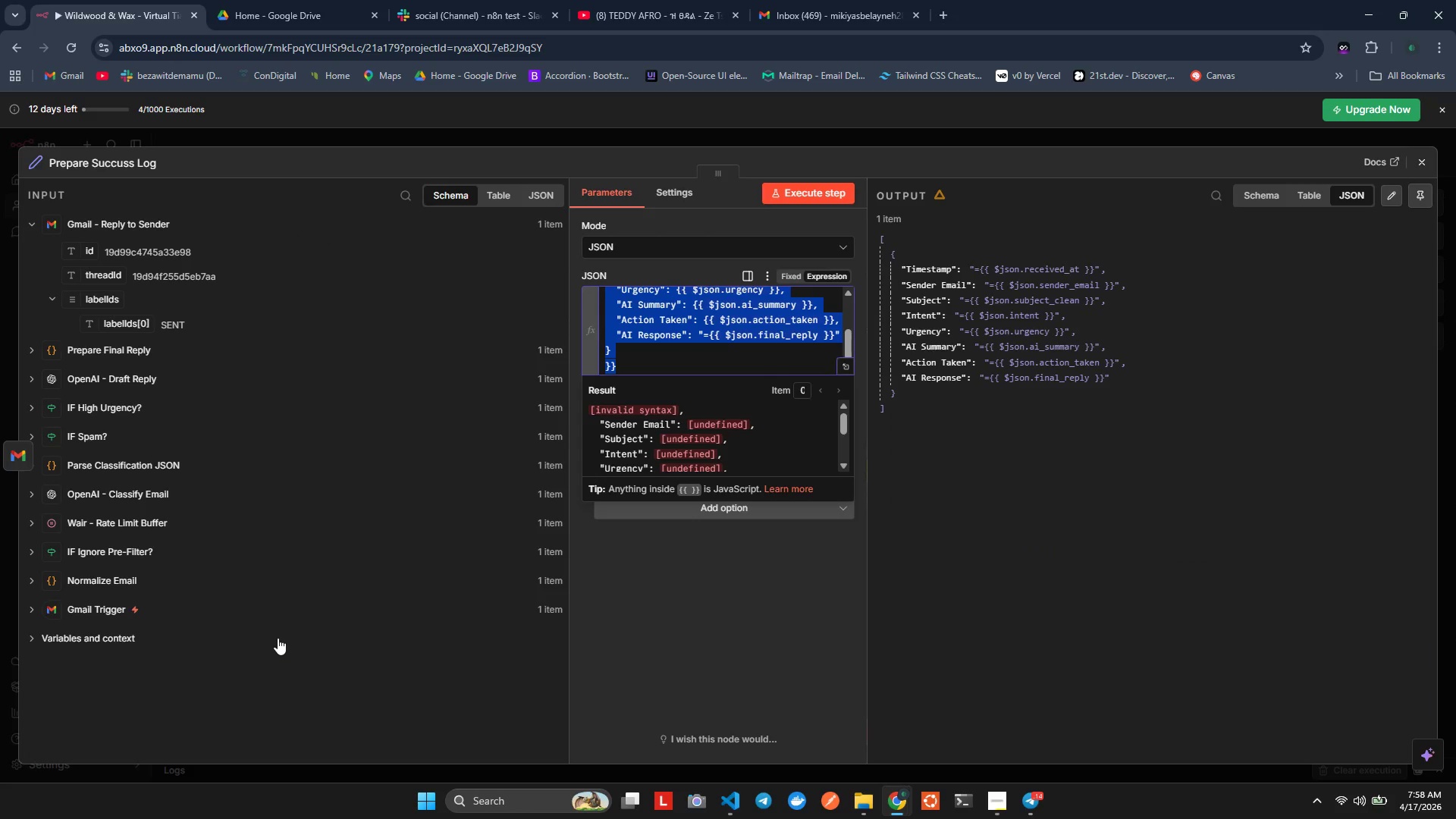 
key(Alt+AltLeft)
 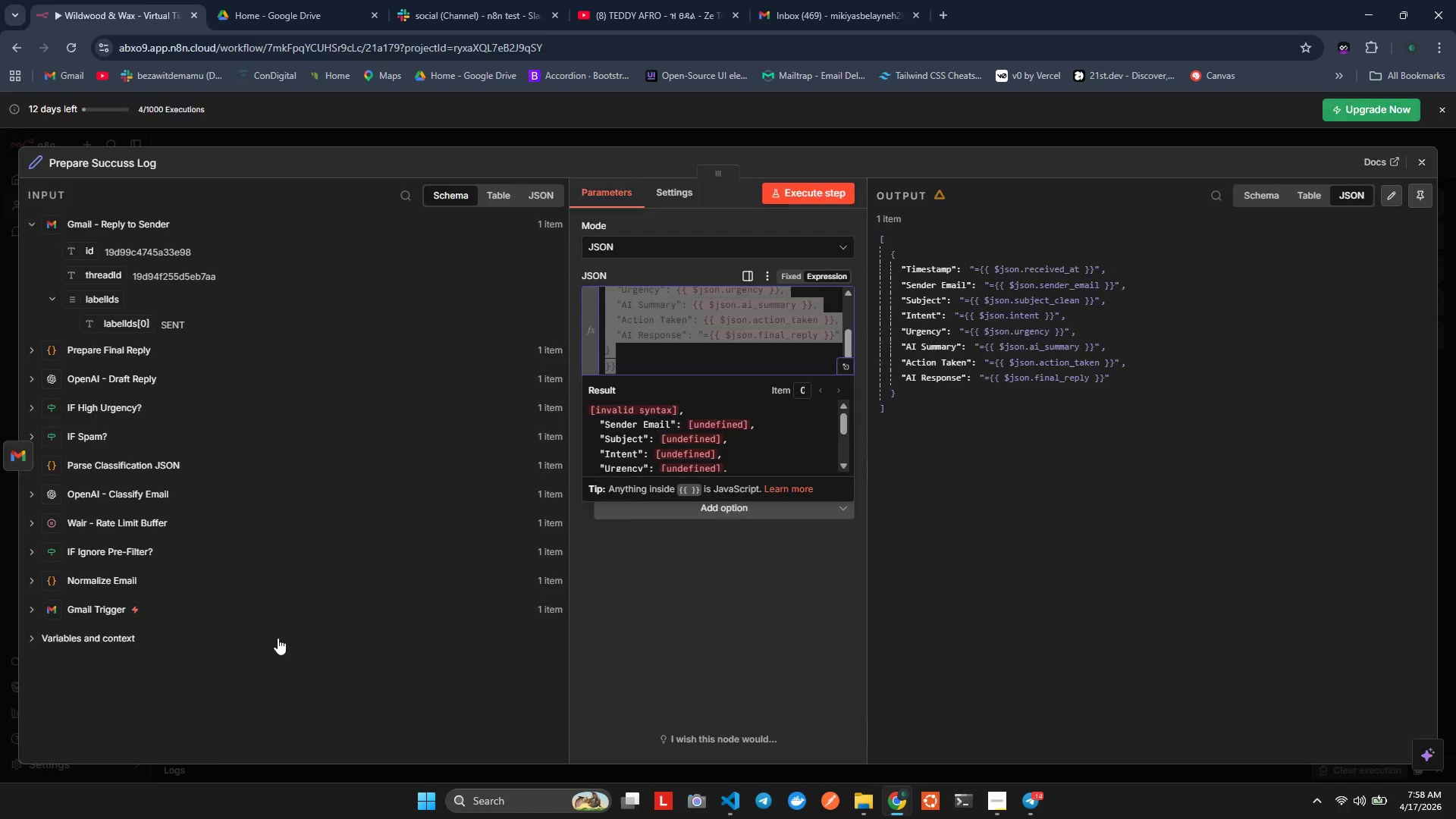 
key(Tab)
type(success log)
 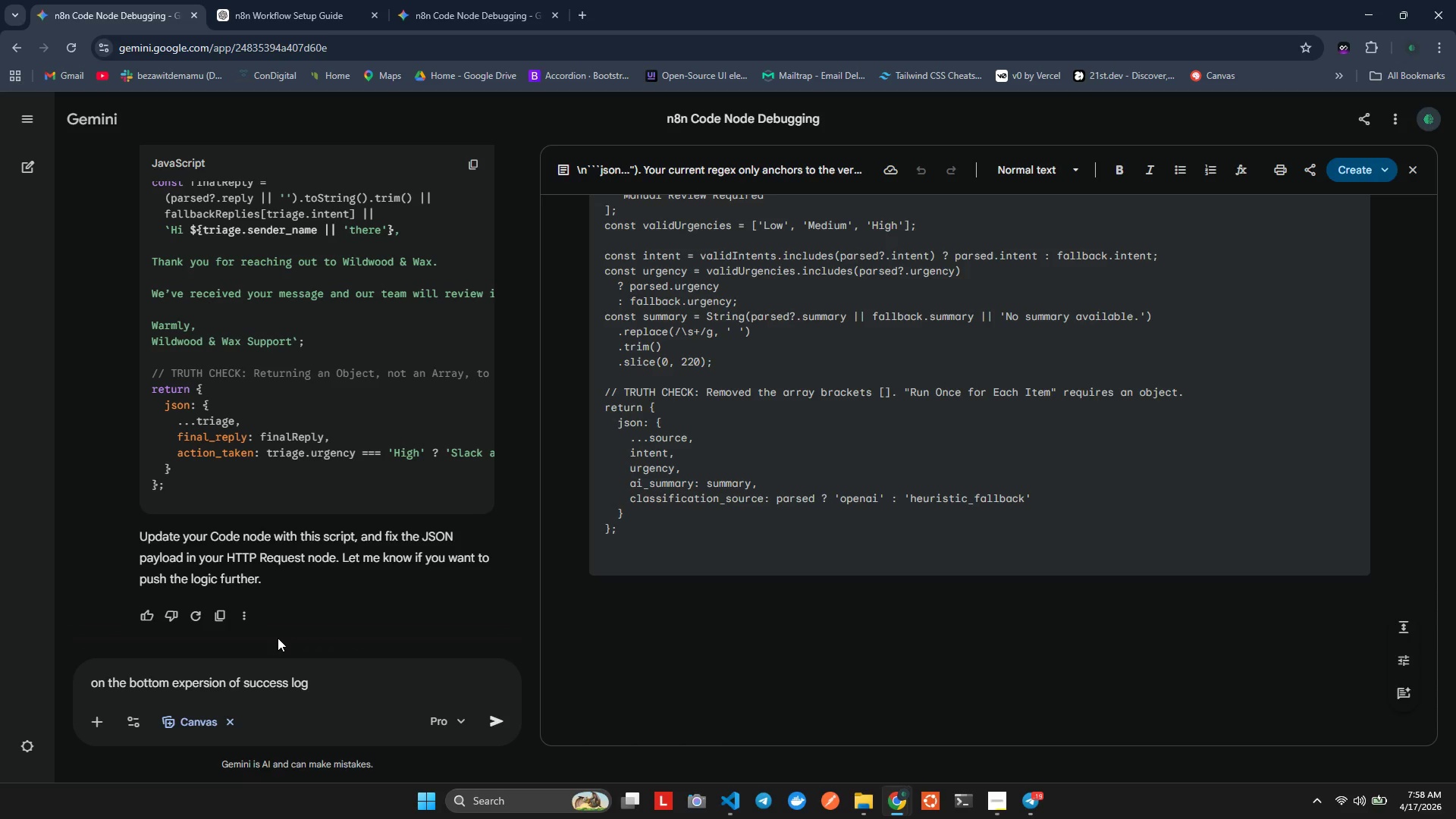 
wait(14.22)
 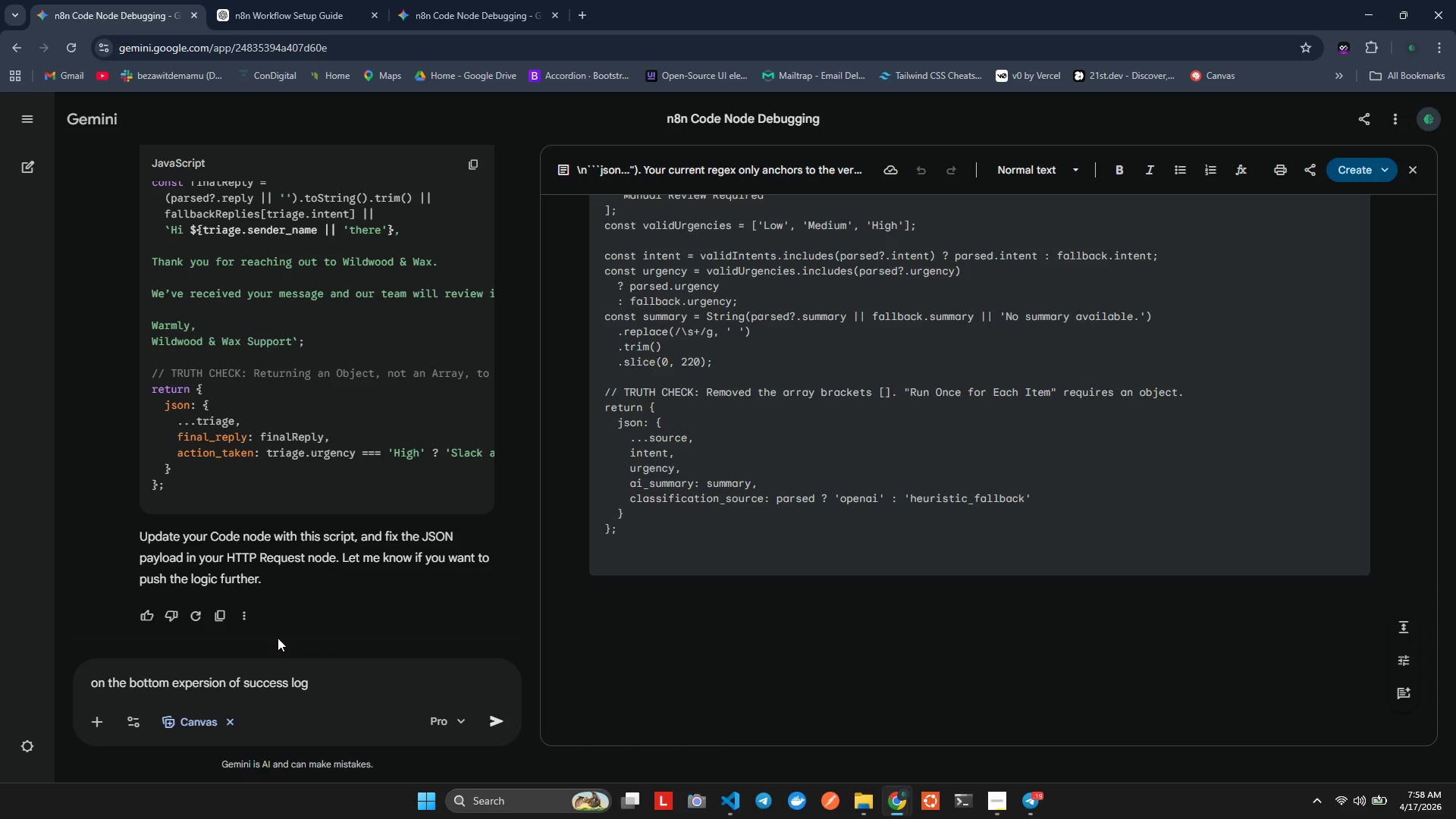 
key(Backspace)
 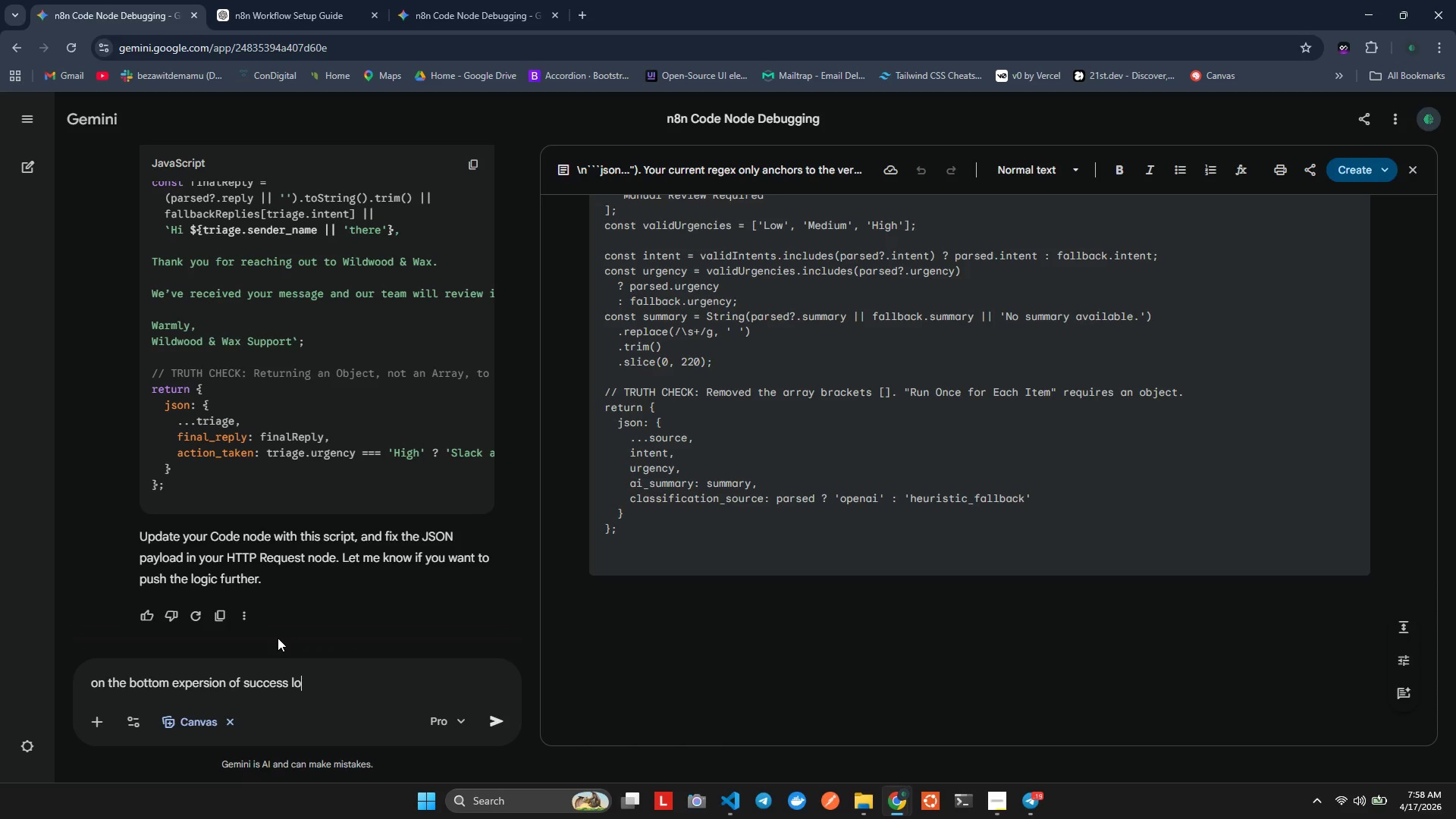 
hold_key(key=Backspace, duration=1.0)
 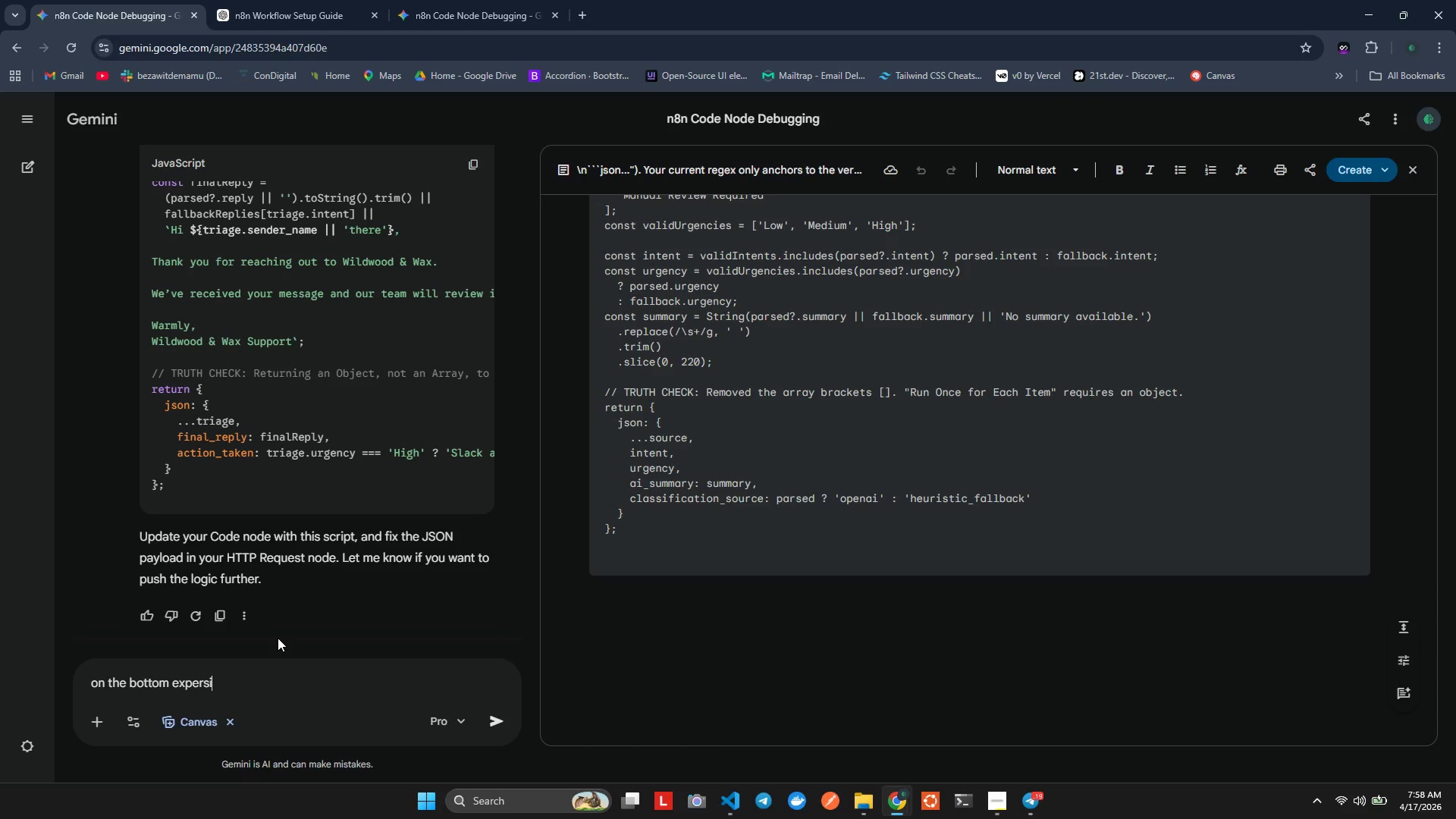 
key(Backspace)
 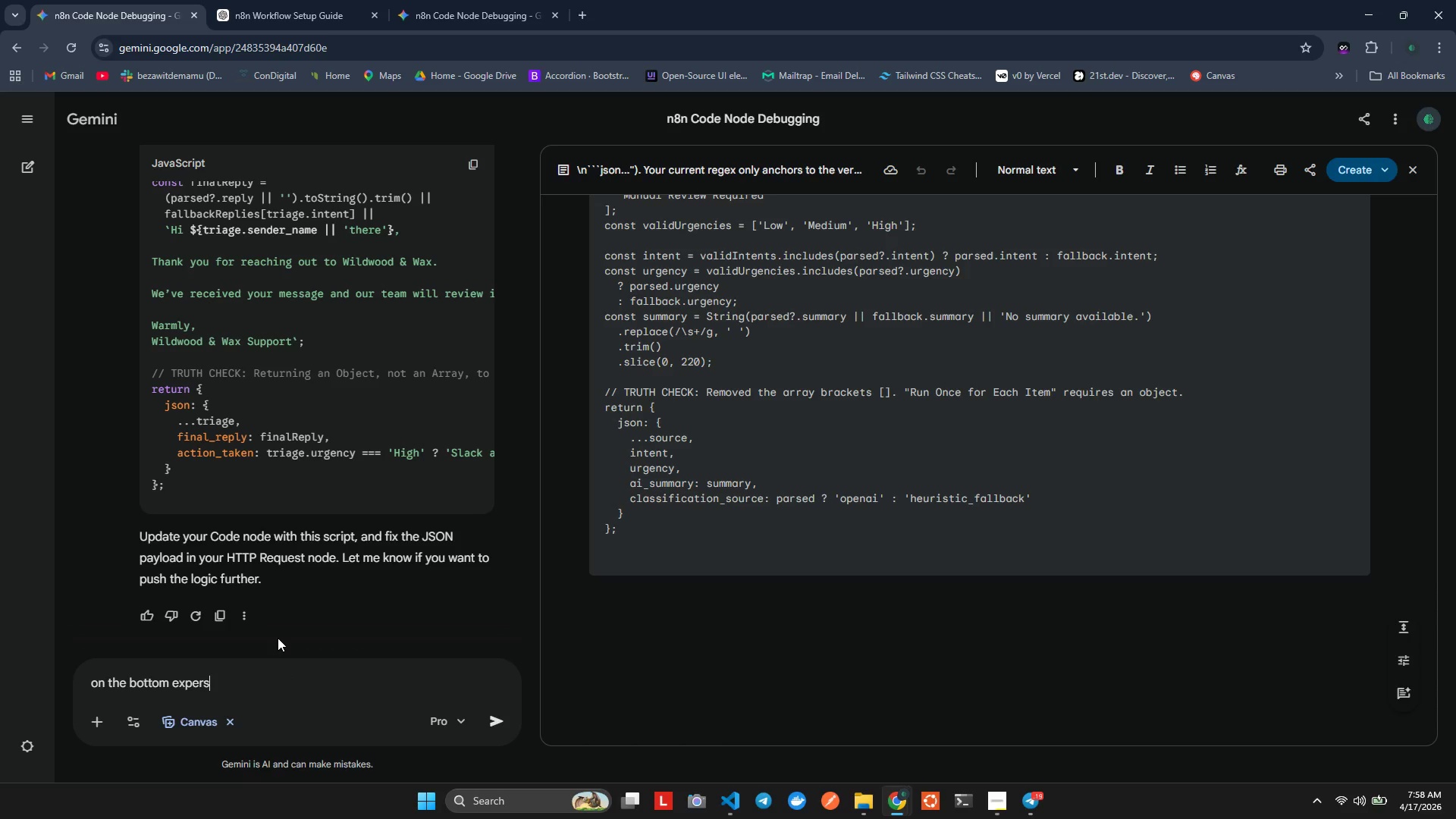 
key(Backspace)
 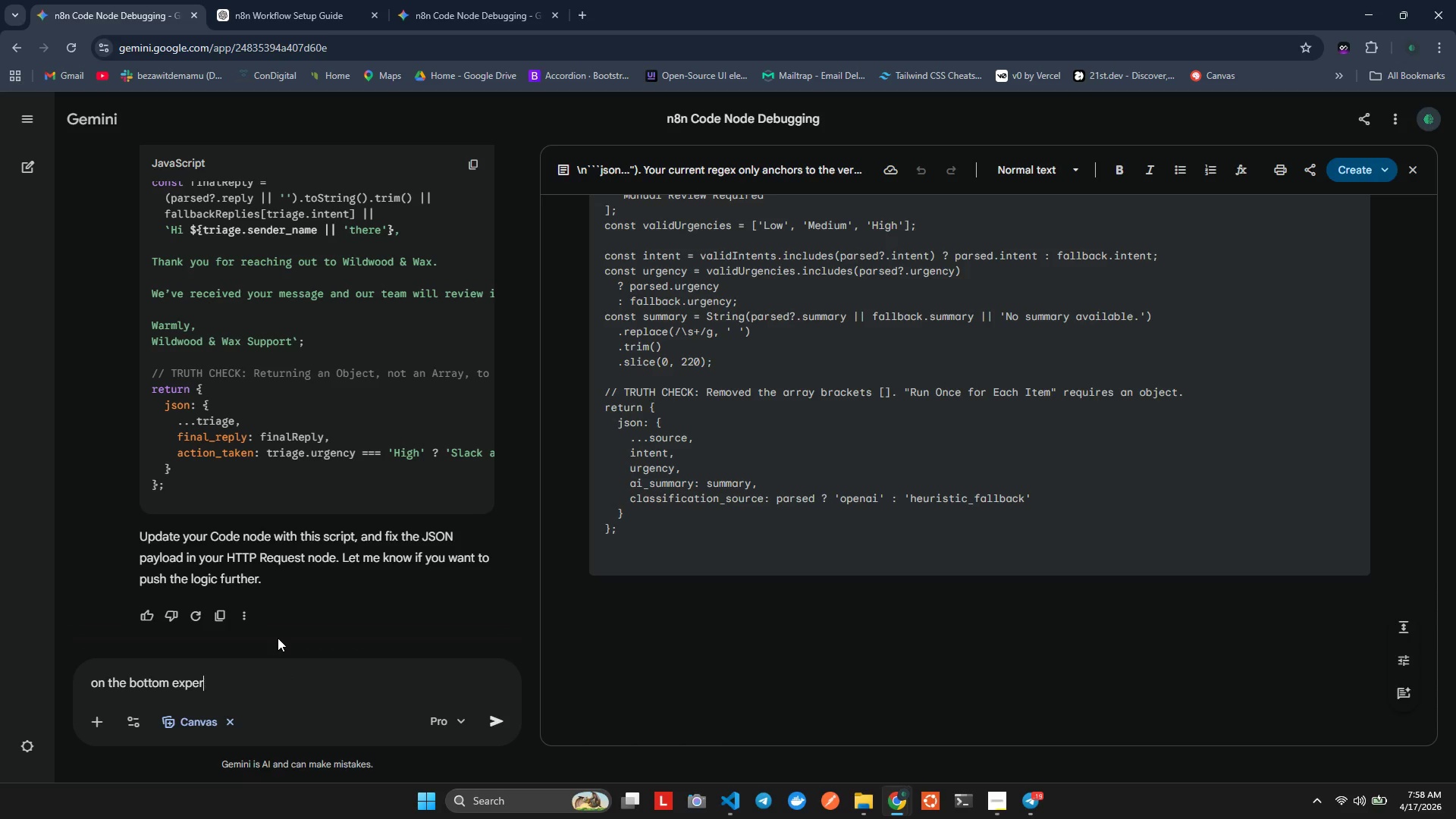 
key(Backspace)
 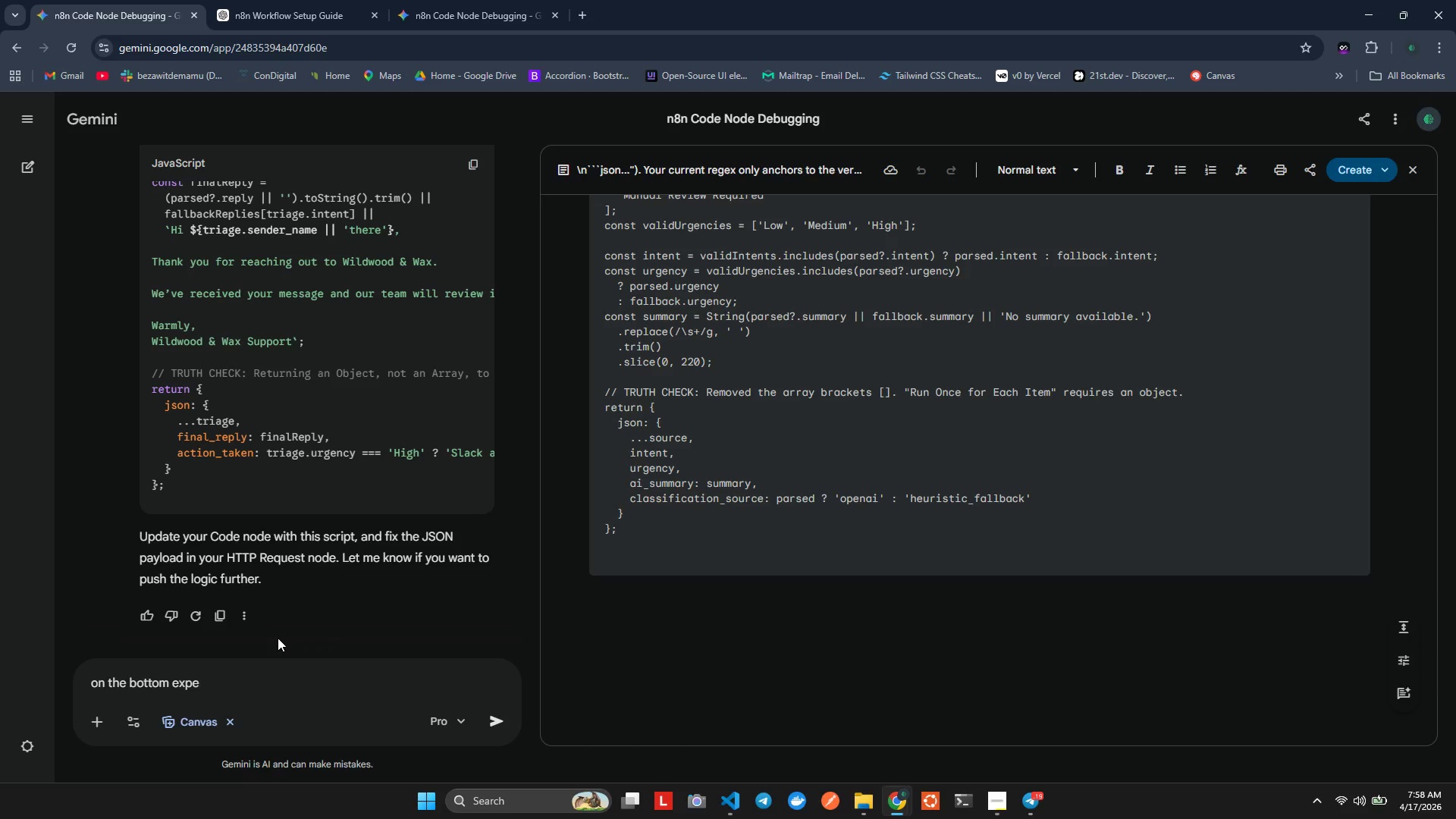 
key(Backspace)
 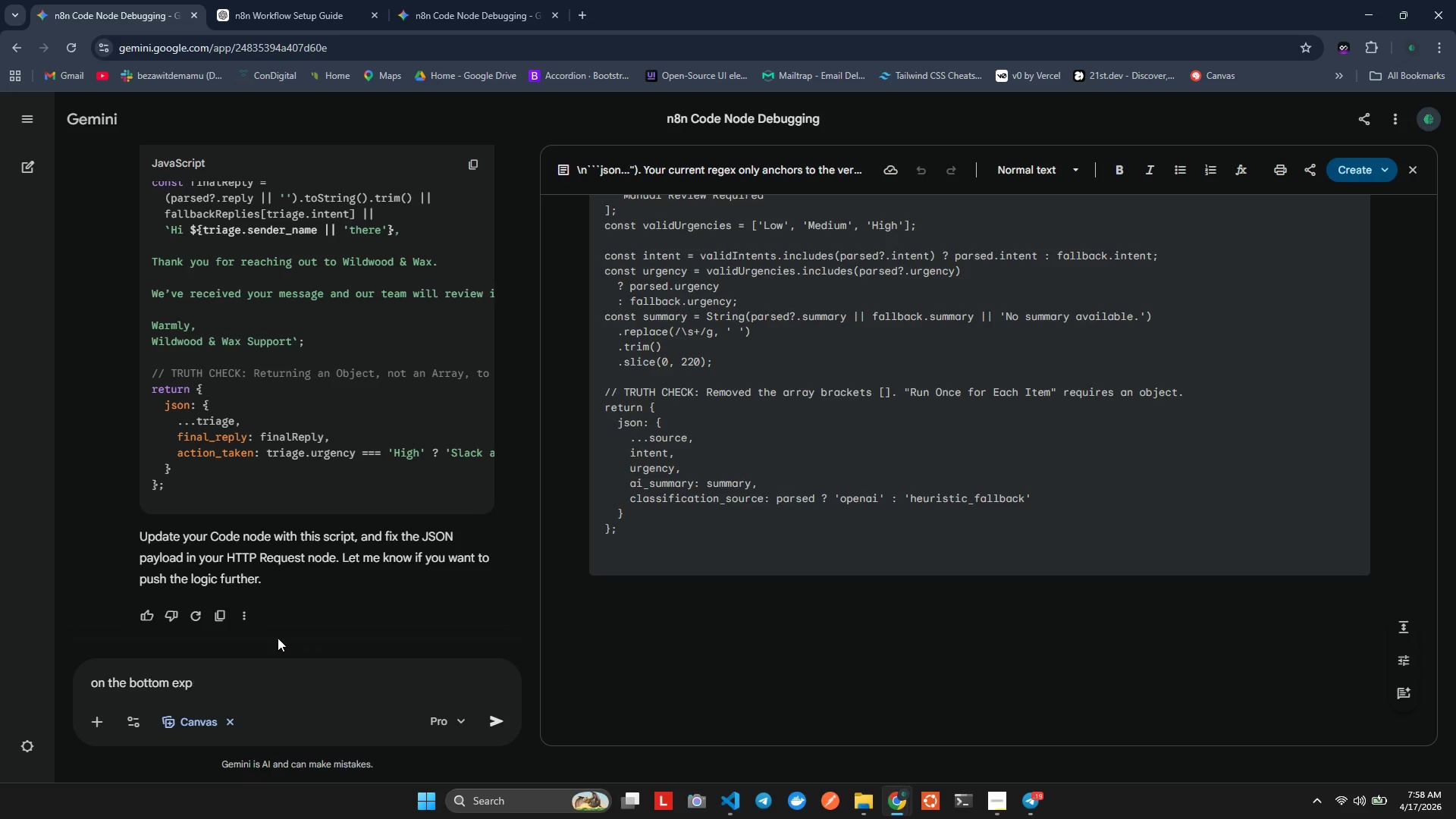 
key(Backspace)
 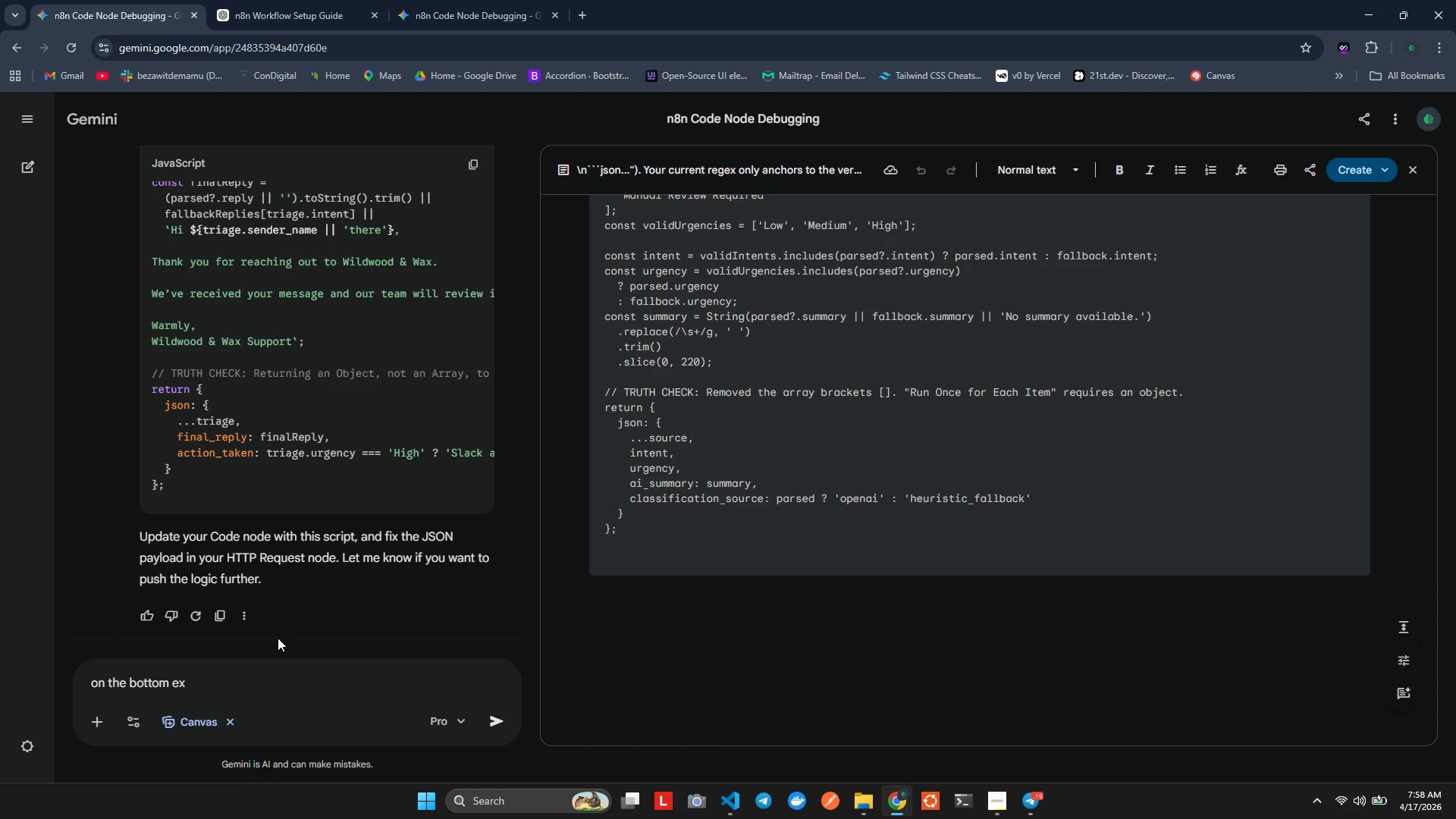 
key(Backspace)
 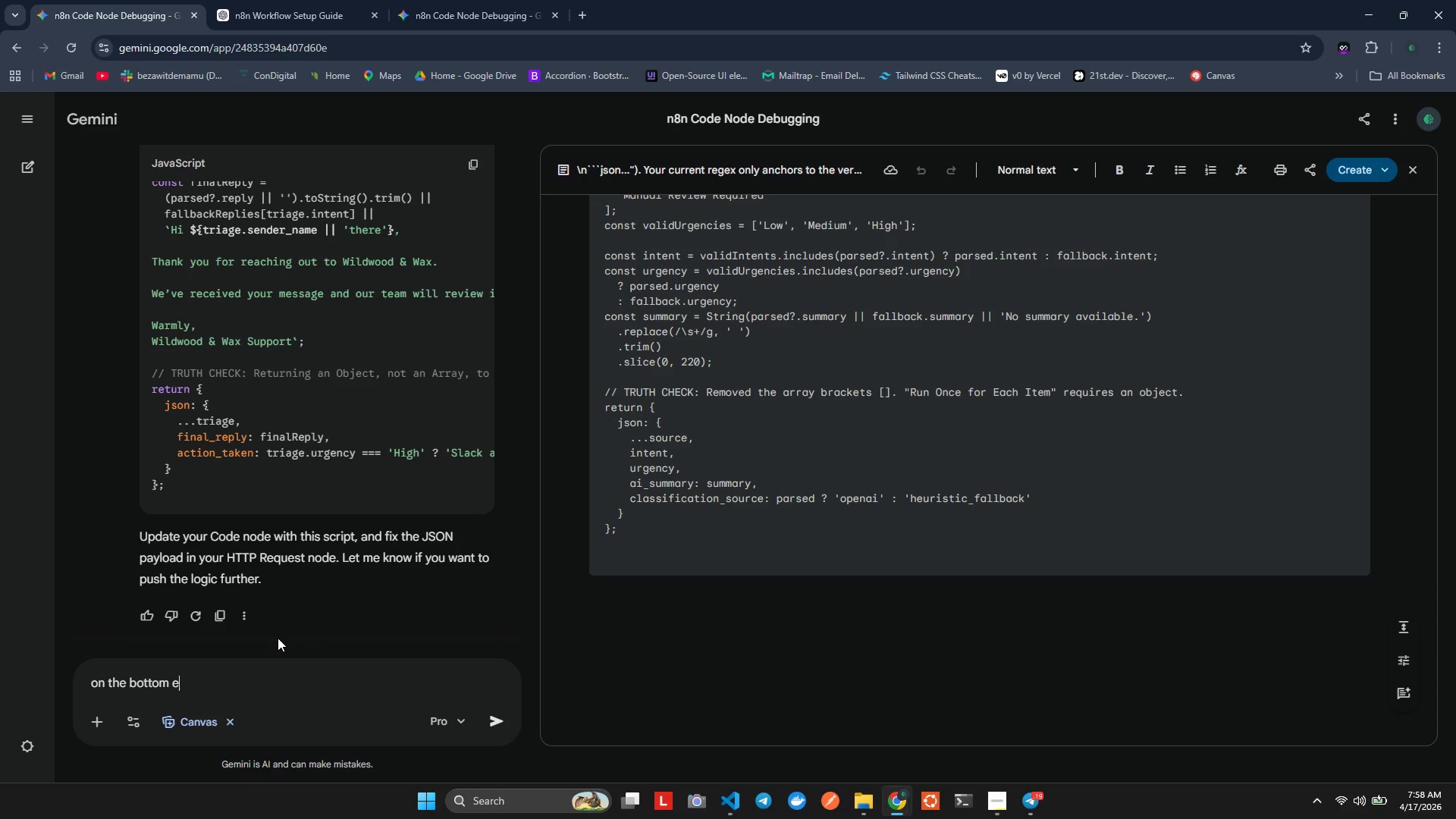 
key(Backspace)
 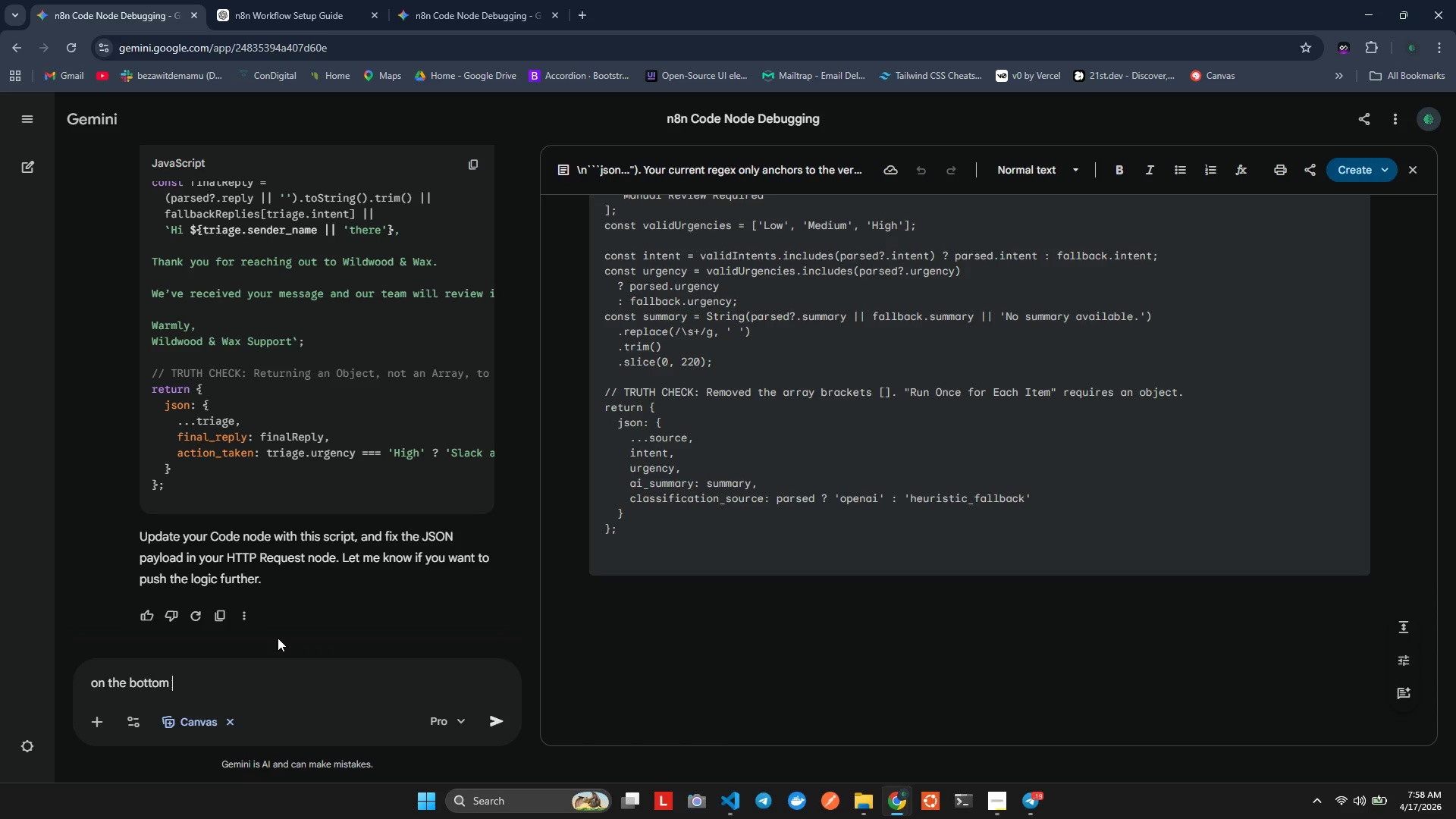 
key(Alt+Tab)
 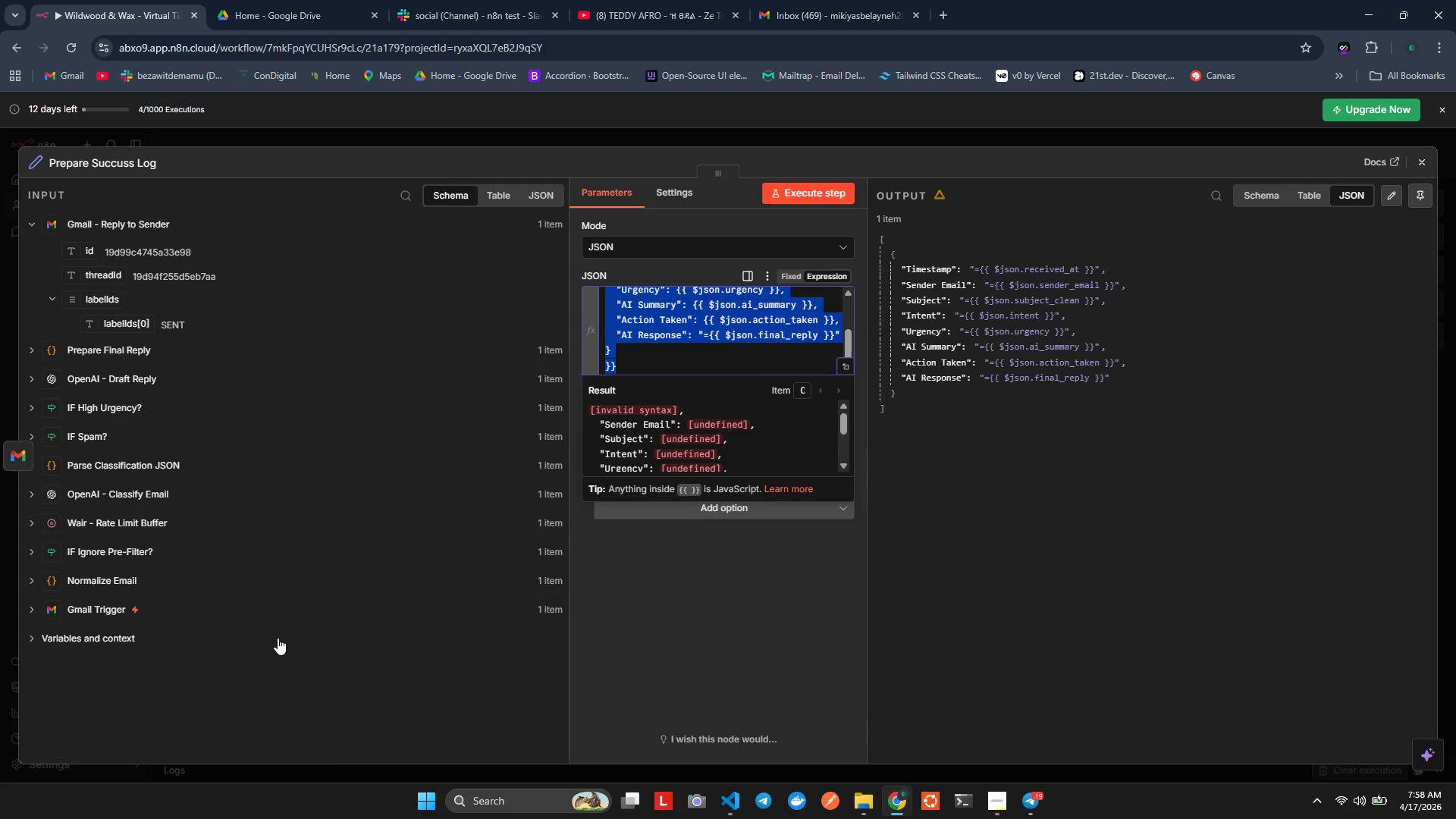 
key(Alt+AltLeft)
 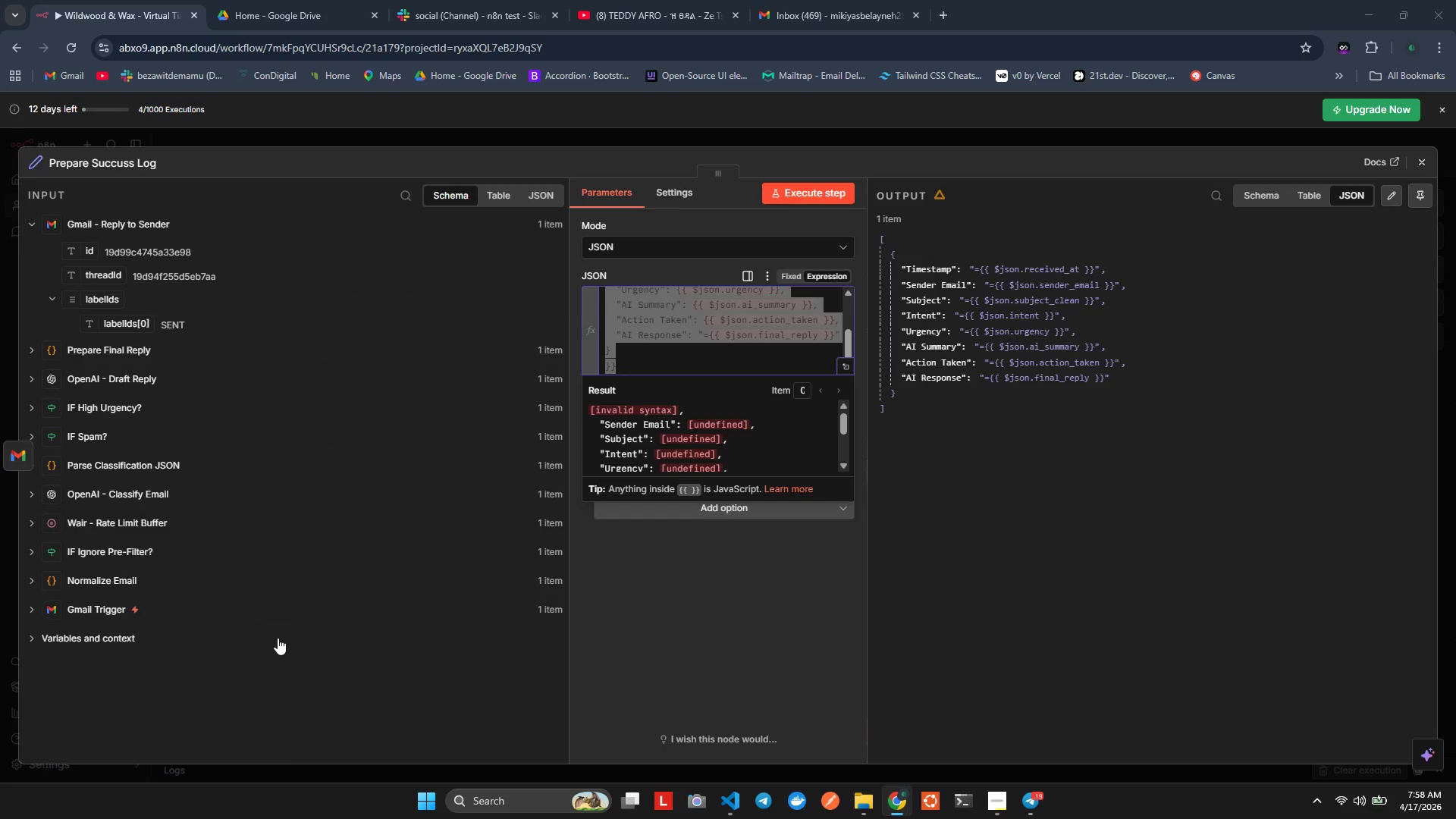 
key(Tab)
type(success)
 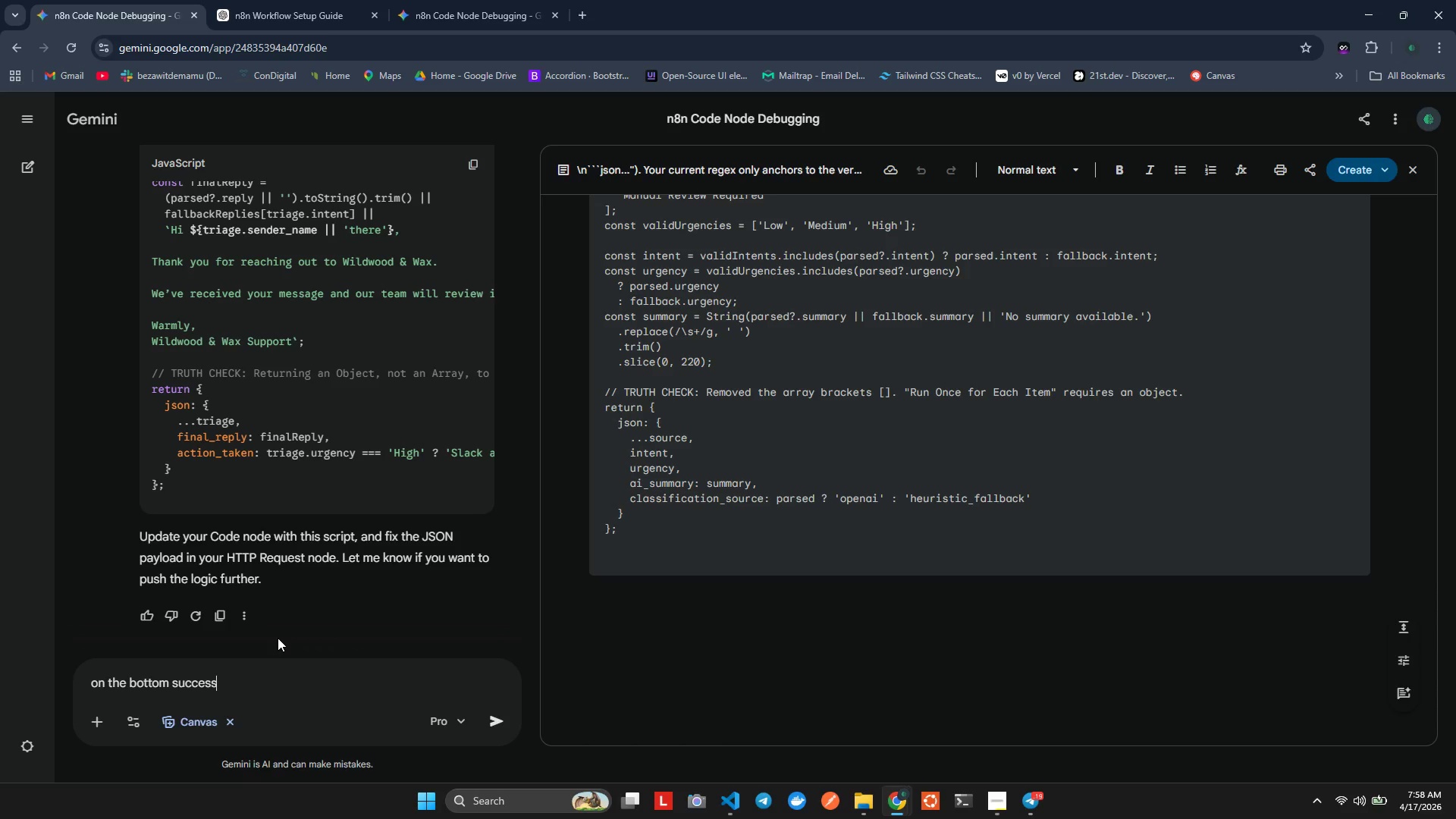 
wait(7.44)
 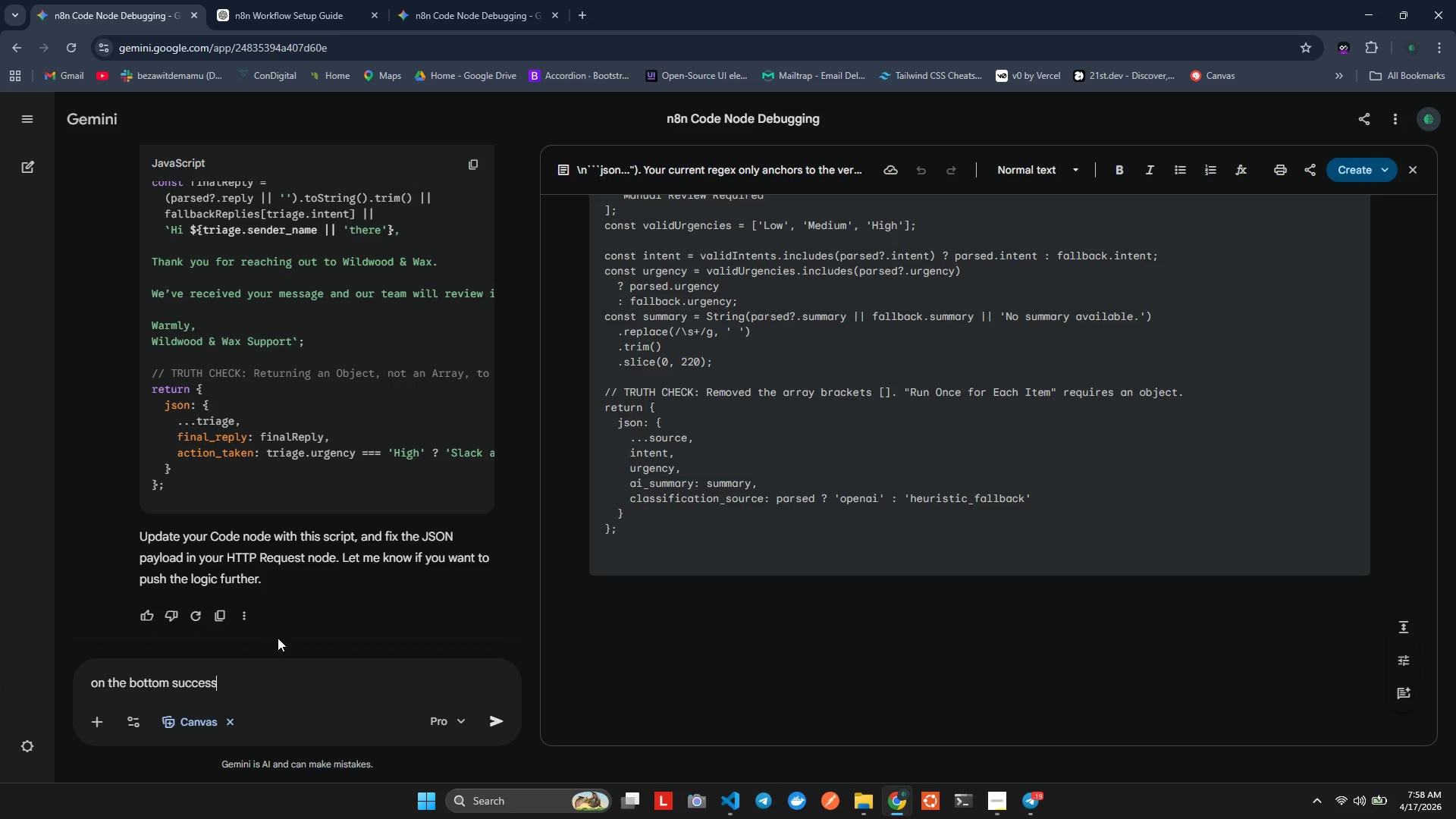 
type( log)
 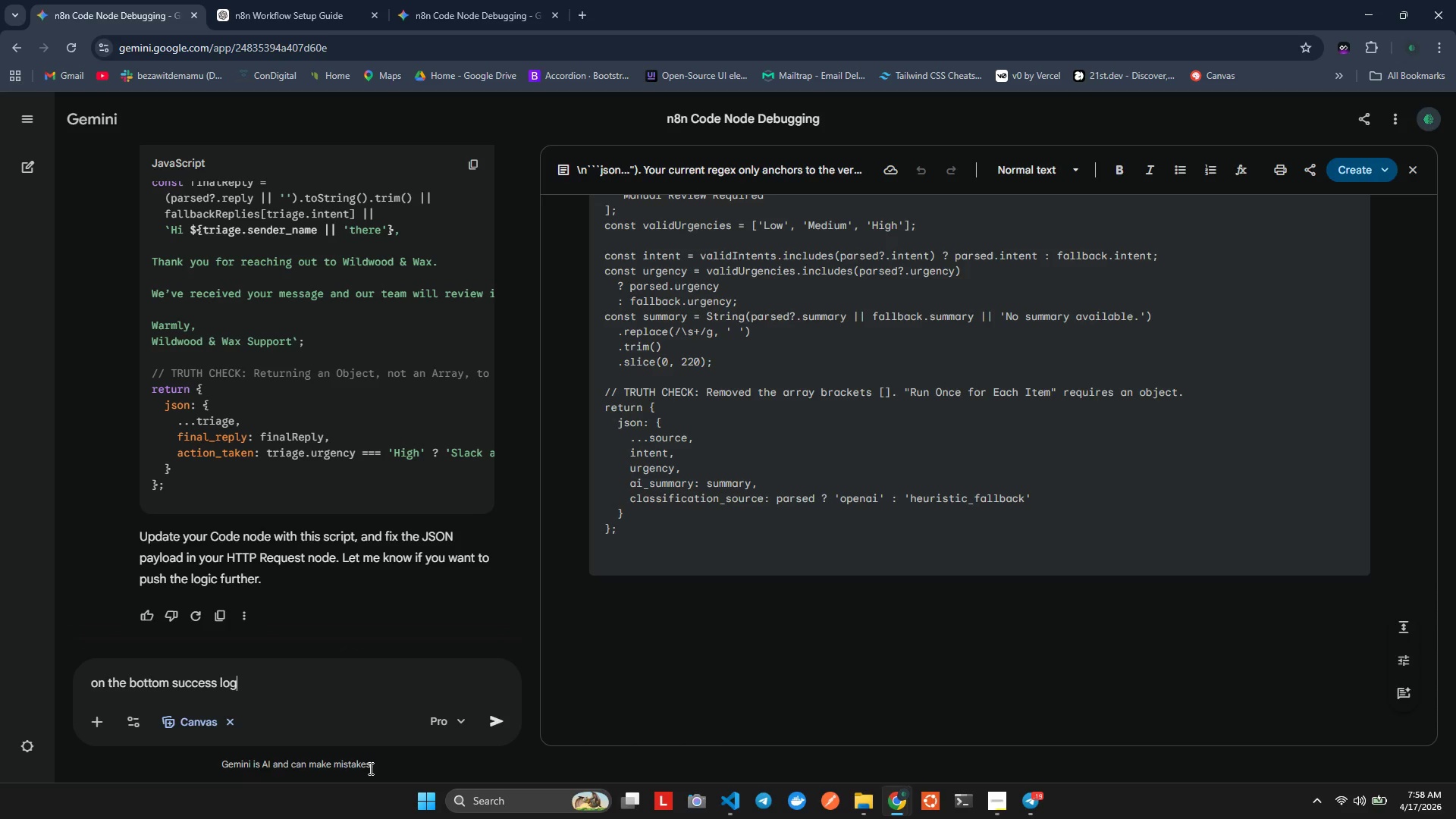 
wait(12.8)
 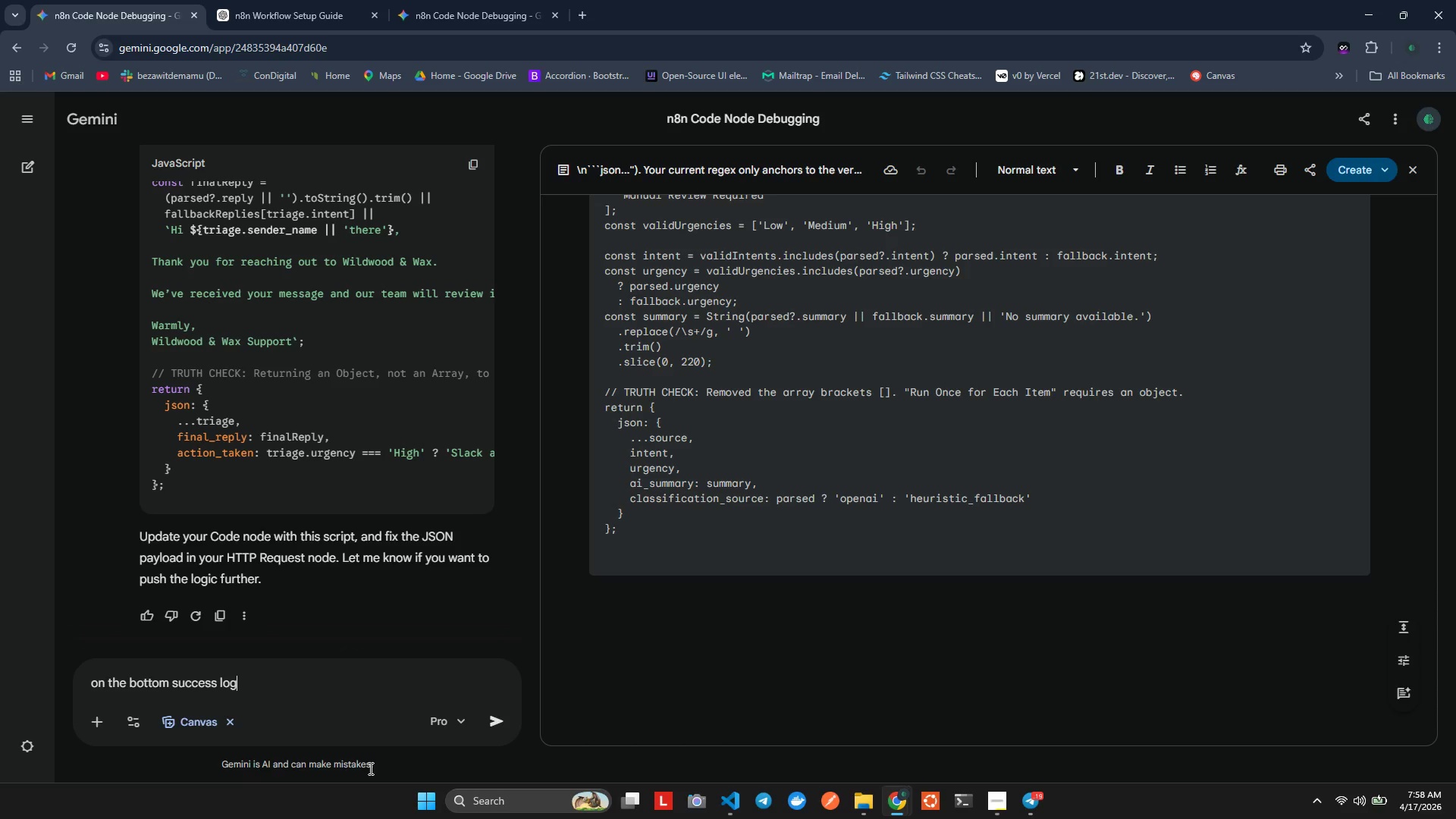 
type( )
key(Backspace)
key(Backspace)
key(Backspace)
key(Backspace)
key(Backspace)
key(Backspace)
type( bottom )
key(Backspace)
key(Backspace)
key(Backspace)
key(Backspace)
 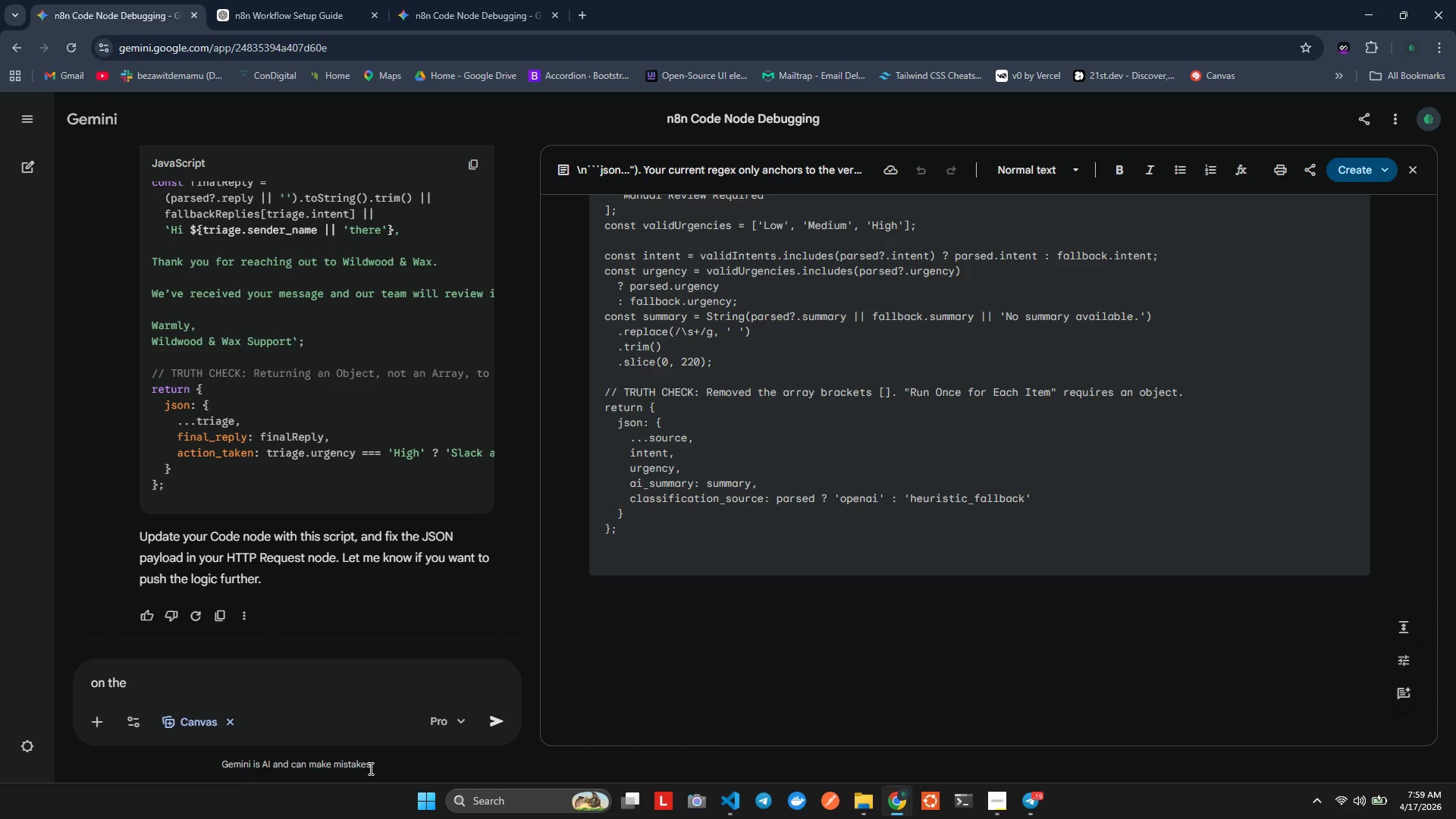 
key(Alt+AltLeft)
 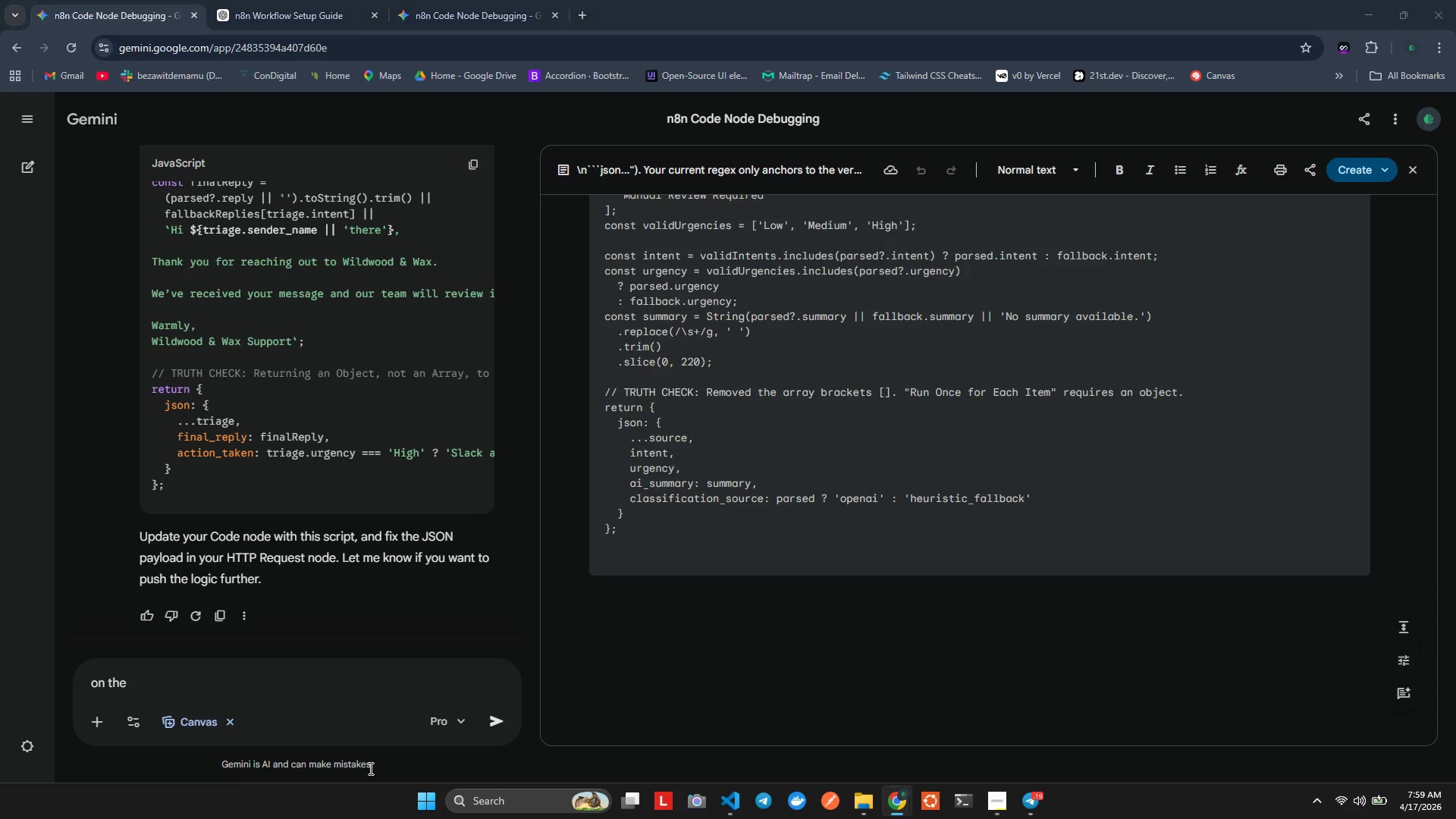 
key(Alt+Tab)
 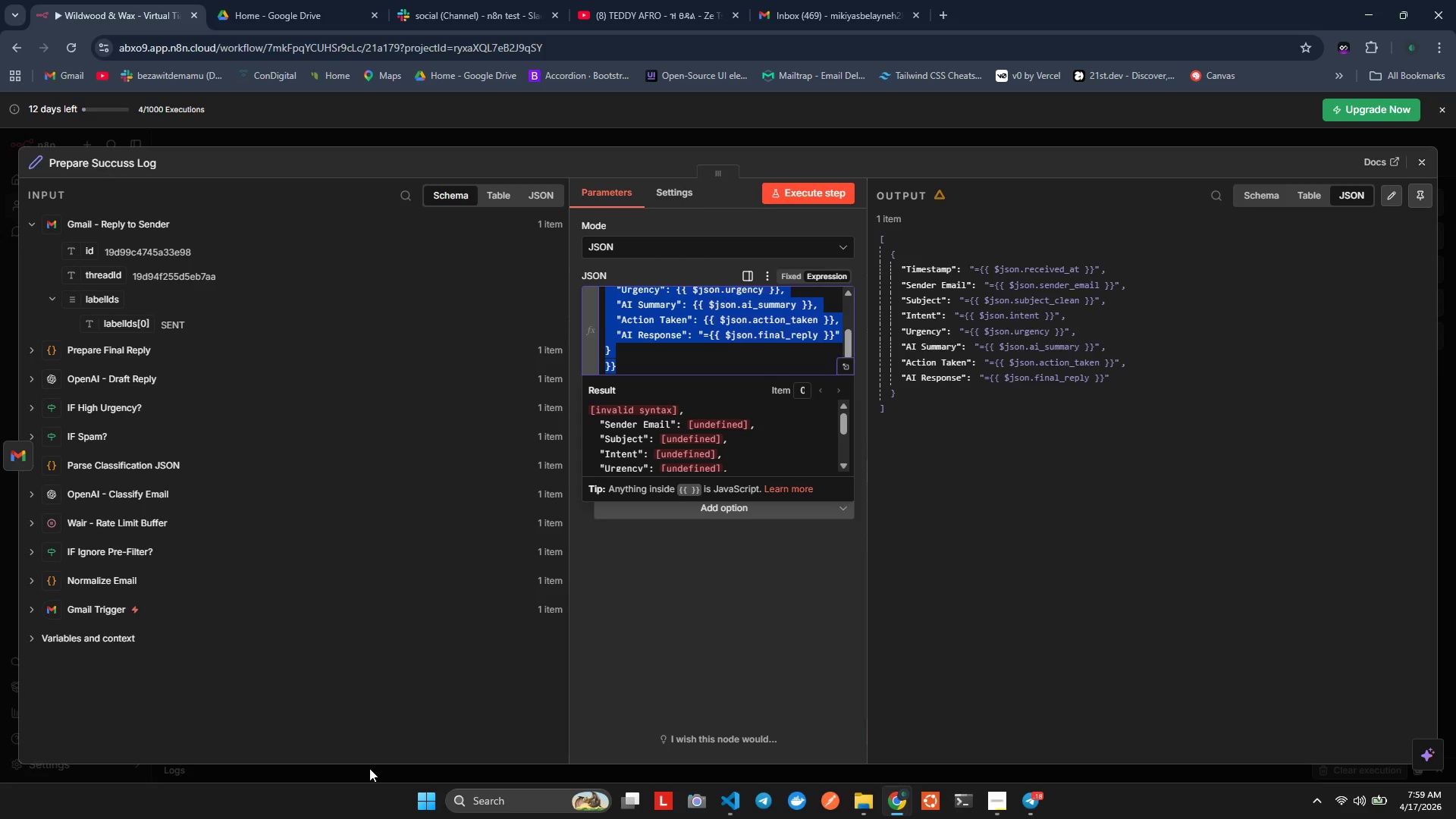 
key(Alt+AltLeft)
 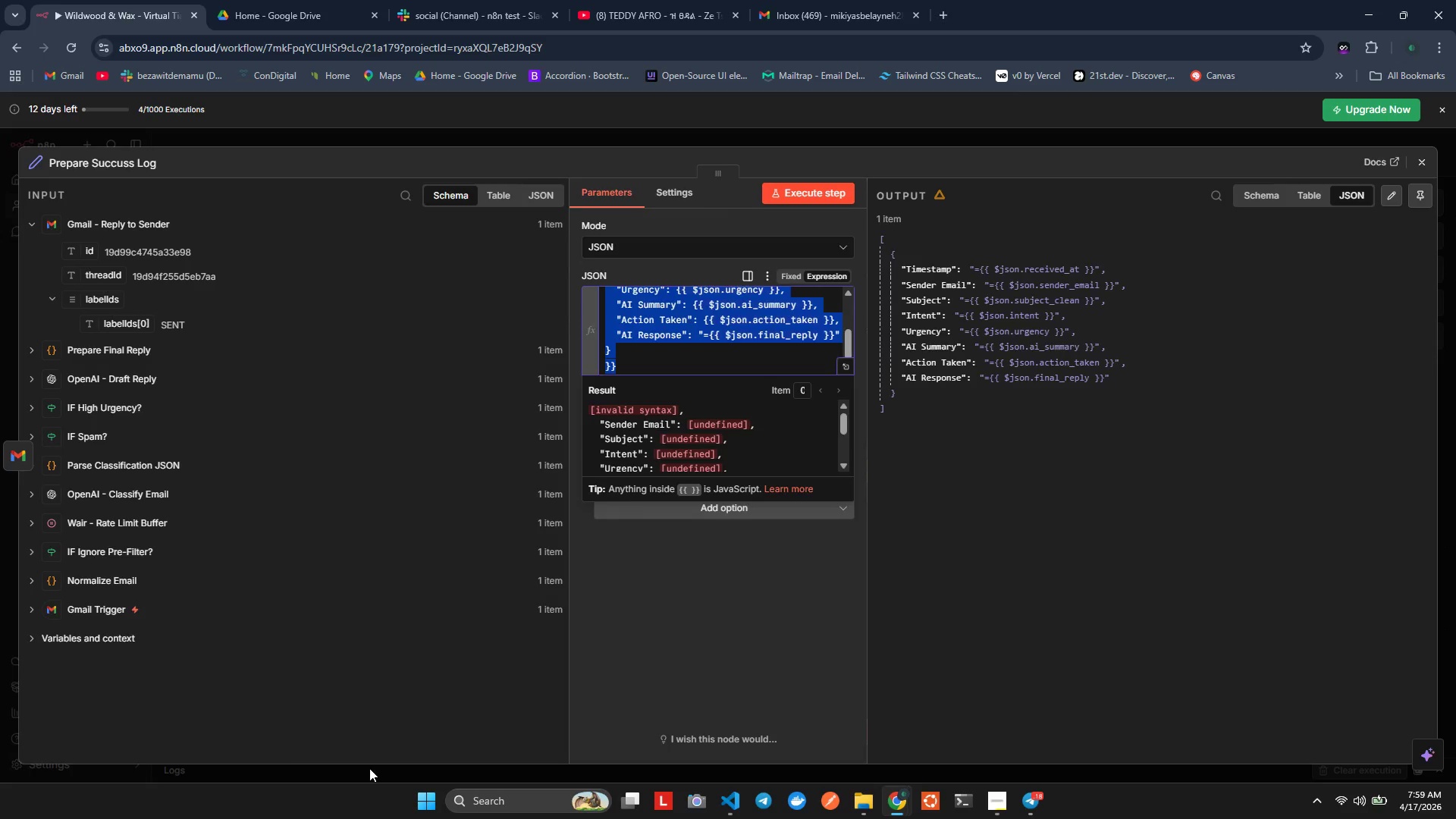 
key(Tab)
type(repare log I want you)
key(Backspace)
key(Backspace)
type(am getting the bottom out put is )
key(Backspace)
key(Backspace)
key(Backspace)
type(whch is incorrect o)
key(Backspace)
type(sp )
key(Backspace)
key(Backspace)
type(o can you )
 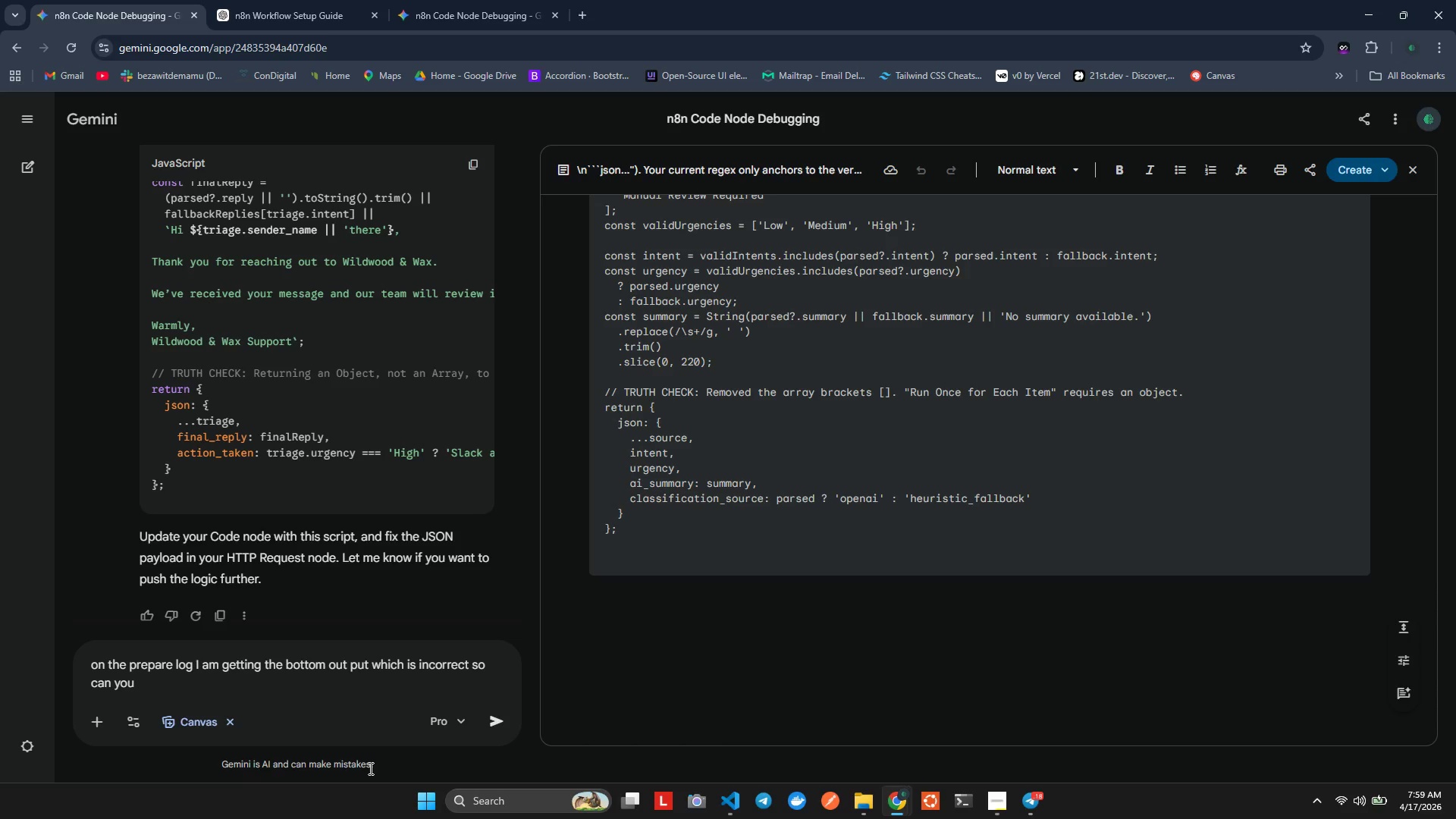 
key(ArrowUp)
 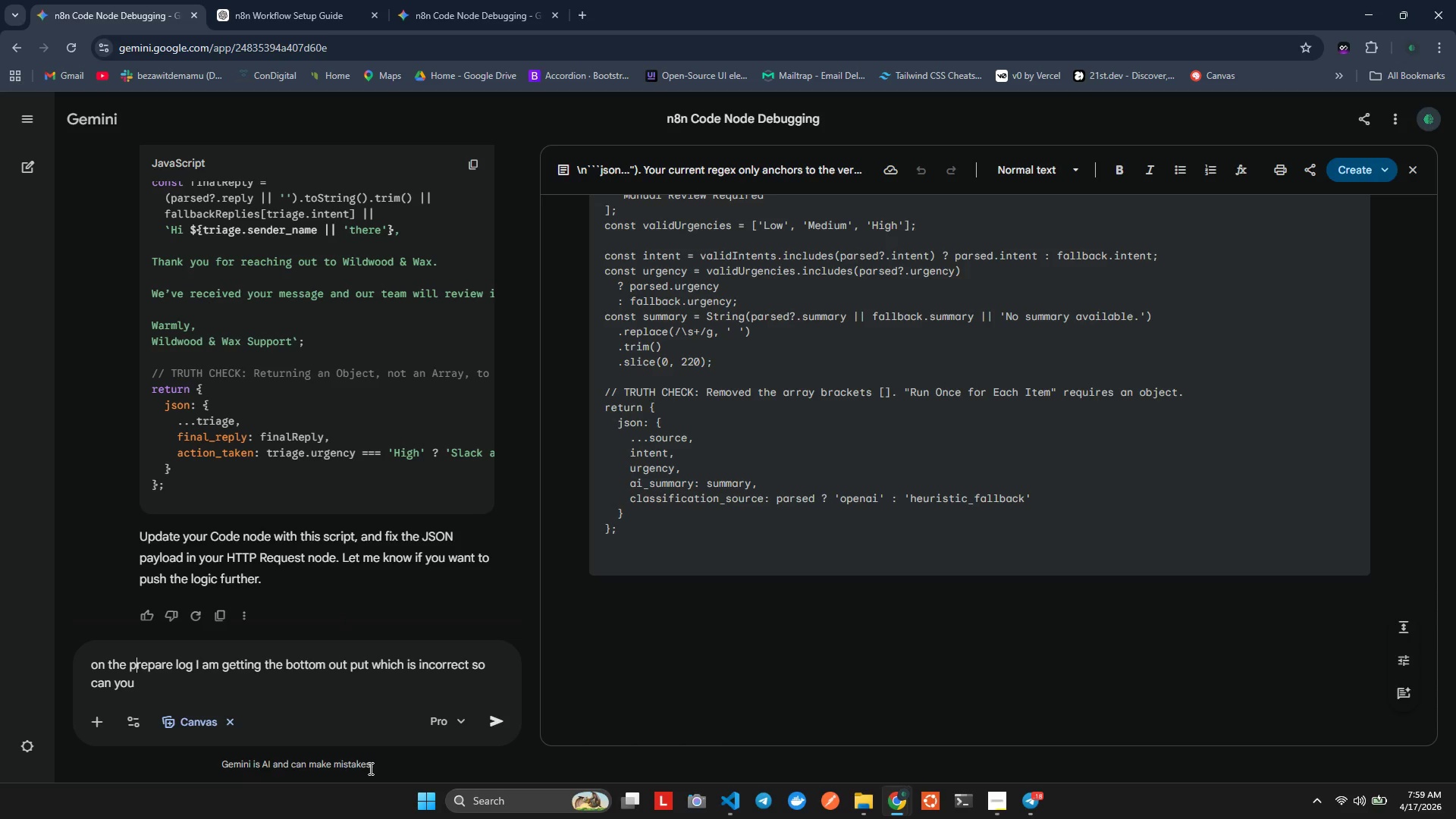 
hold_key(key=ArrowRight, duration=0.86)
 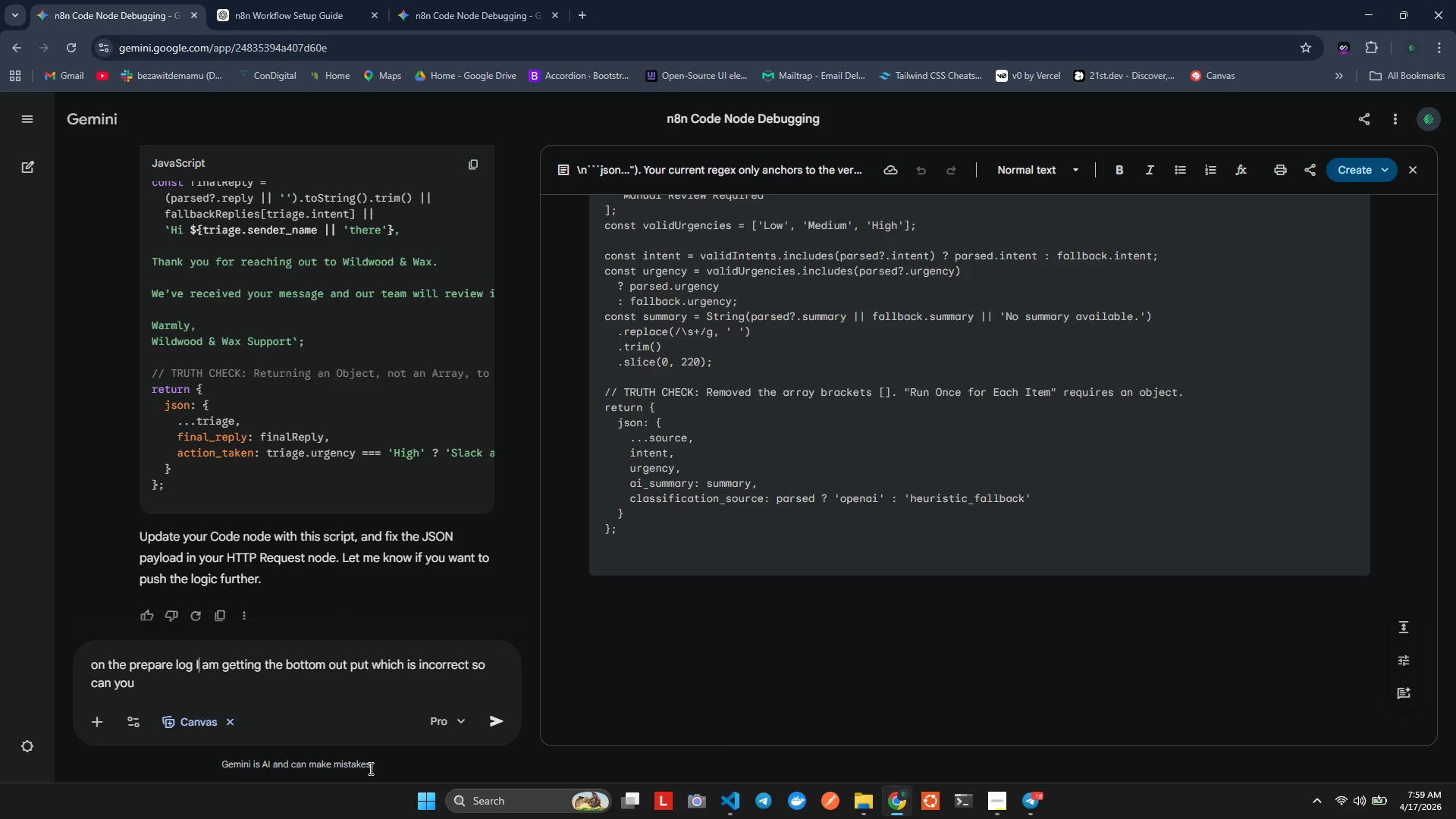 
hold_key(key=ArrowLeft, duration=0.7)
 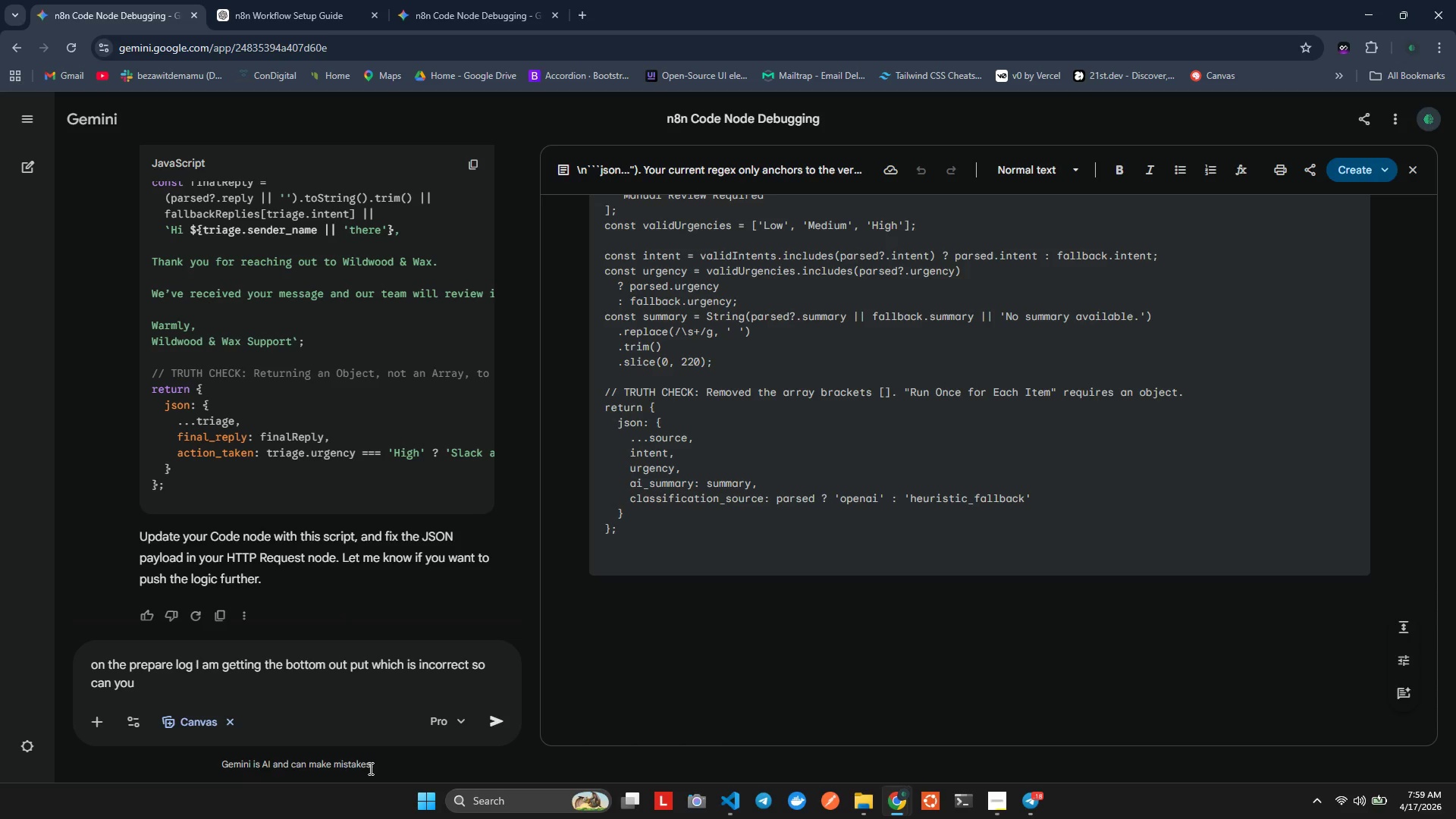 
key(ArrowRight)
 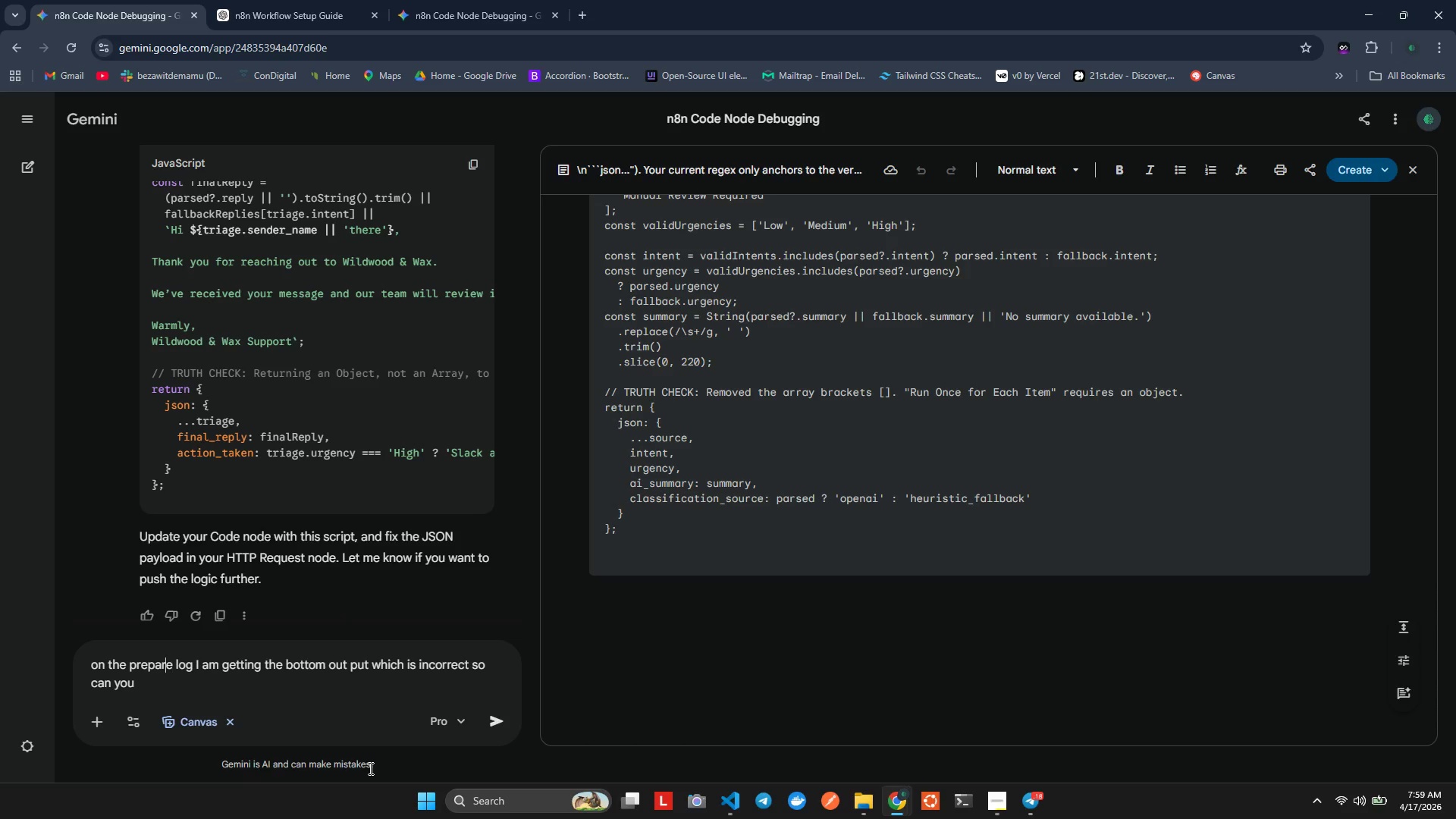 
hold_key(key=ArrowLeft, duration=0.69)
 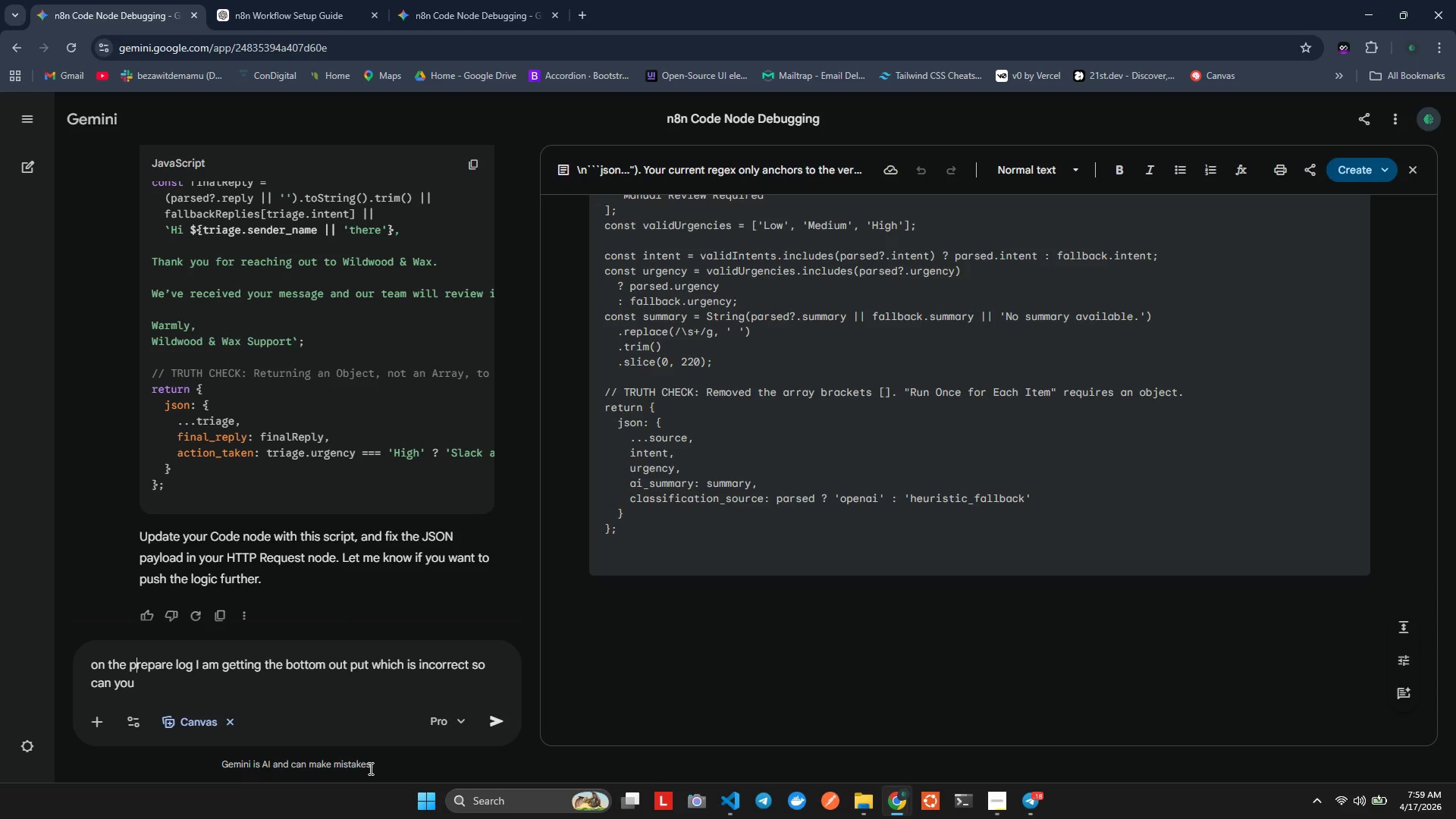 
key(ArrowRight)
 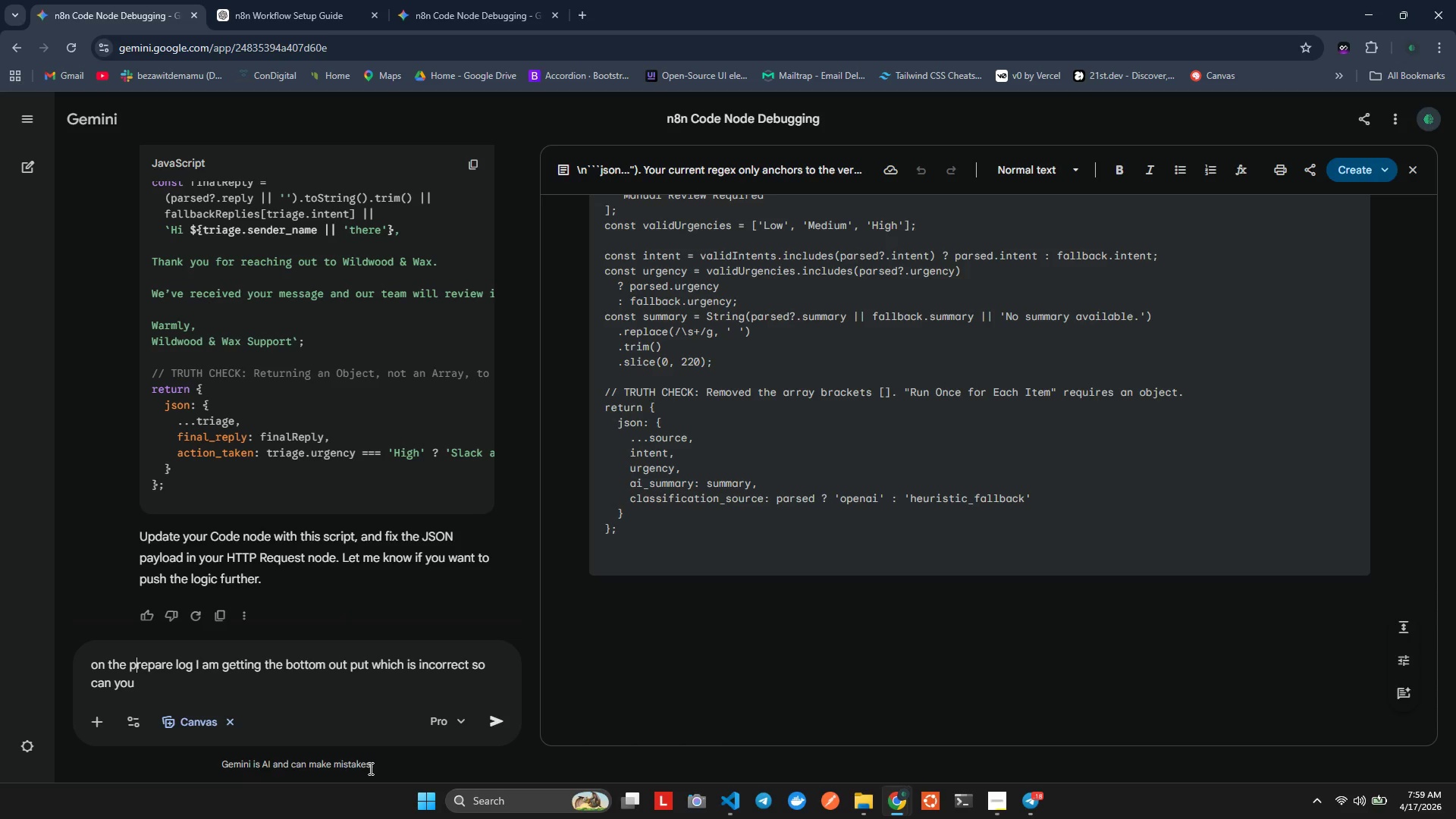 
hold_key(key=ArrowRight, duration=0.78)
 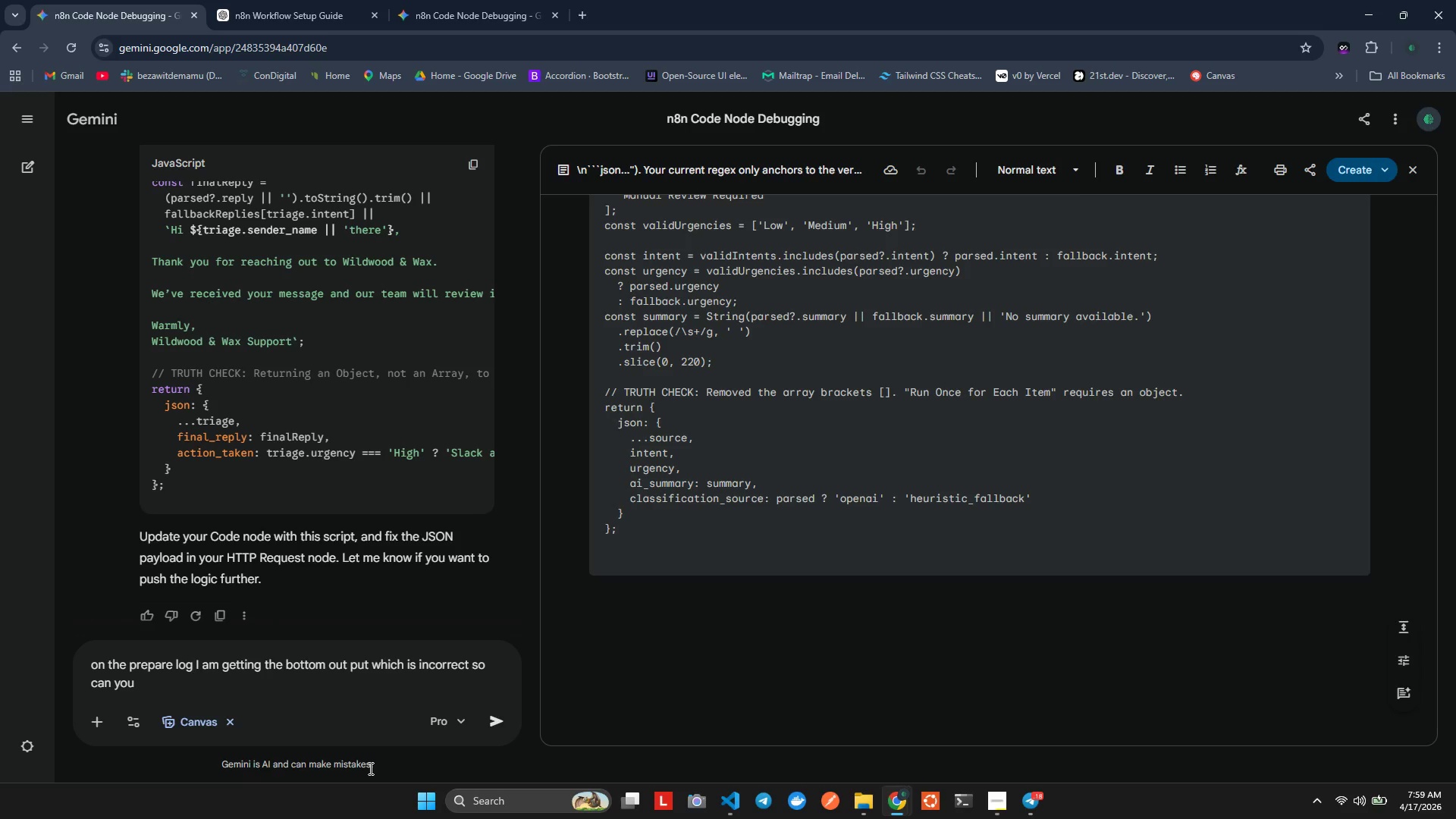 
type( expresion)
 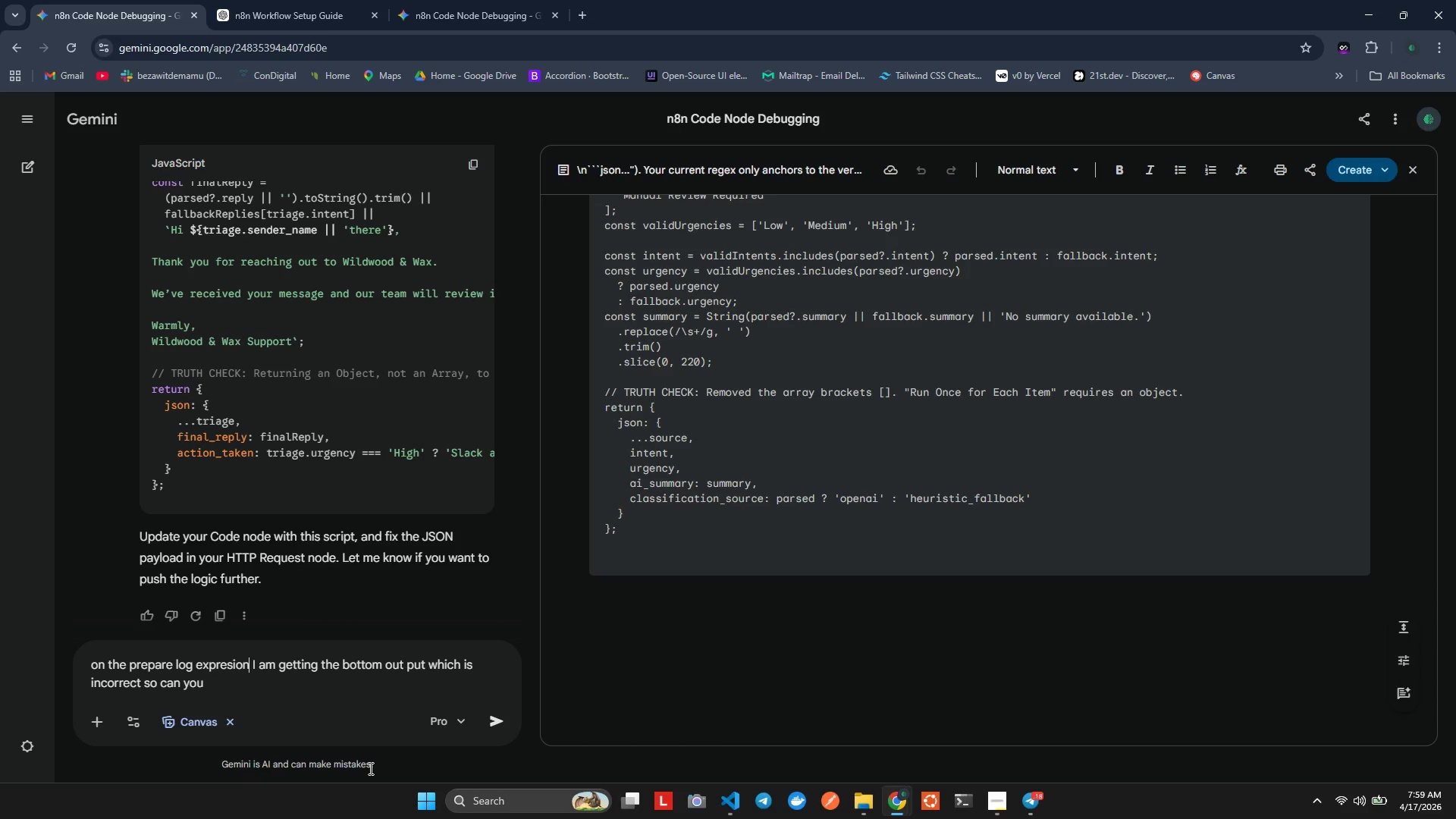 
key(ArrowDown)
 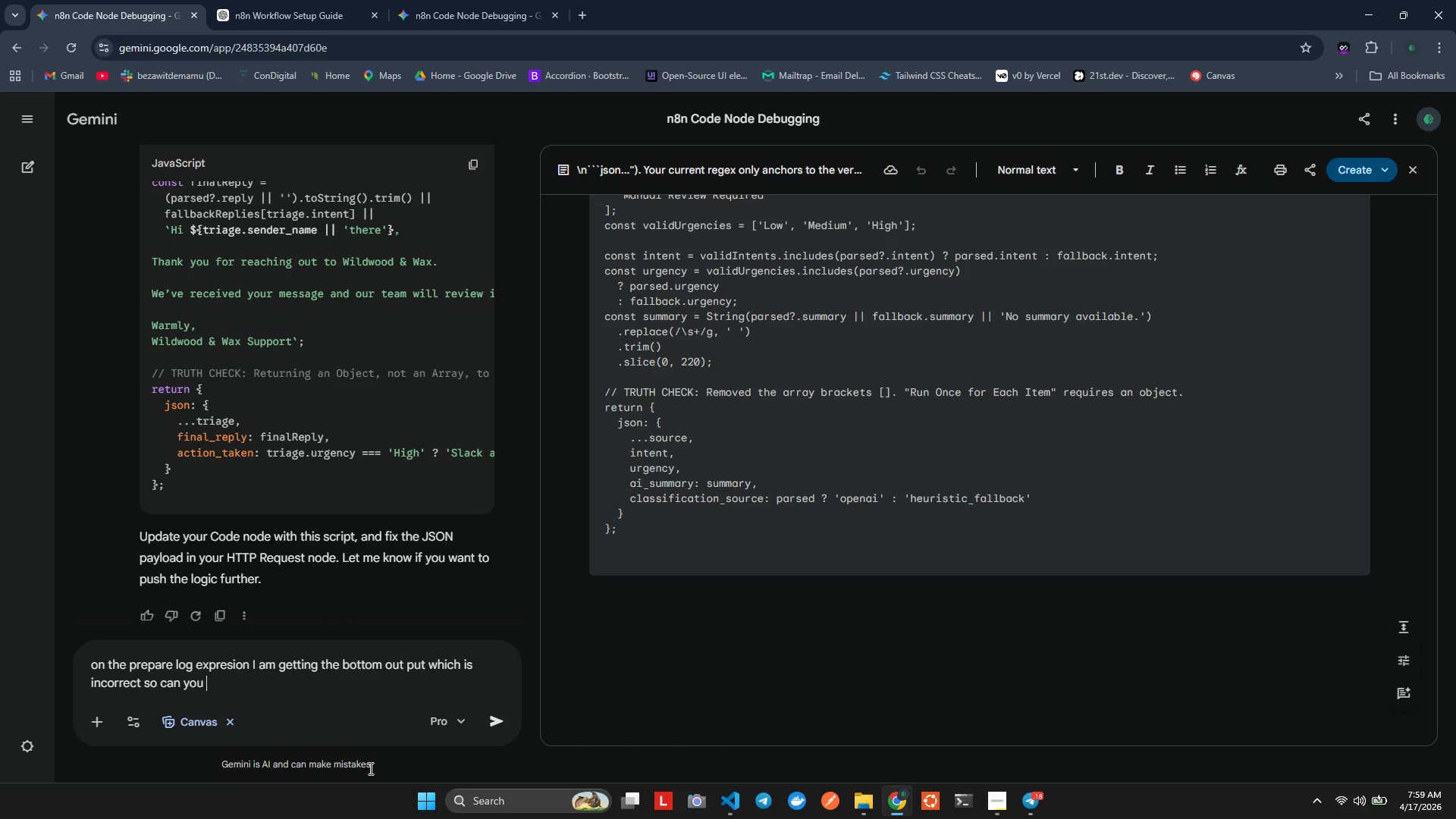 
type( fix that)
 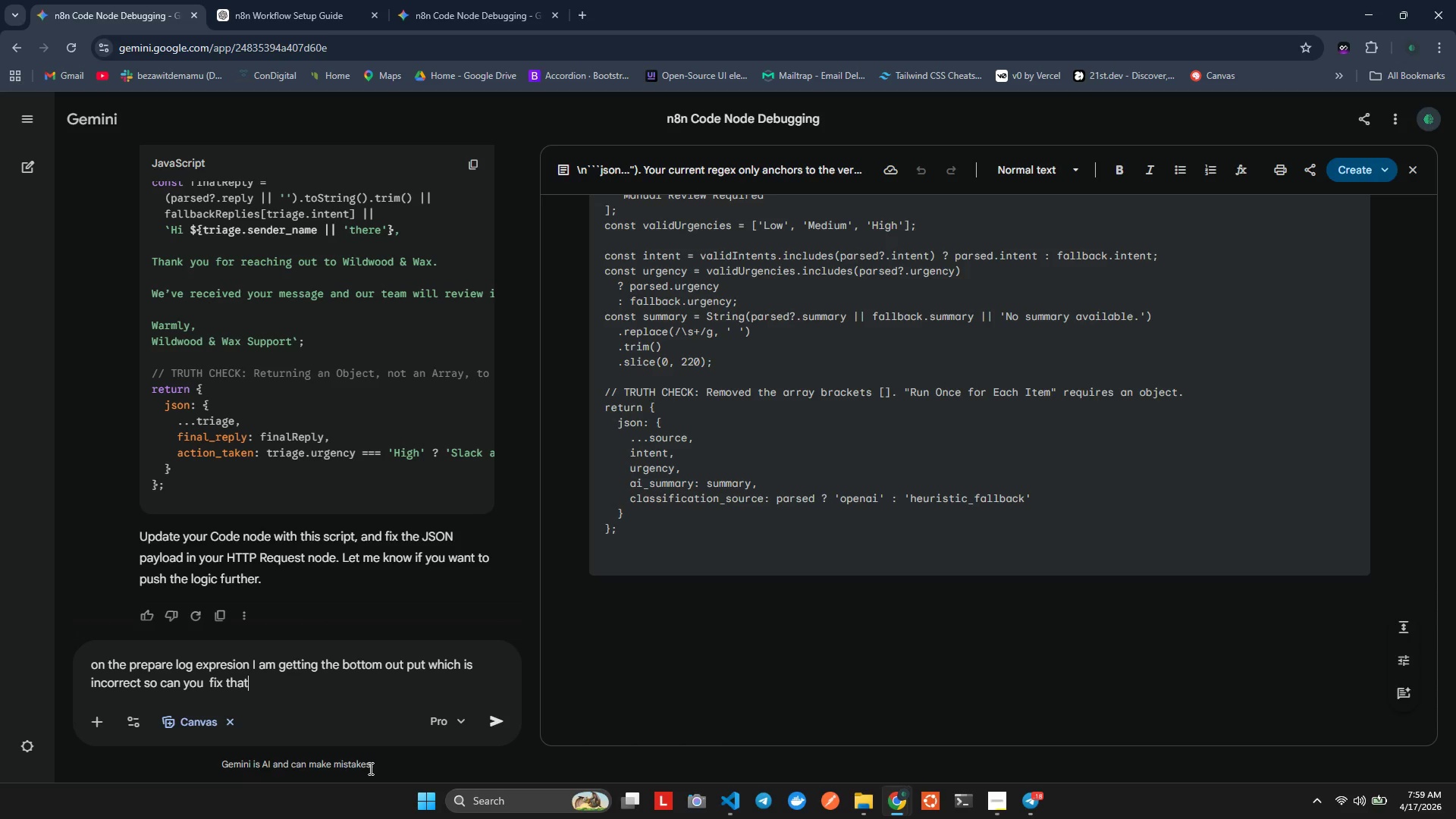 
key(Shift+Enter)
 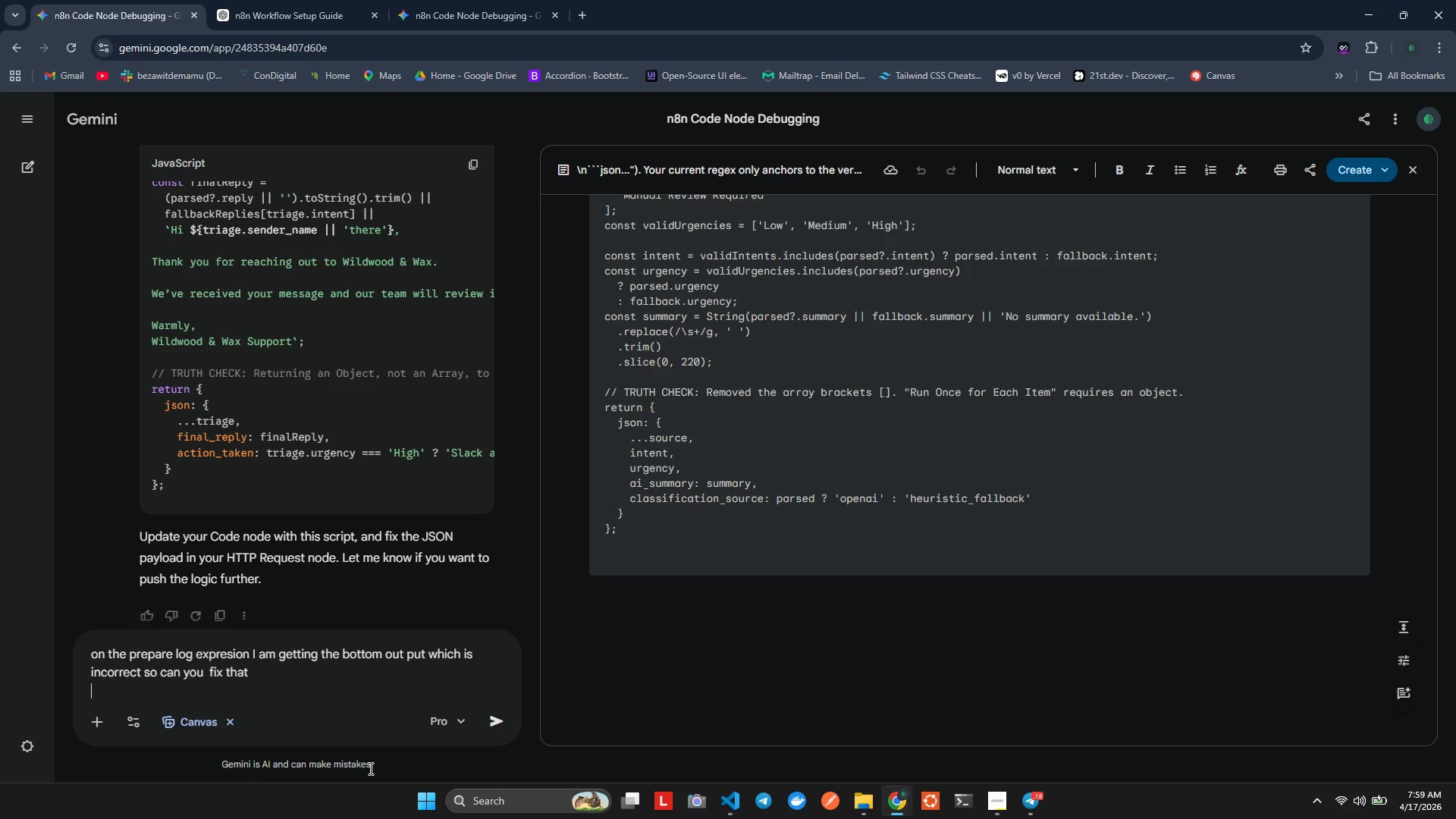 
key(Shift+Enter)
 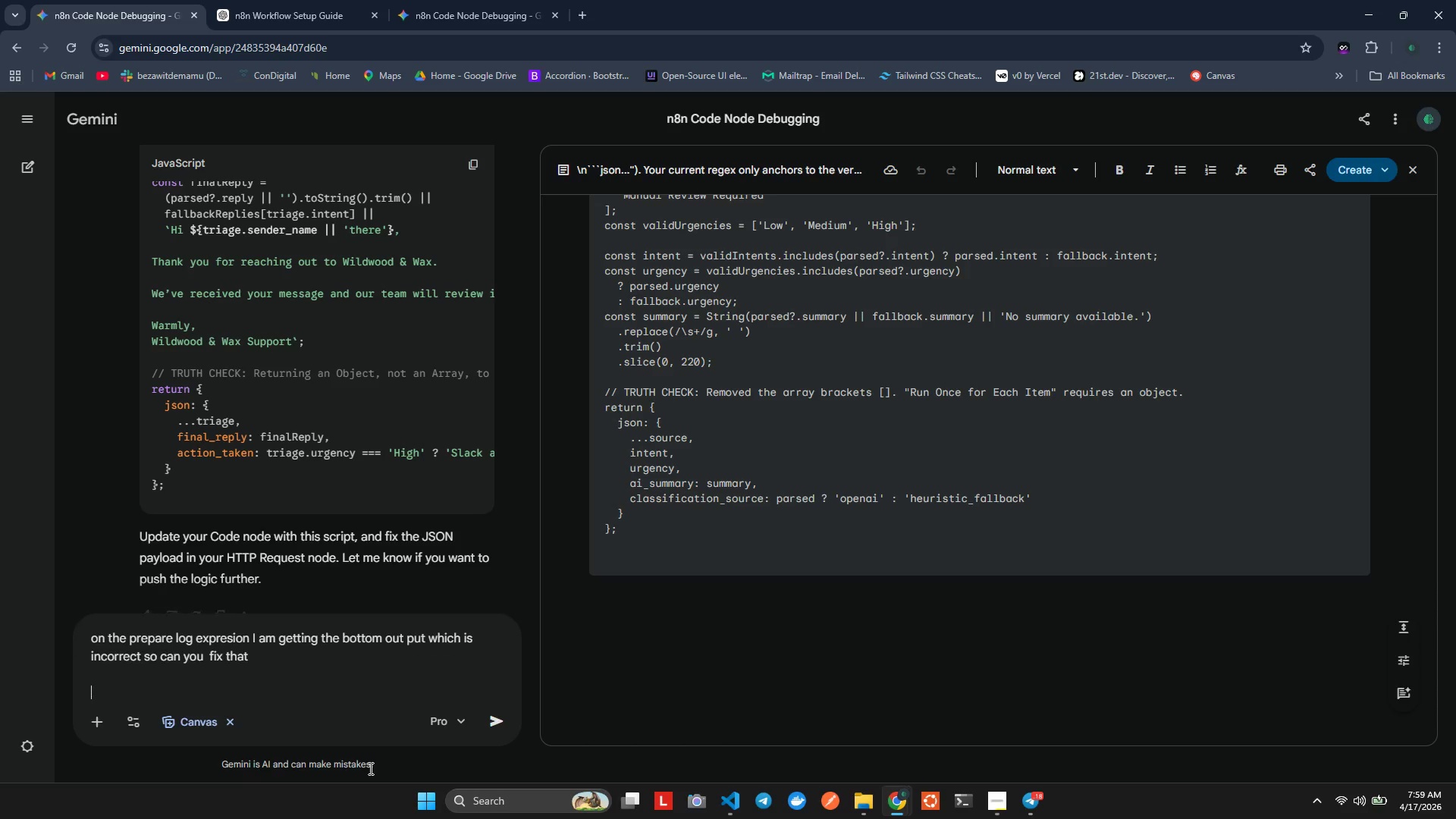 
key(Alt+AltLeft)
 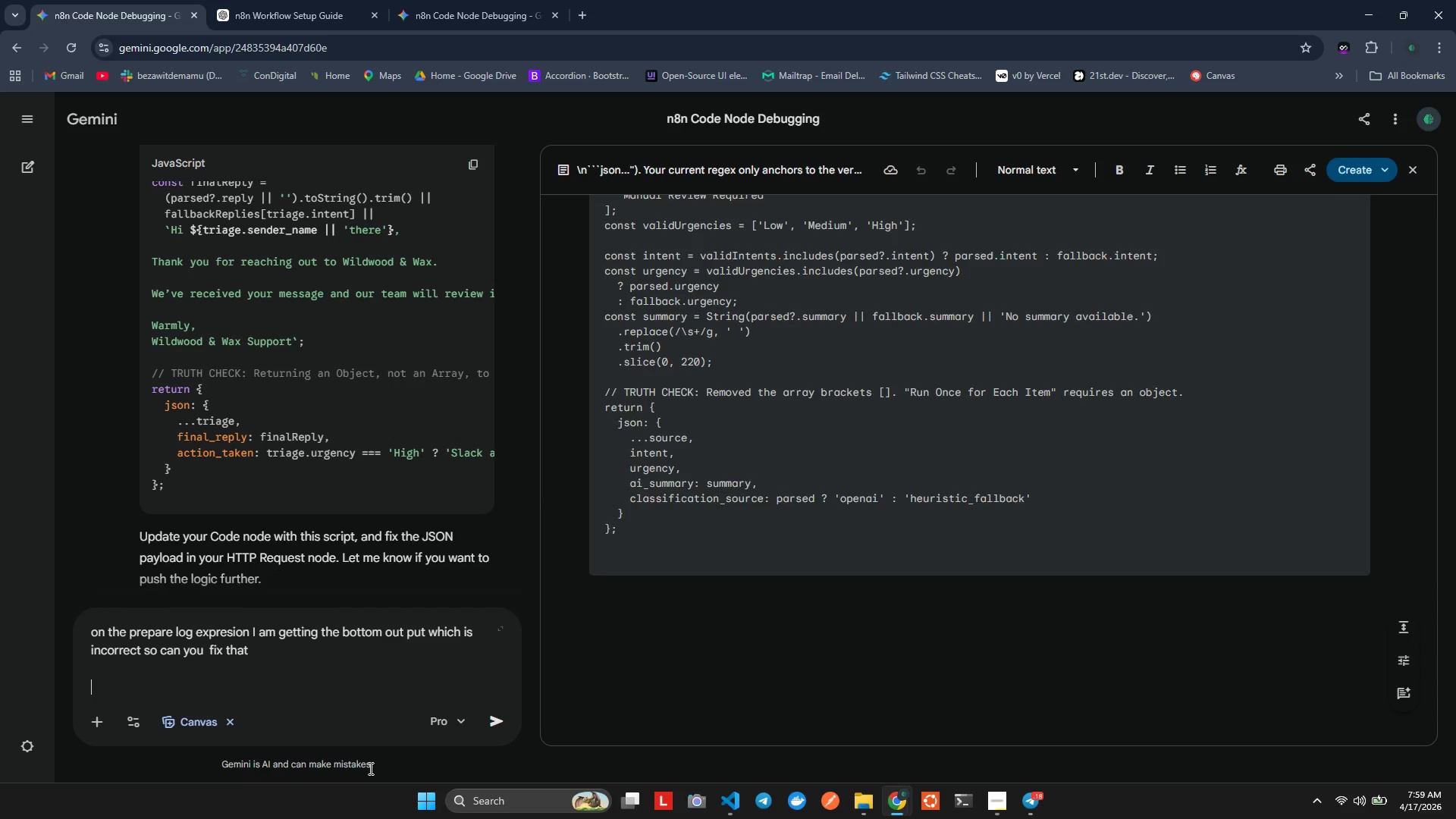 
key(Alt+Tab)
 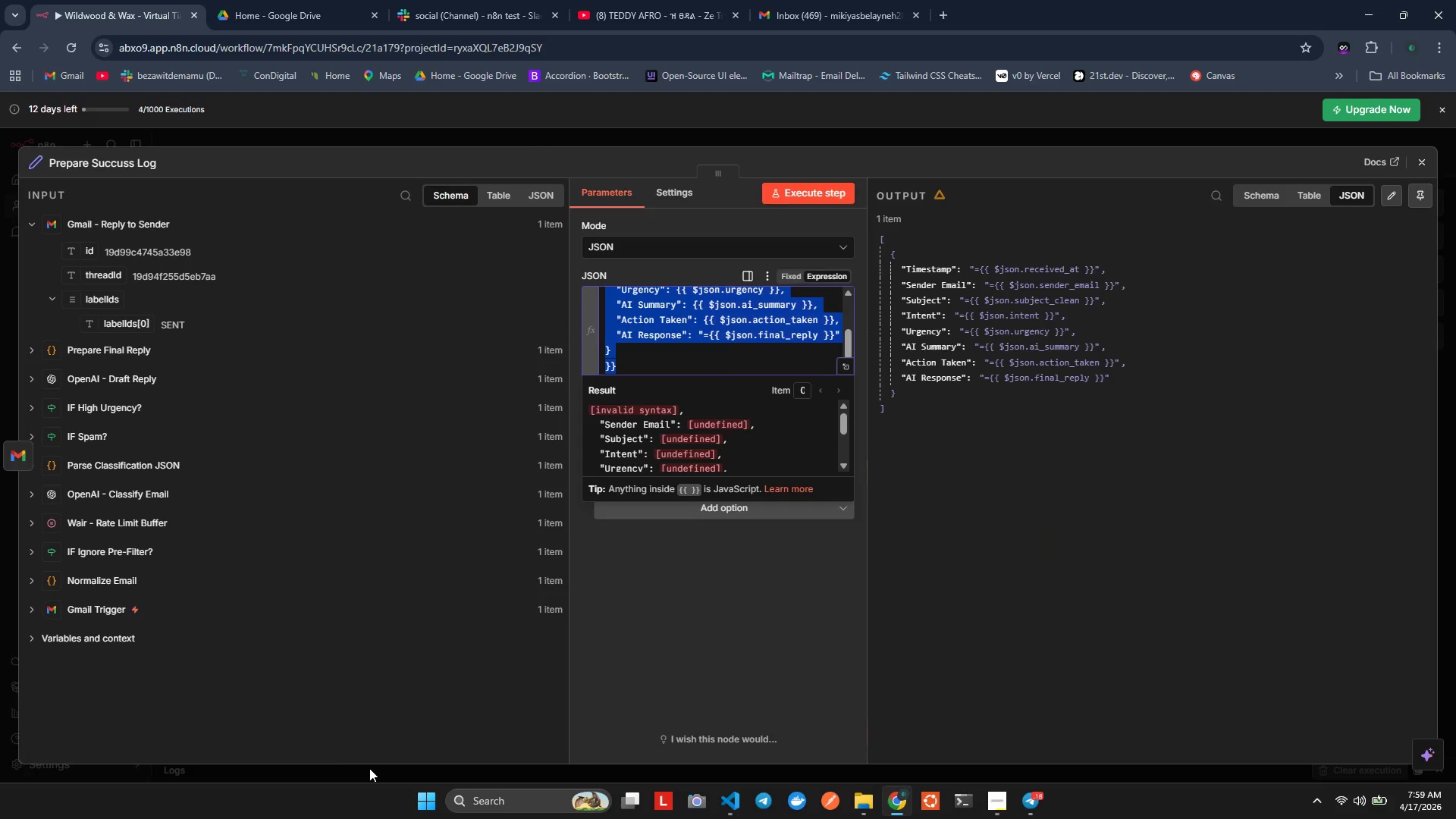 
key(Control+C)
 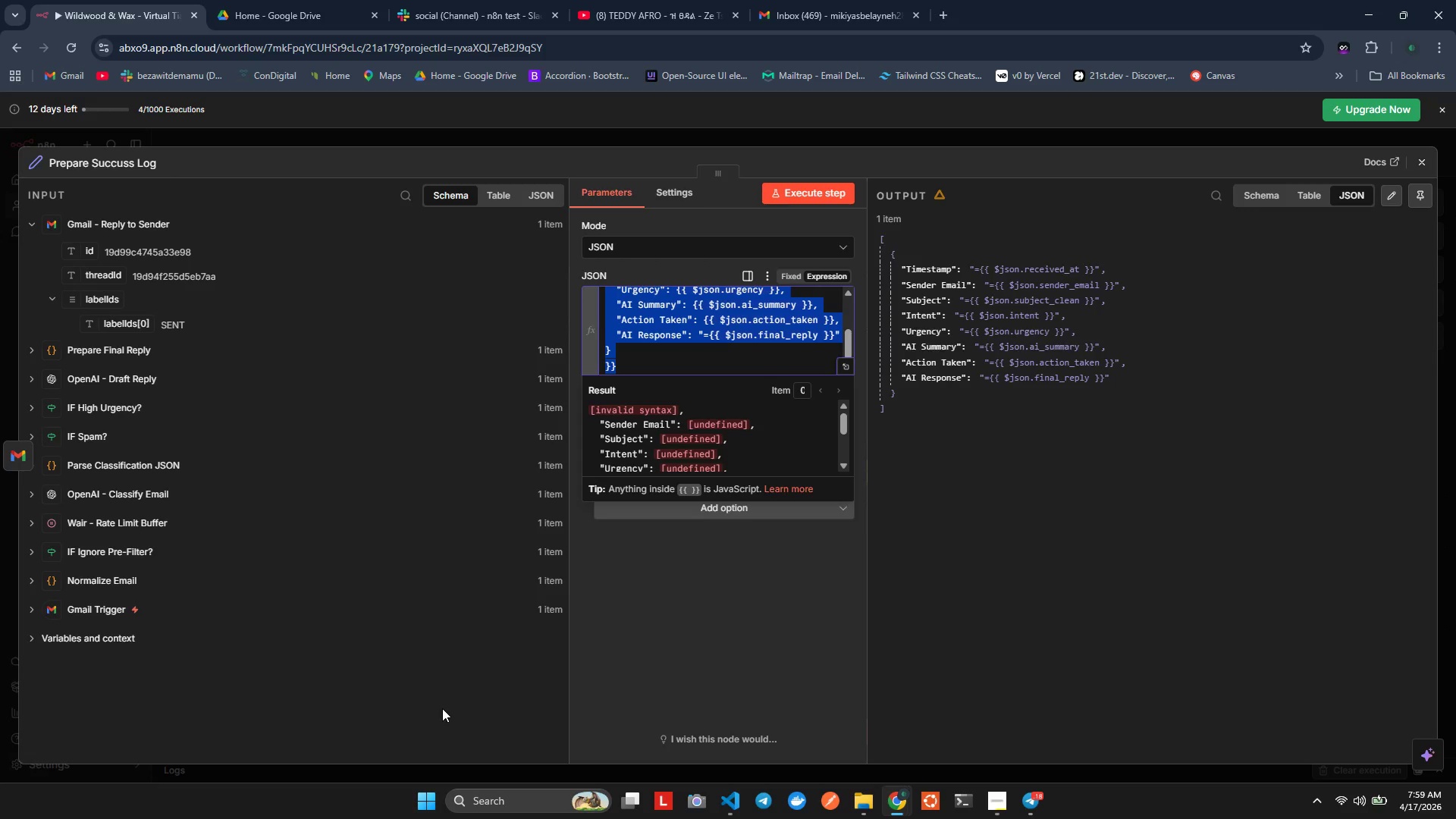 
key(Alt+AltLeft)
 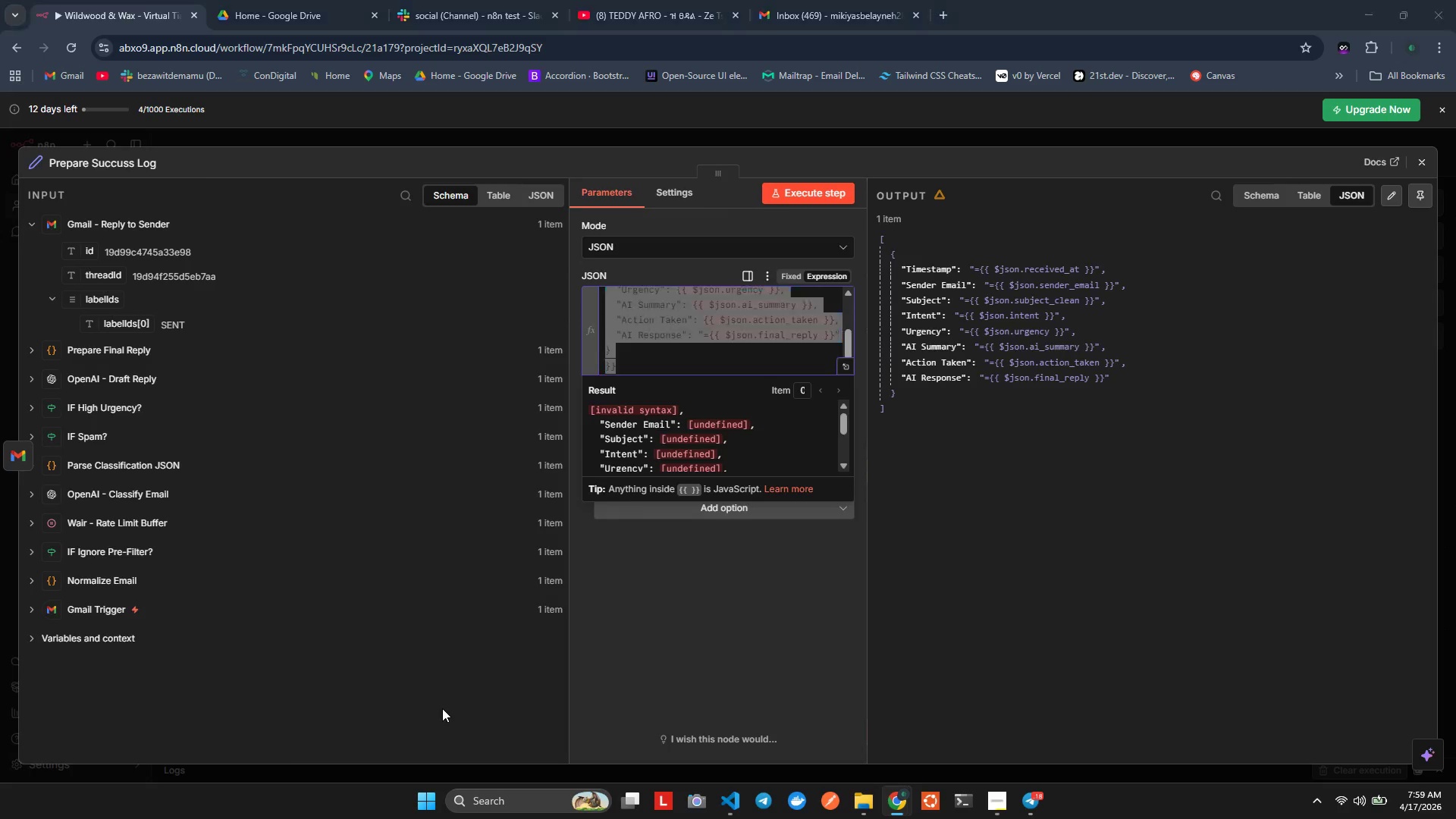 
key(Alt+Tab)
 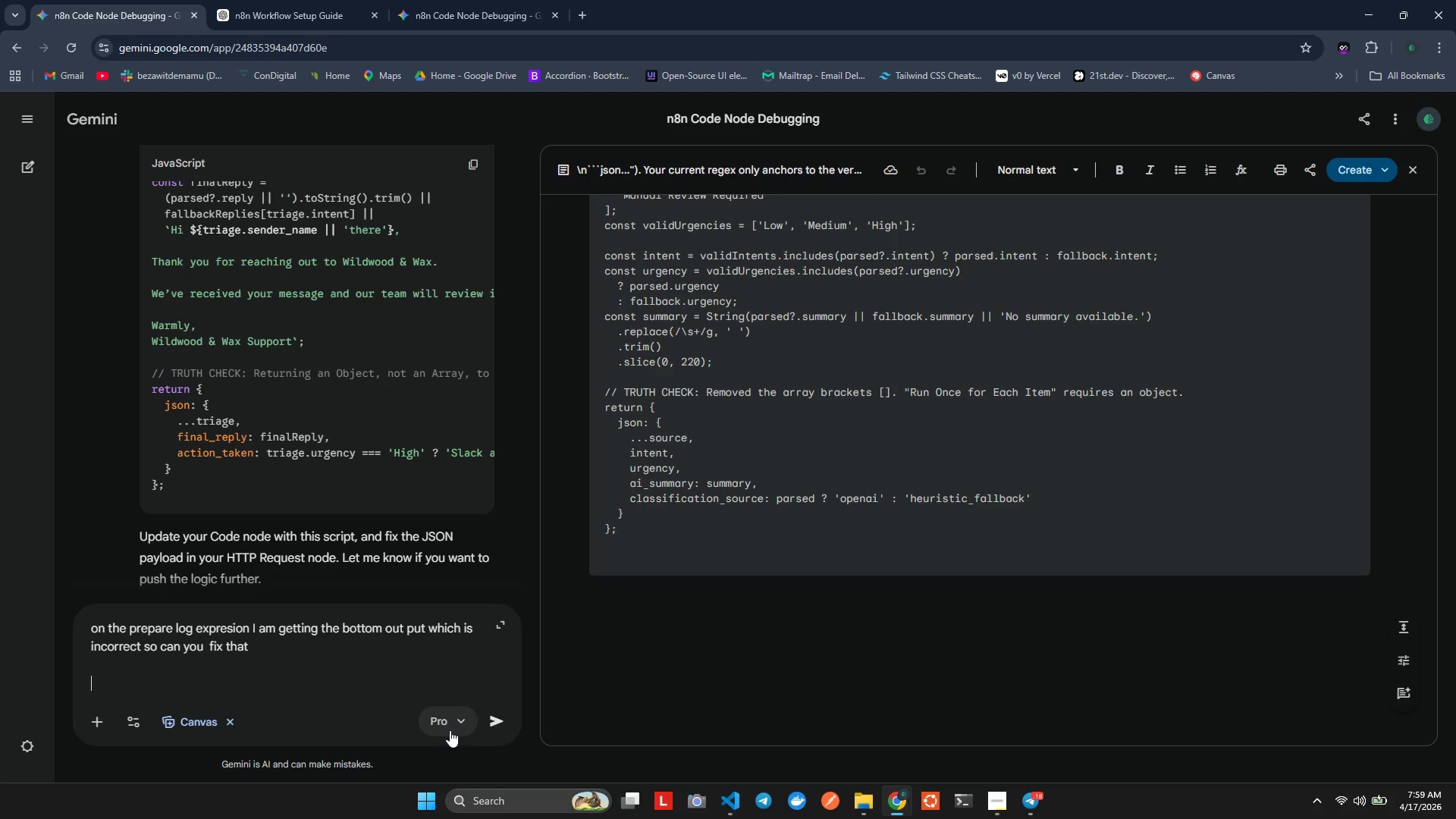 
key(Control+ControlLeft)
 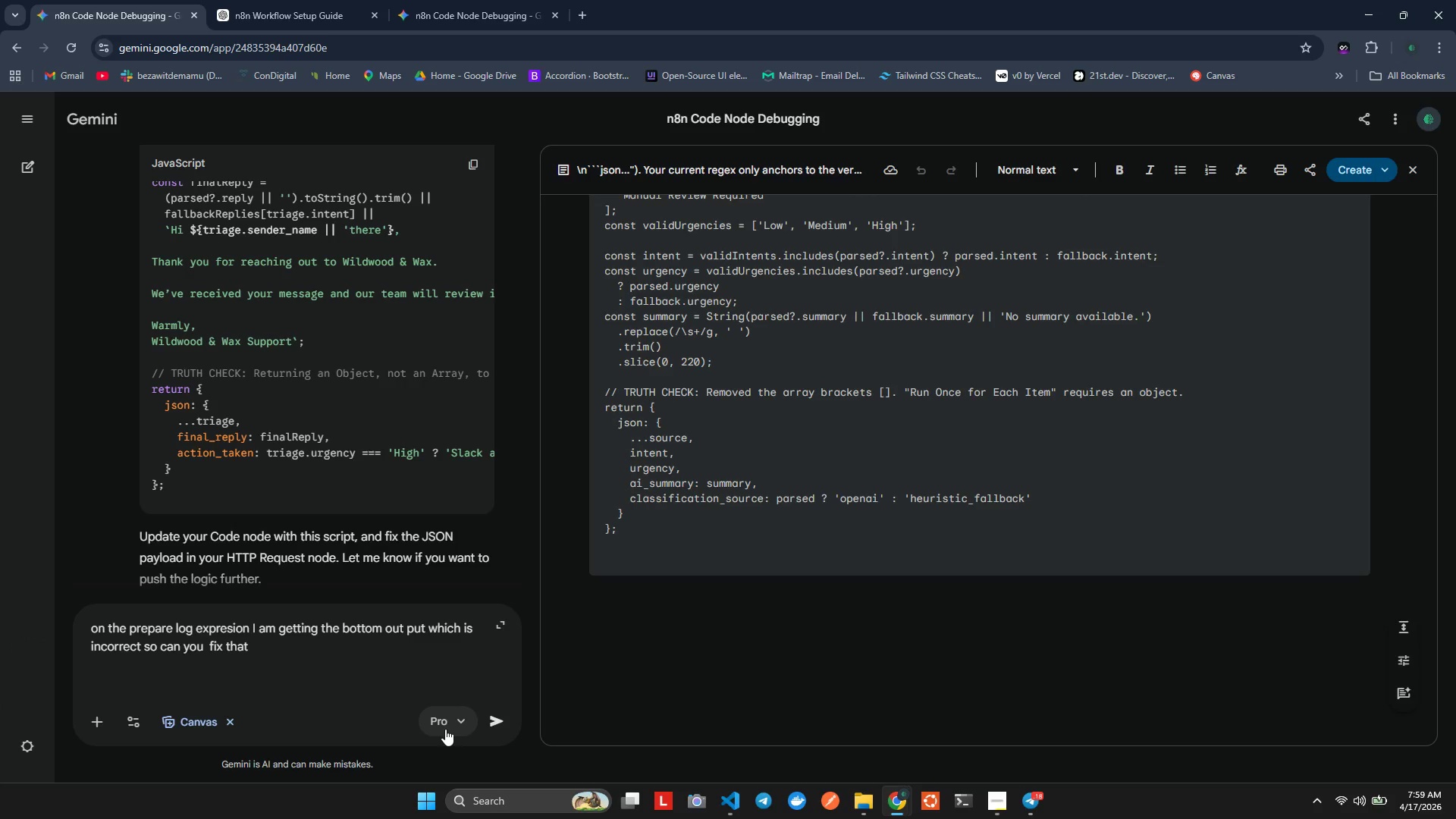 
key(Control+V)
 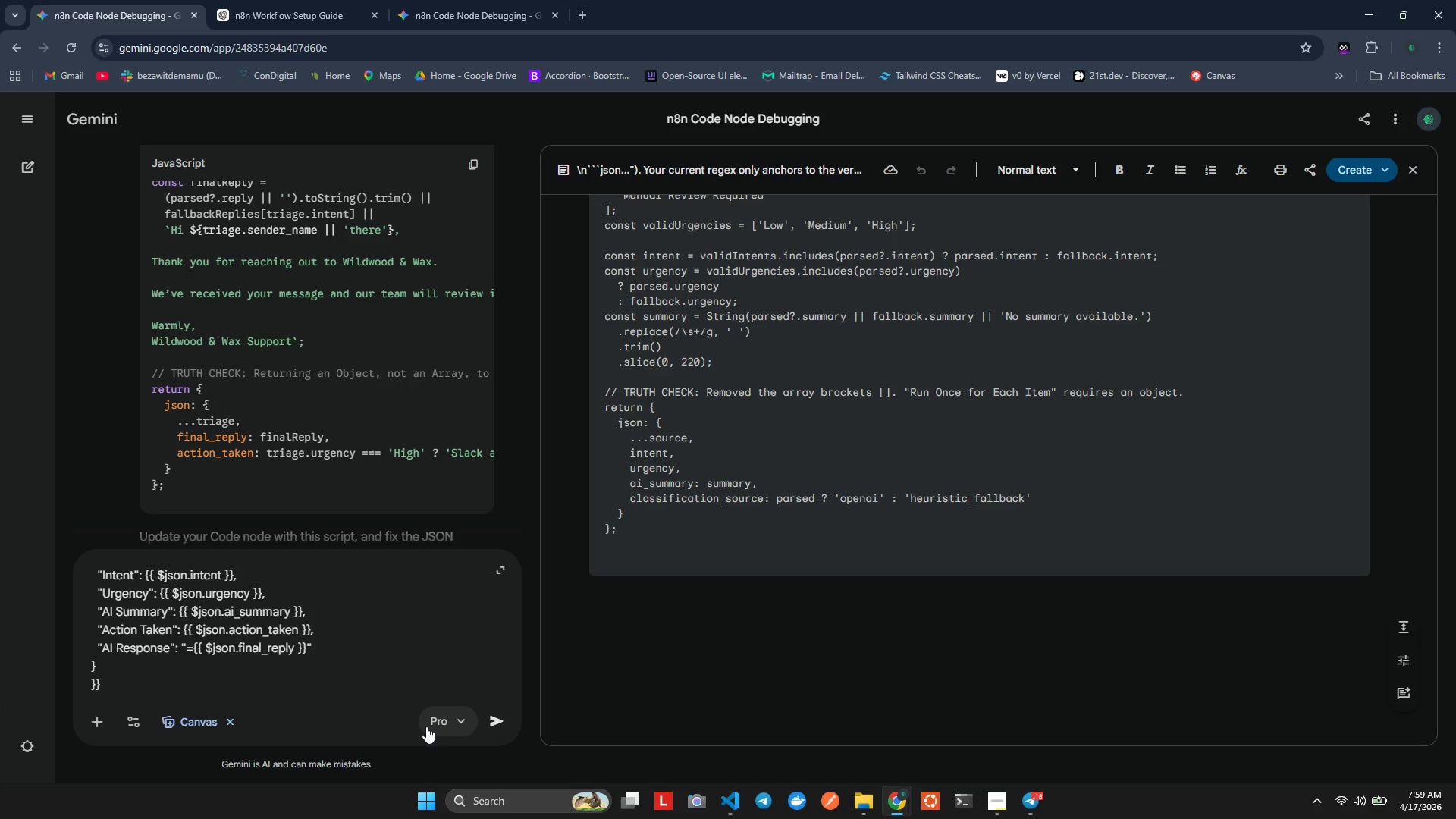 
key(Shift+Enter)
 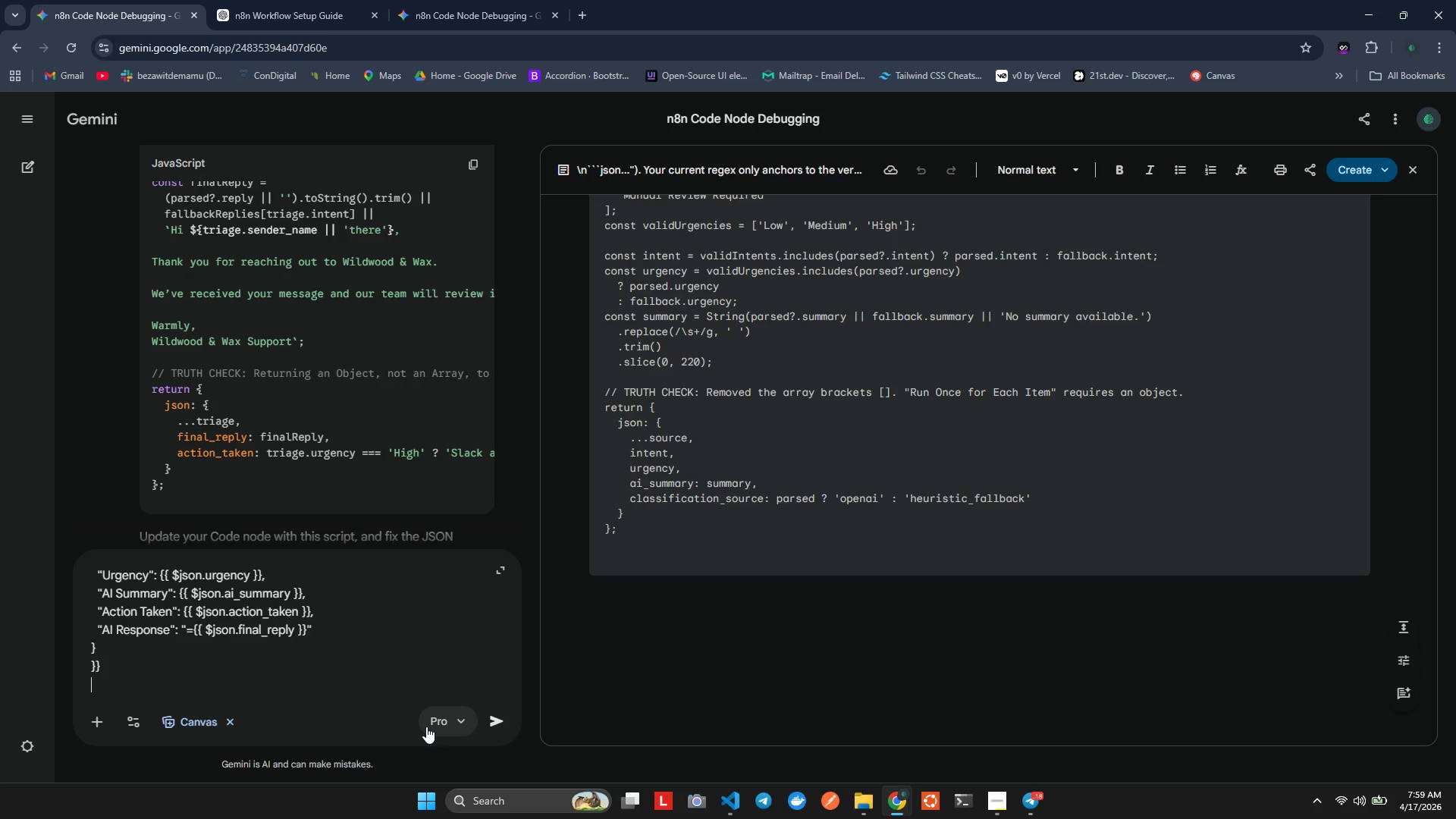 
key(Shift+Enter)
 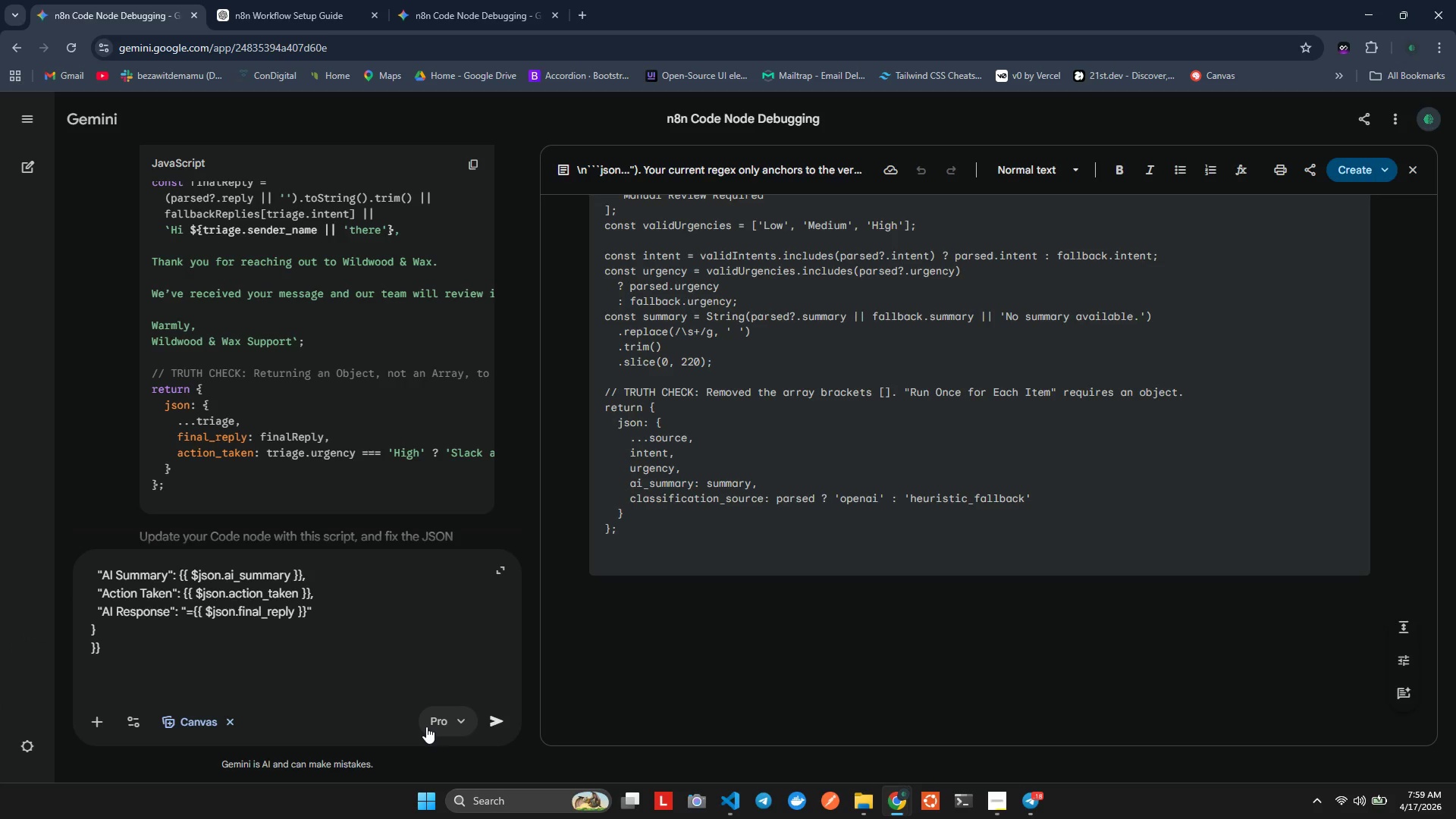 
type(the ou t)
key(Backspace)
key(Backspace)
type(tn)
key(Backspace)
type(put is)
 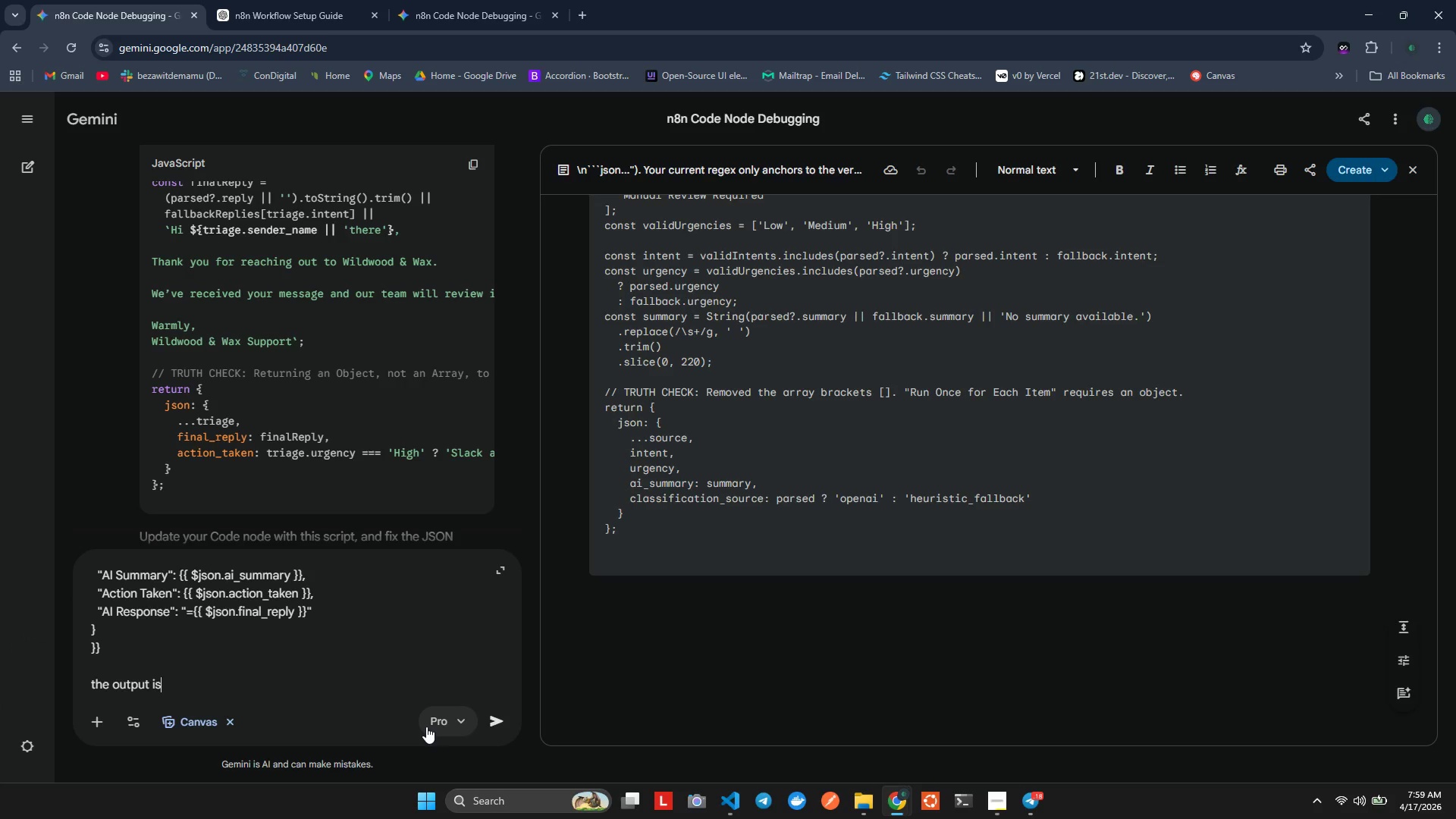 
key(Shift+Enter)
 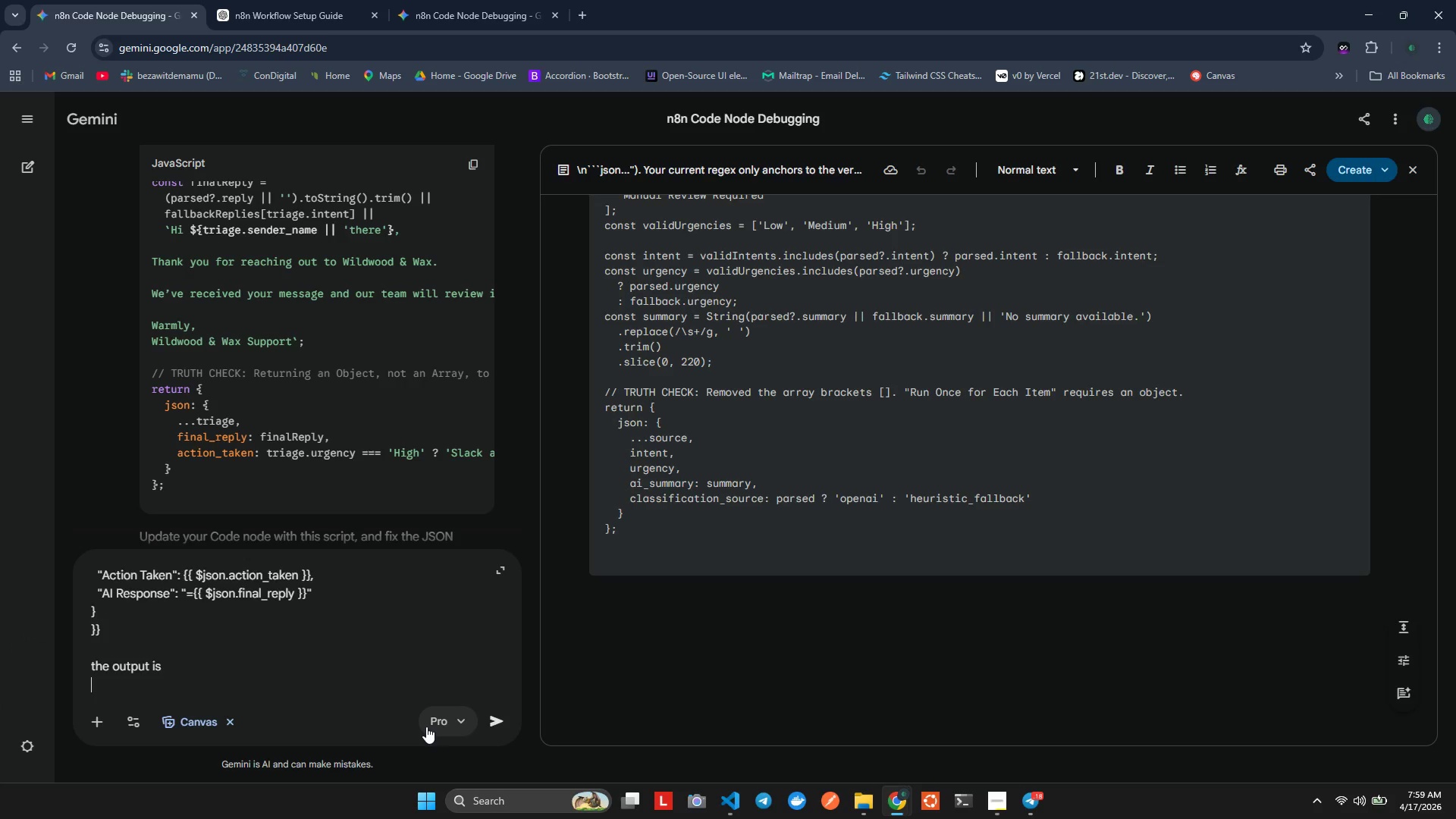 
key(Shift+Enter)
 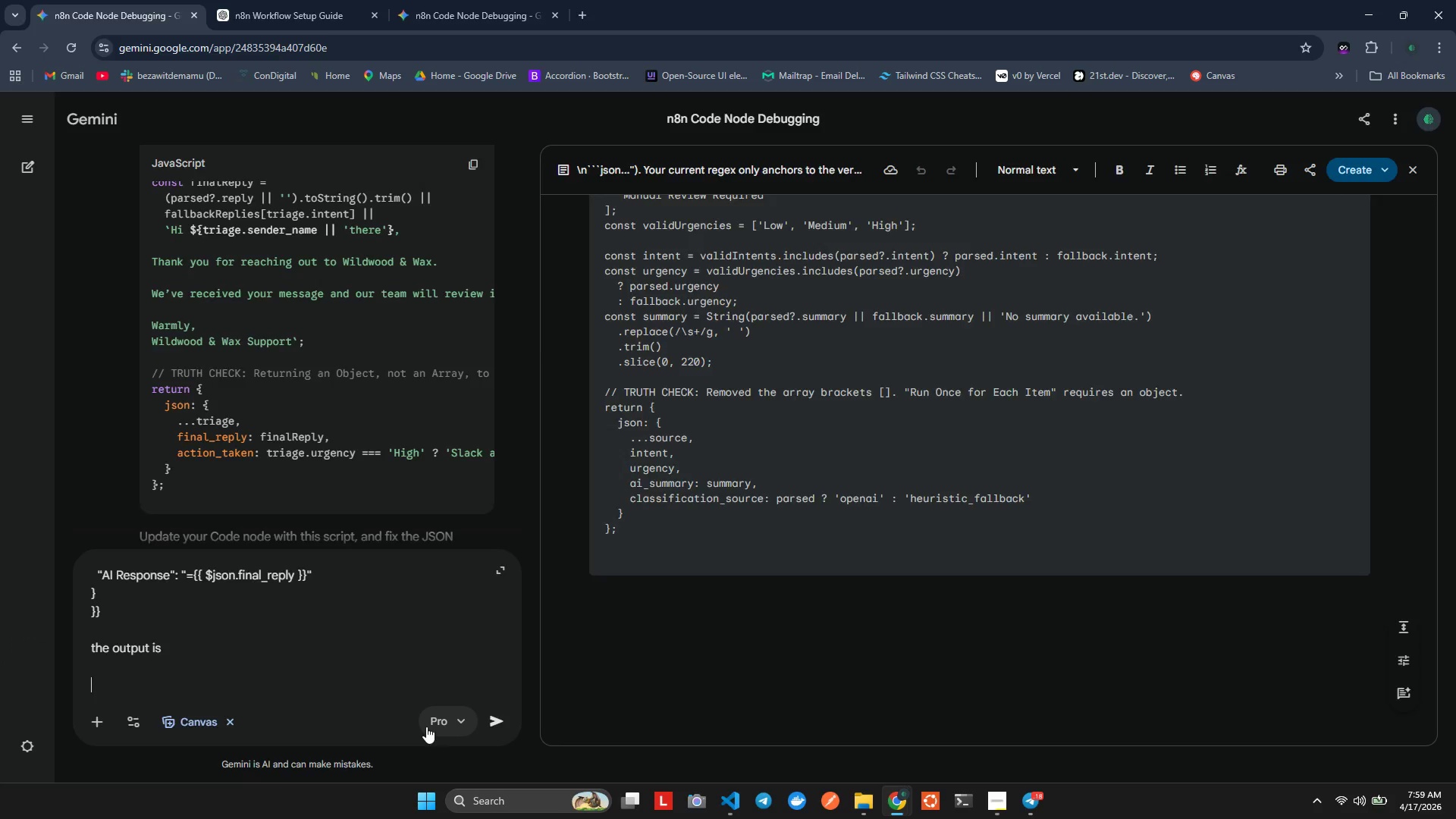 
key(Alt+Shift+AltLeft)
 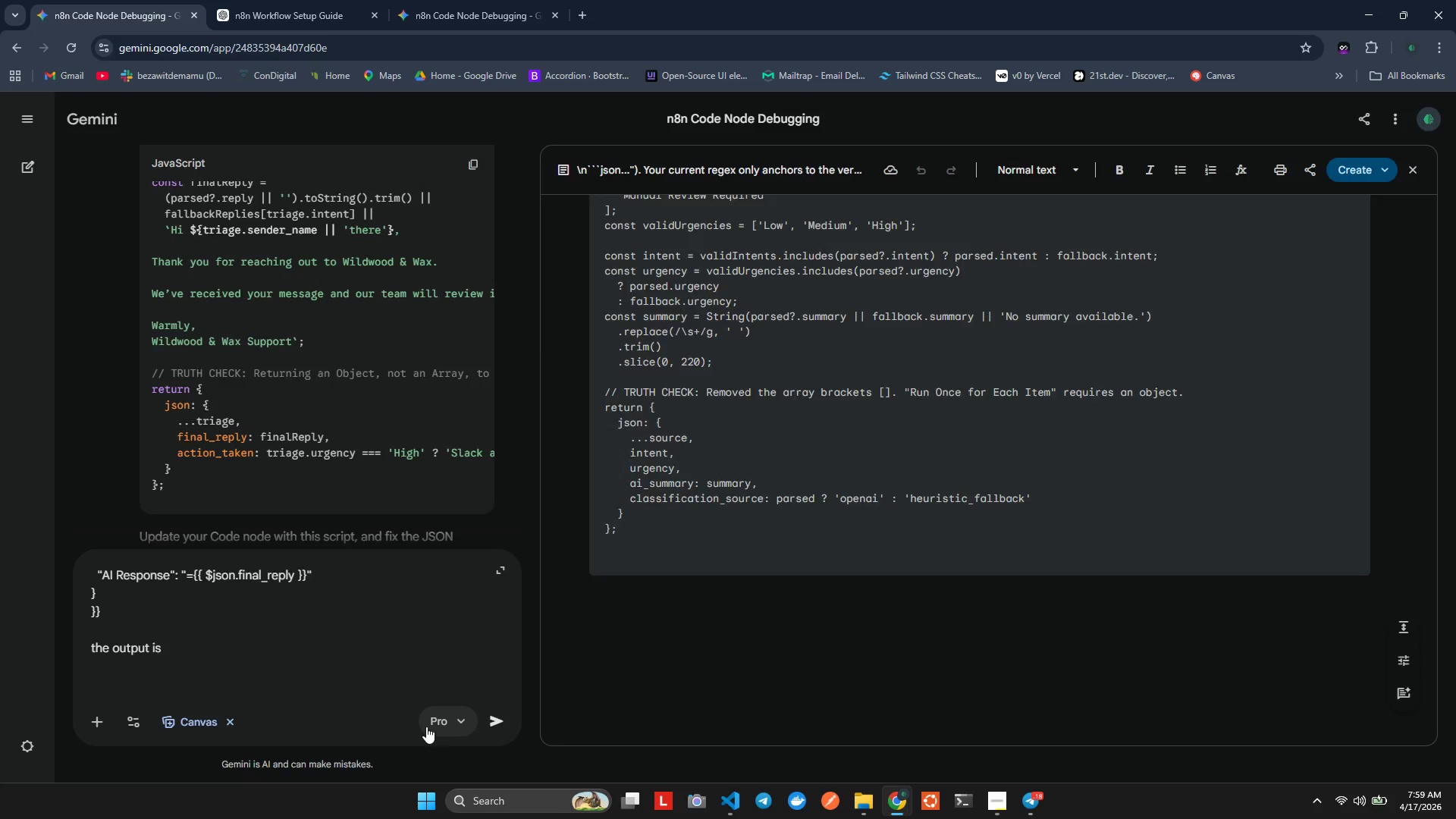 
key(Alt+Tab)
 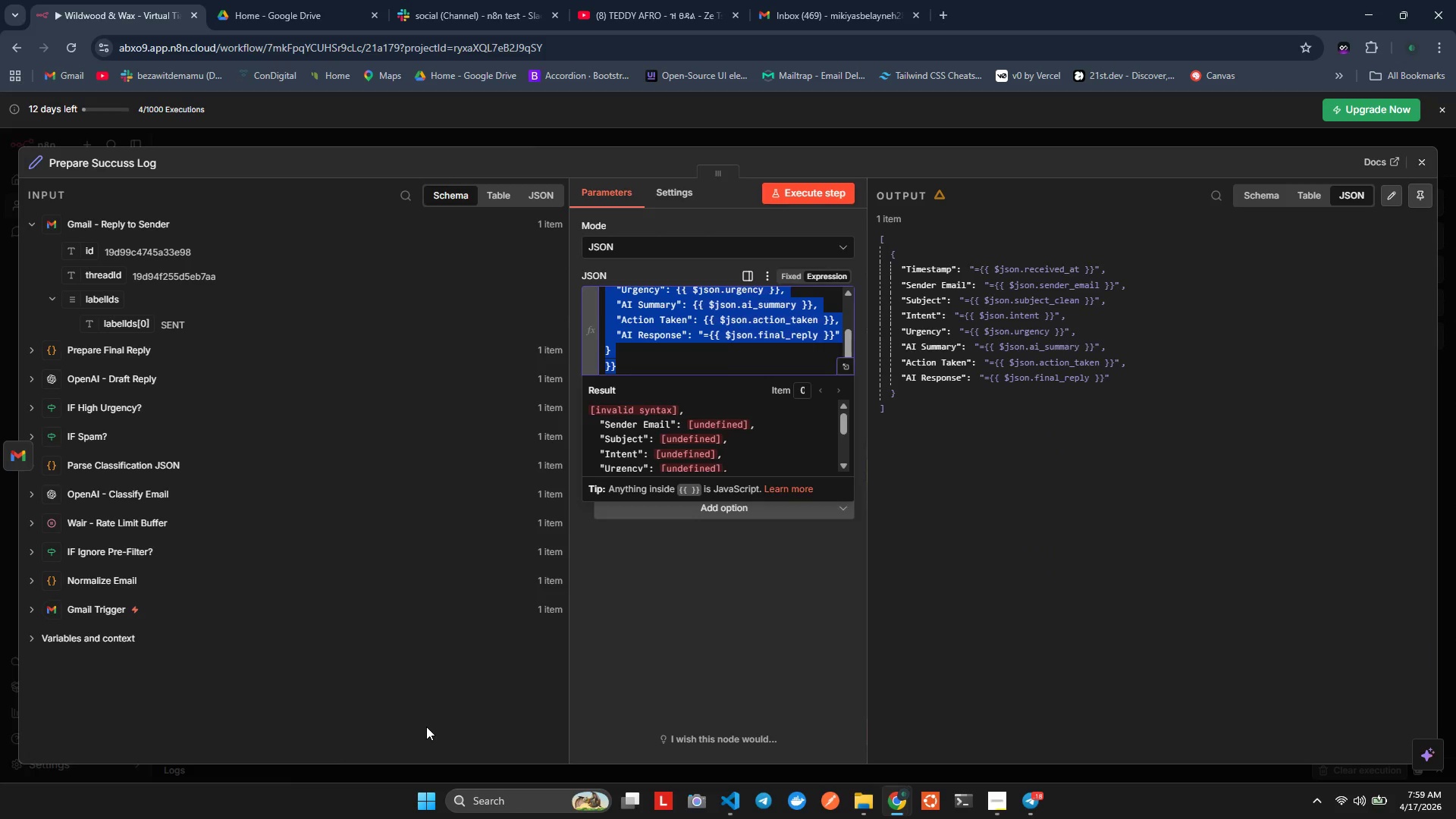 
key(Alt+Tab)
 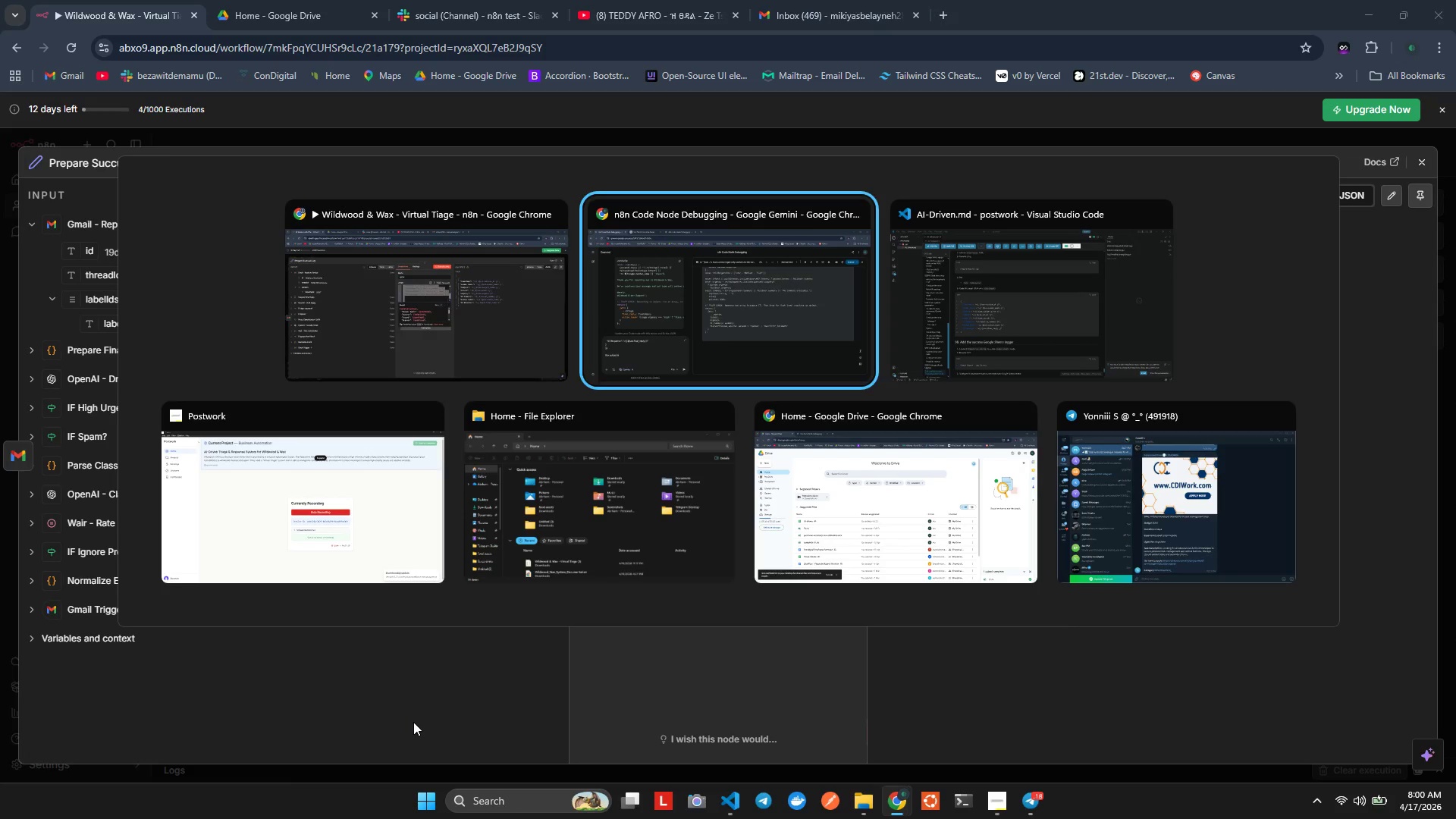 
key(Alt+Tab)
 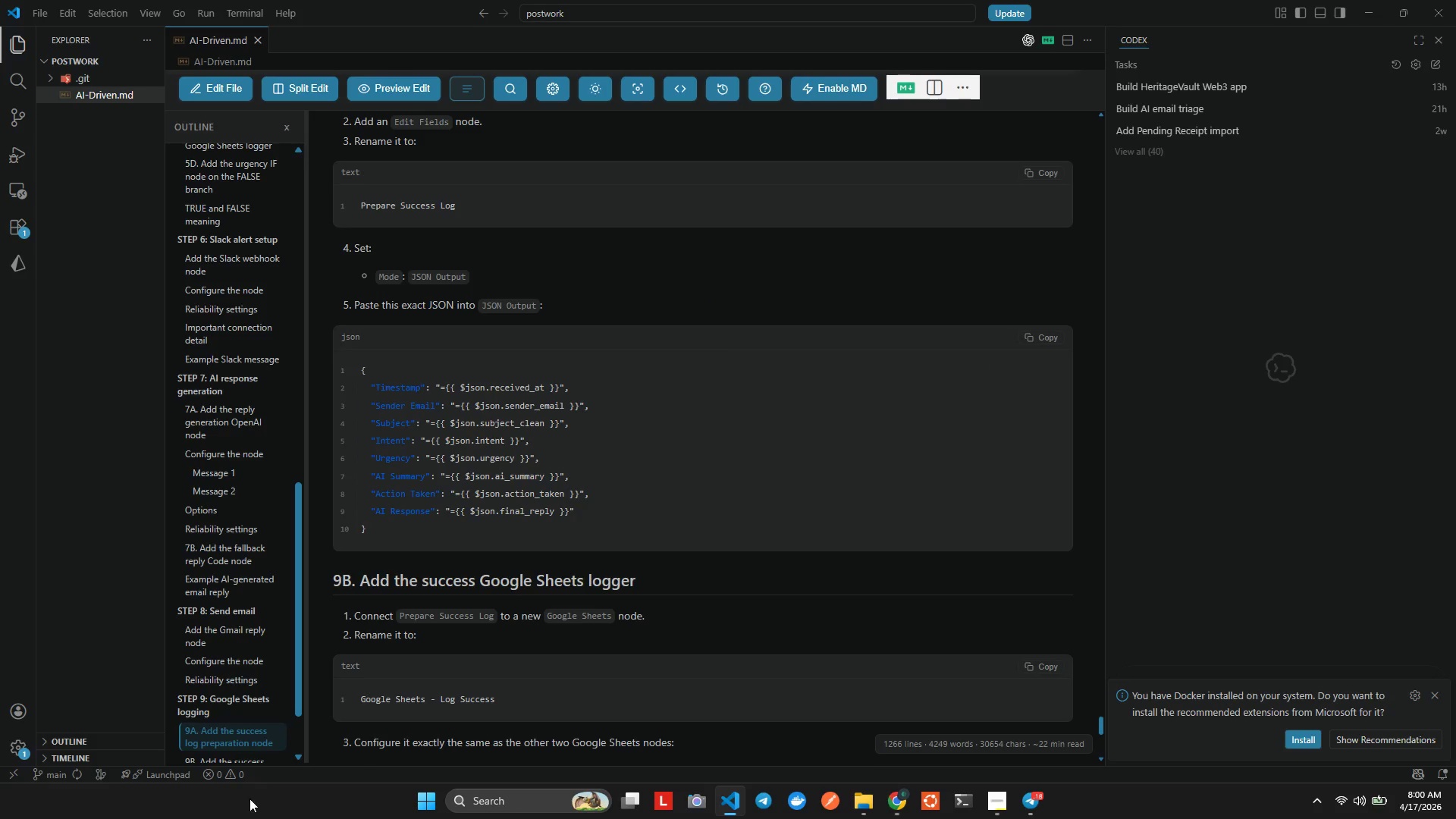 
key(Alt+AltLeft)
 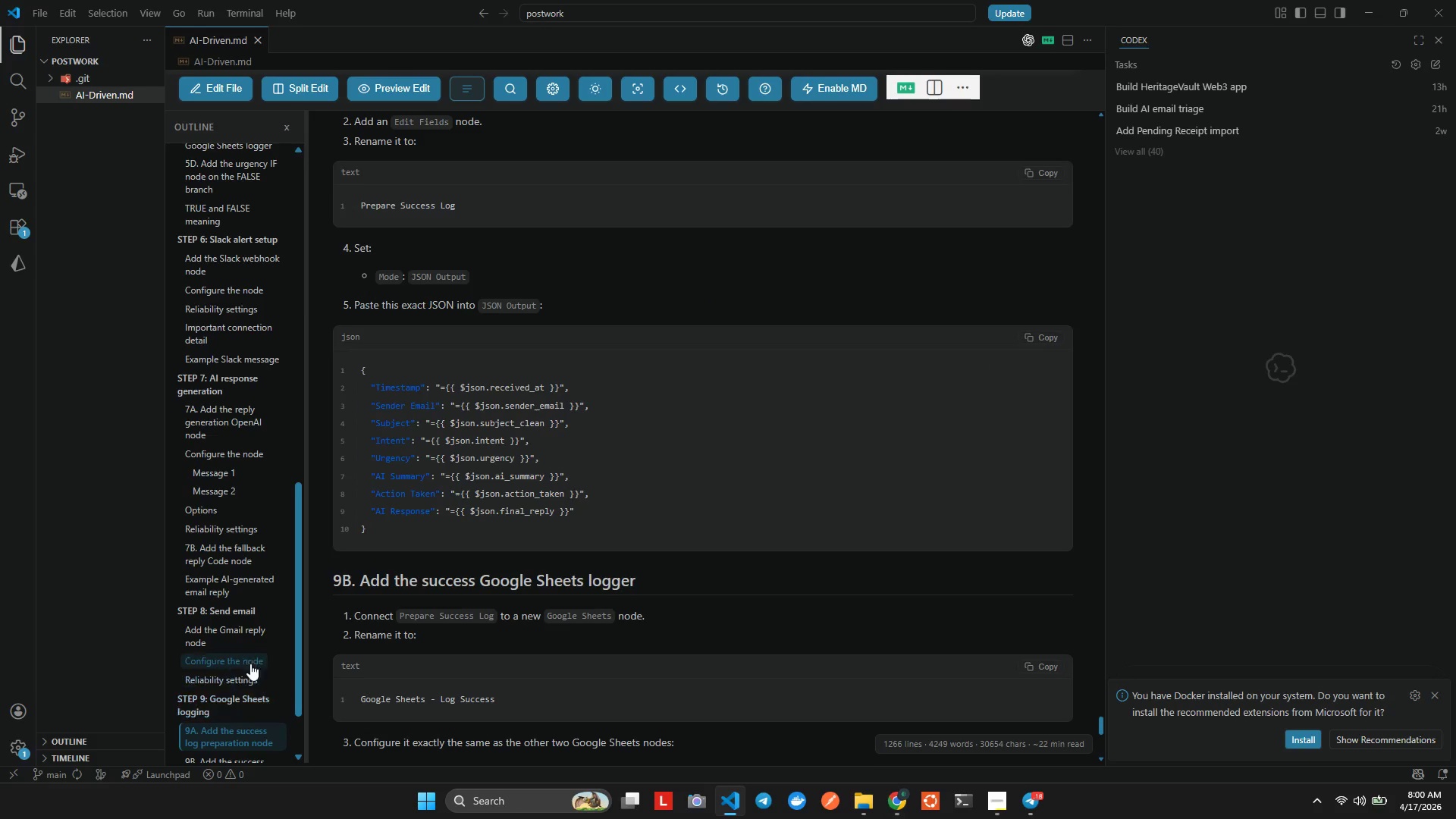 
key(Alt+Tab)
 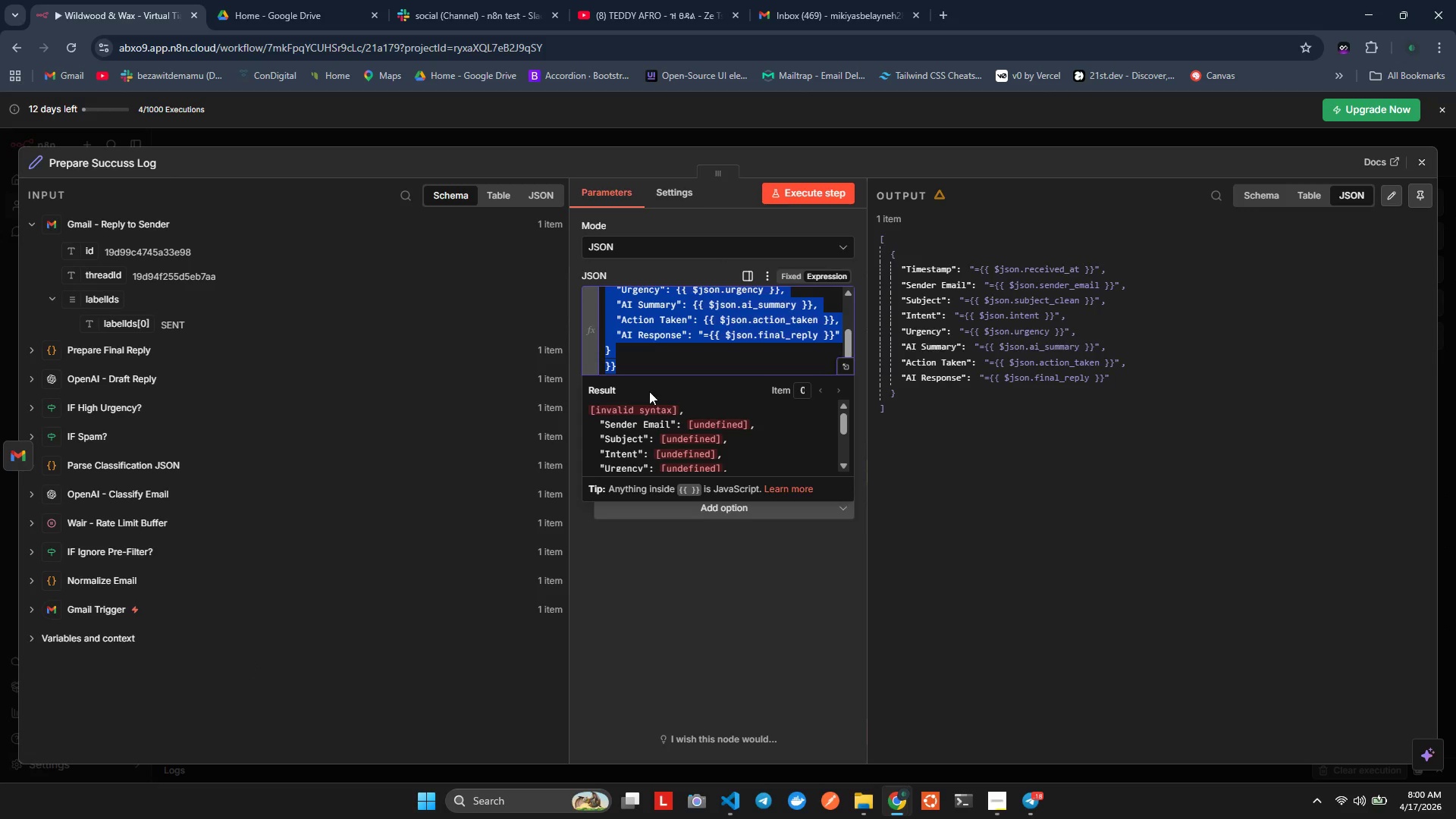 
left_click([726, 434])
 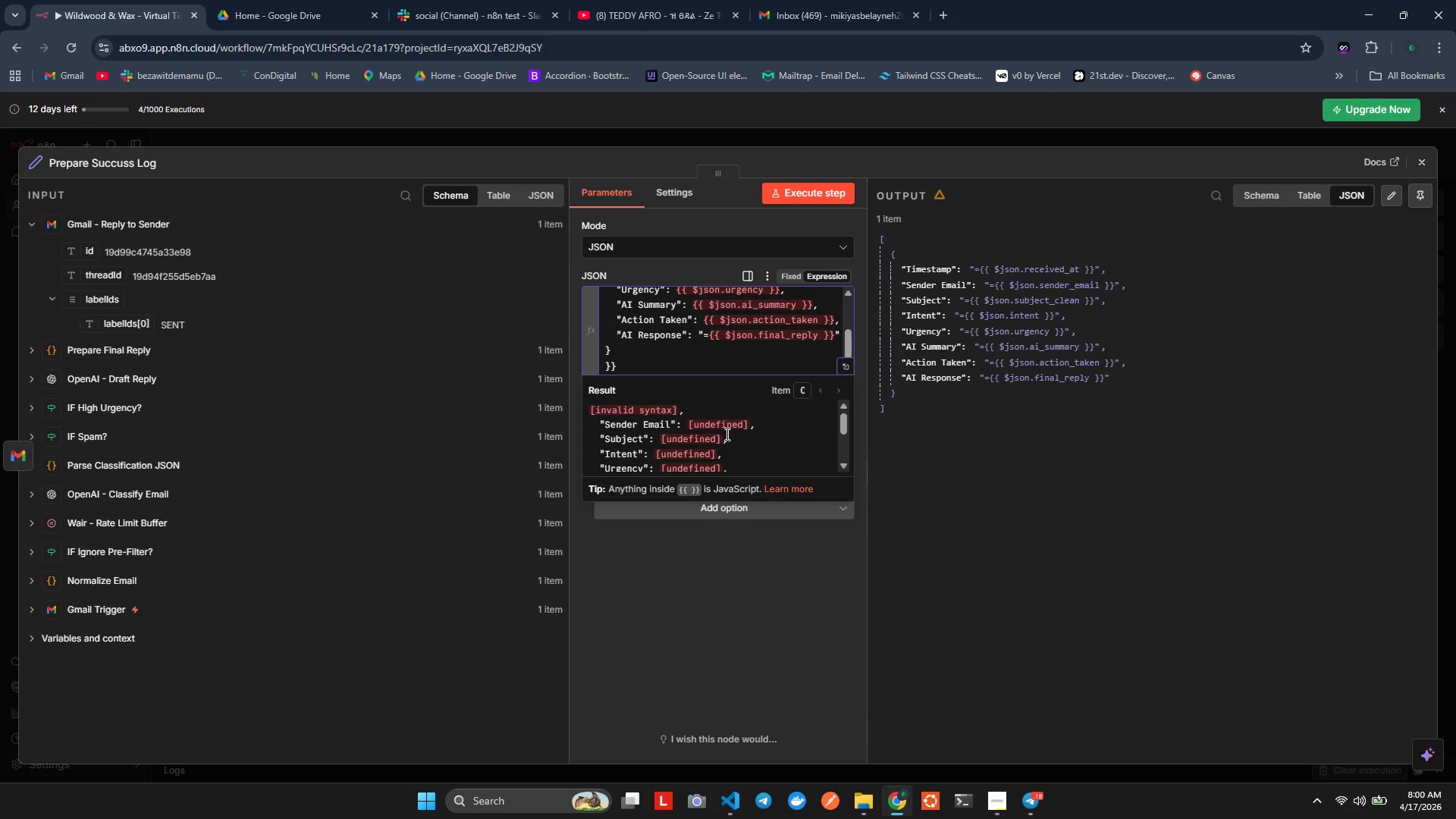 
key(Control+A)
 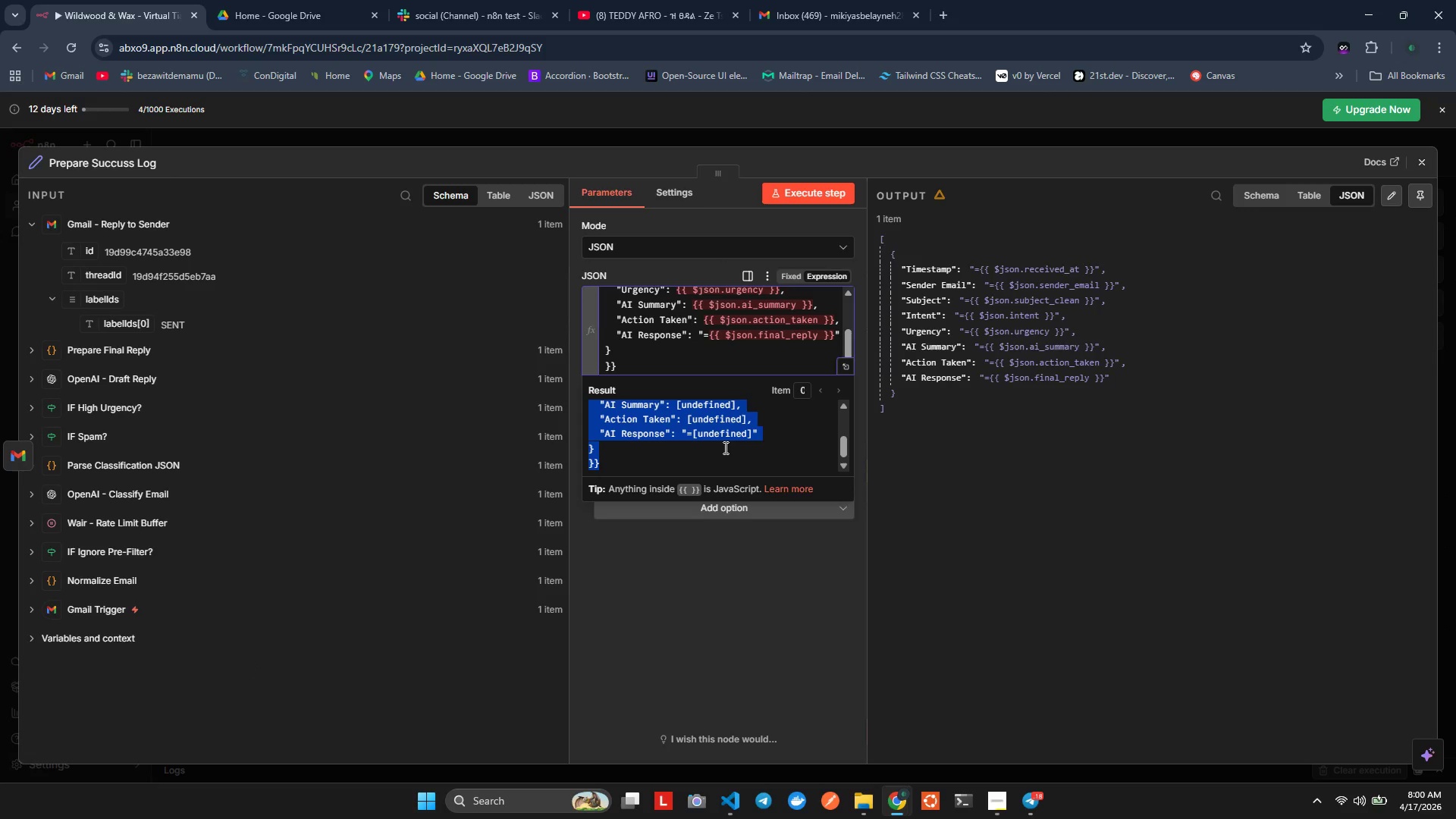 
key(Control+C)
 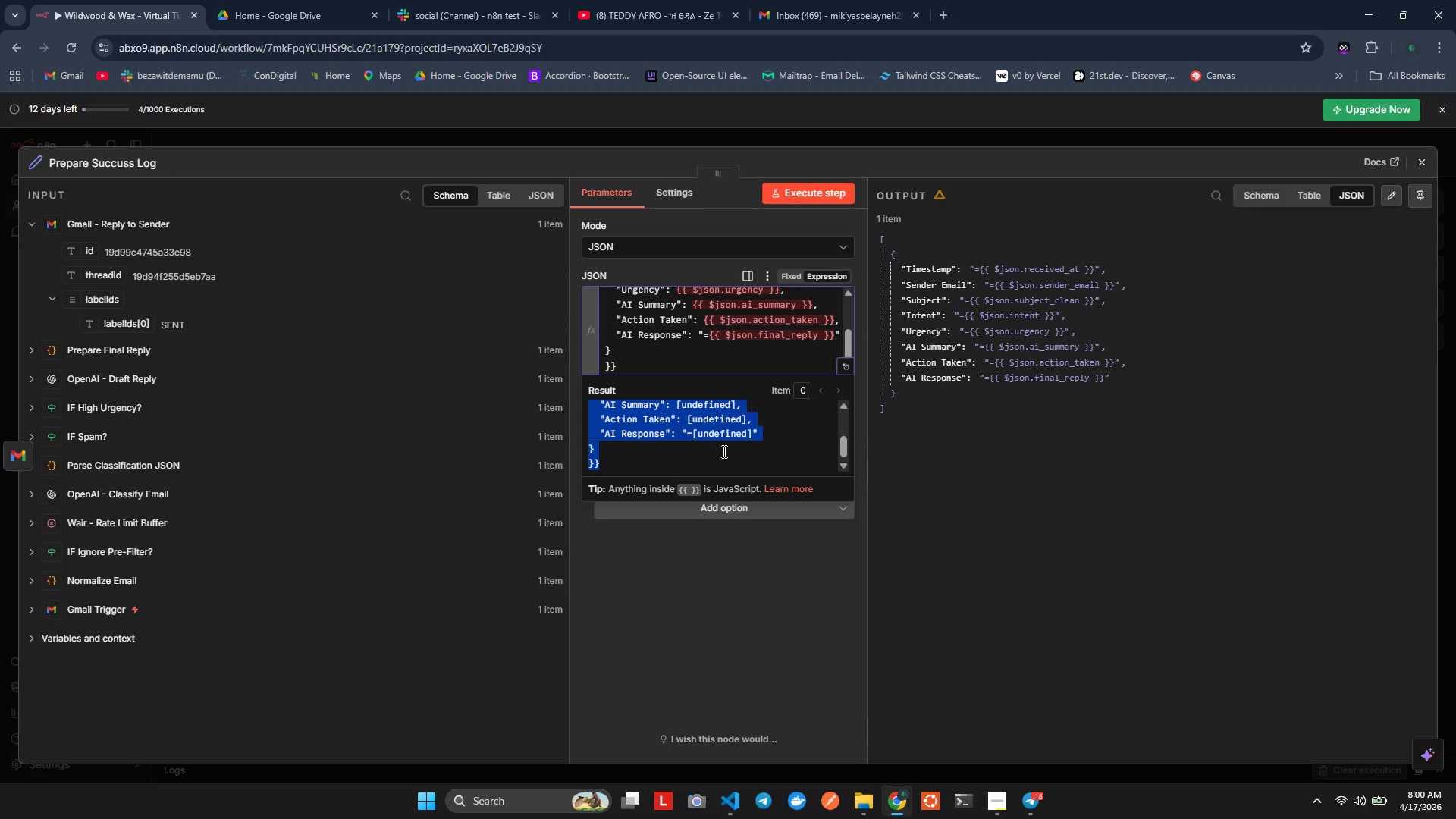 
key(Alt+AltLeft)
 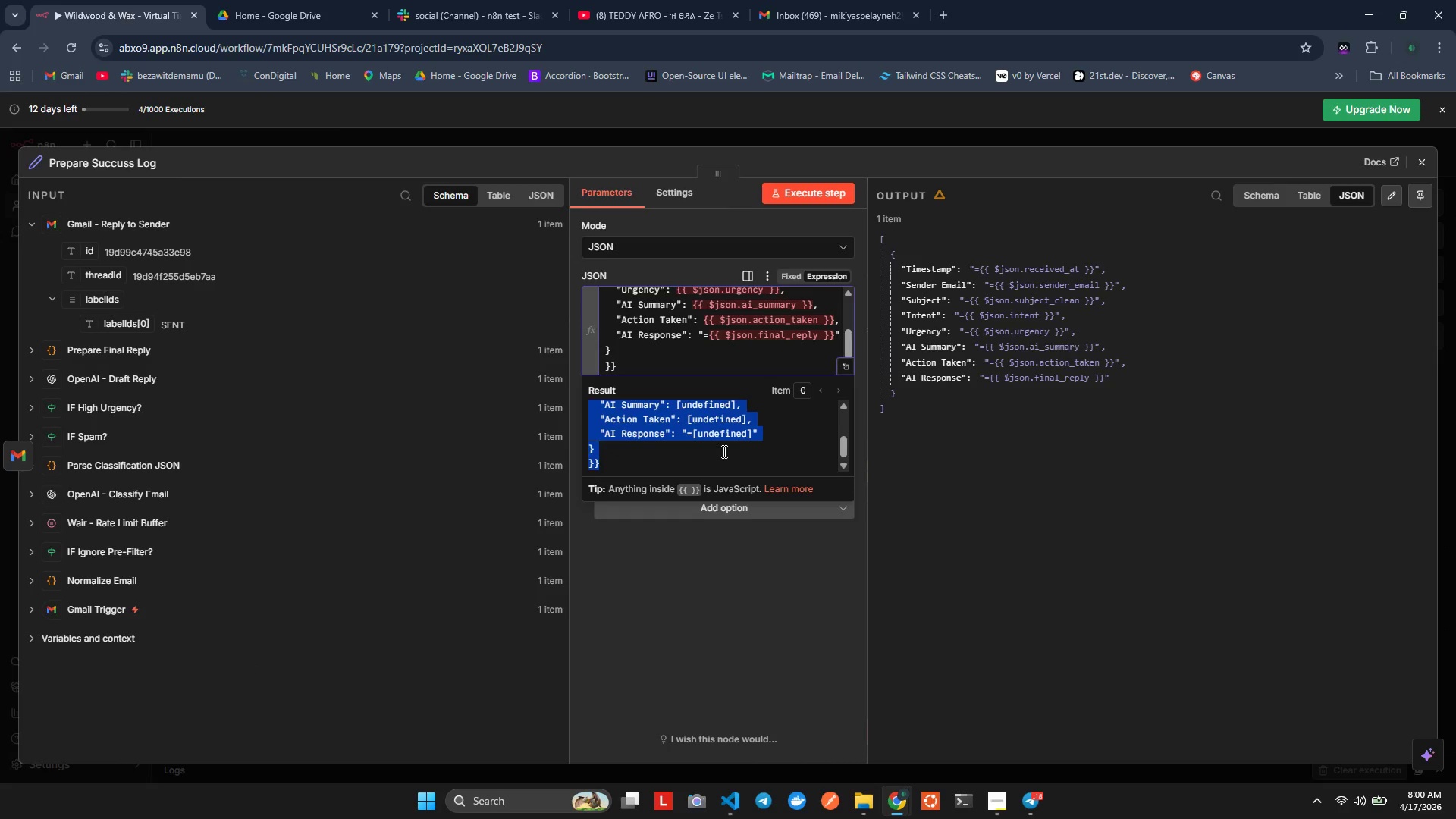 
key(Alt+Tab)
 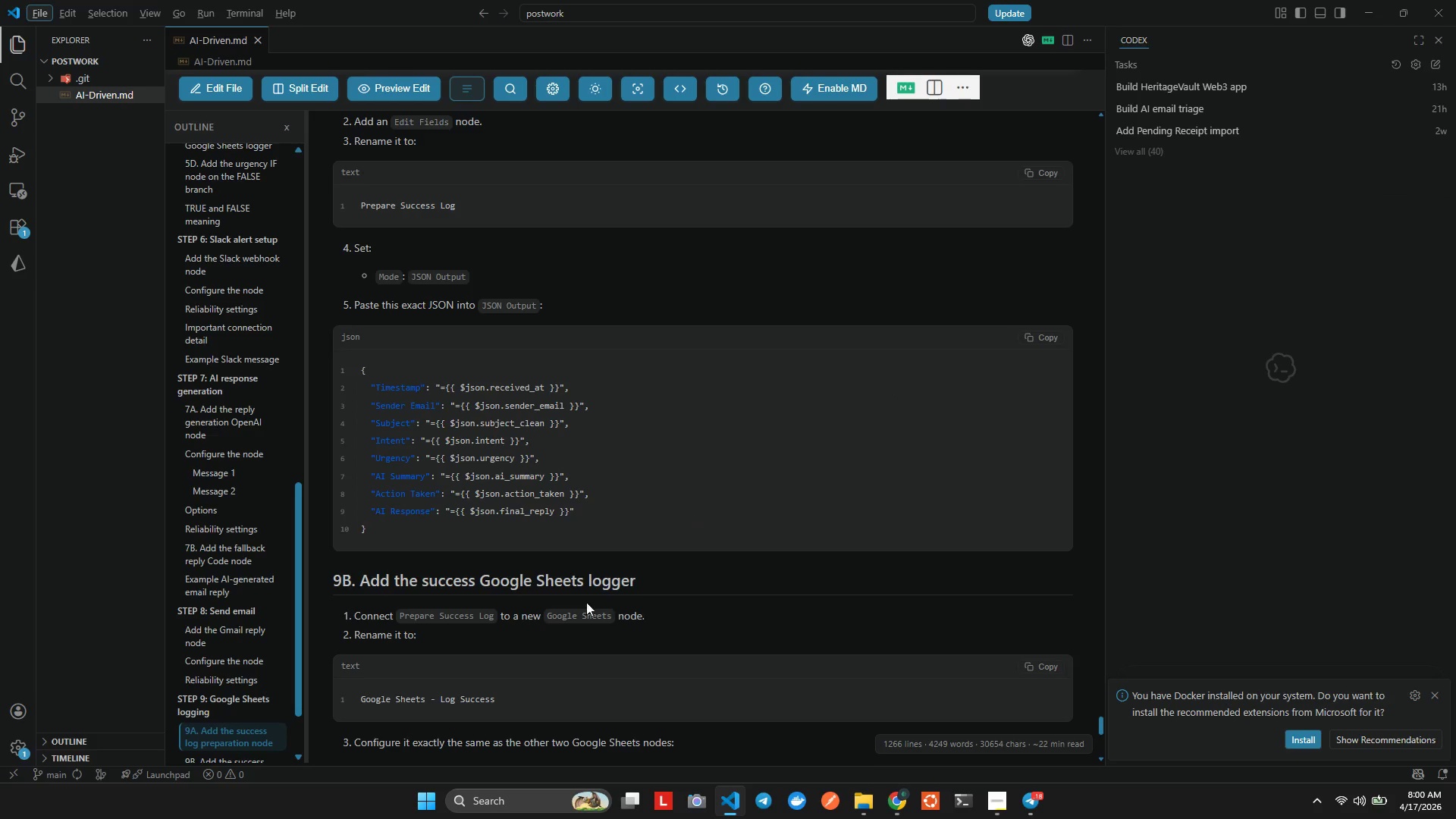 
key(Alt+Tab)
 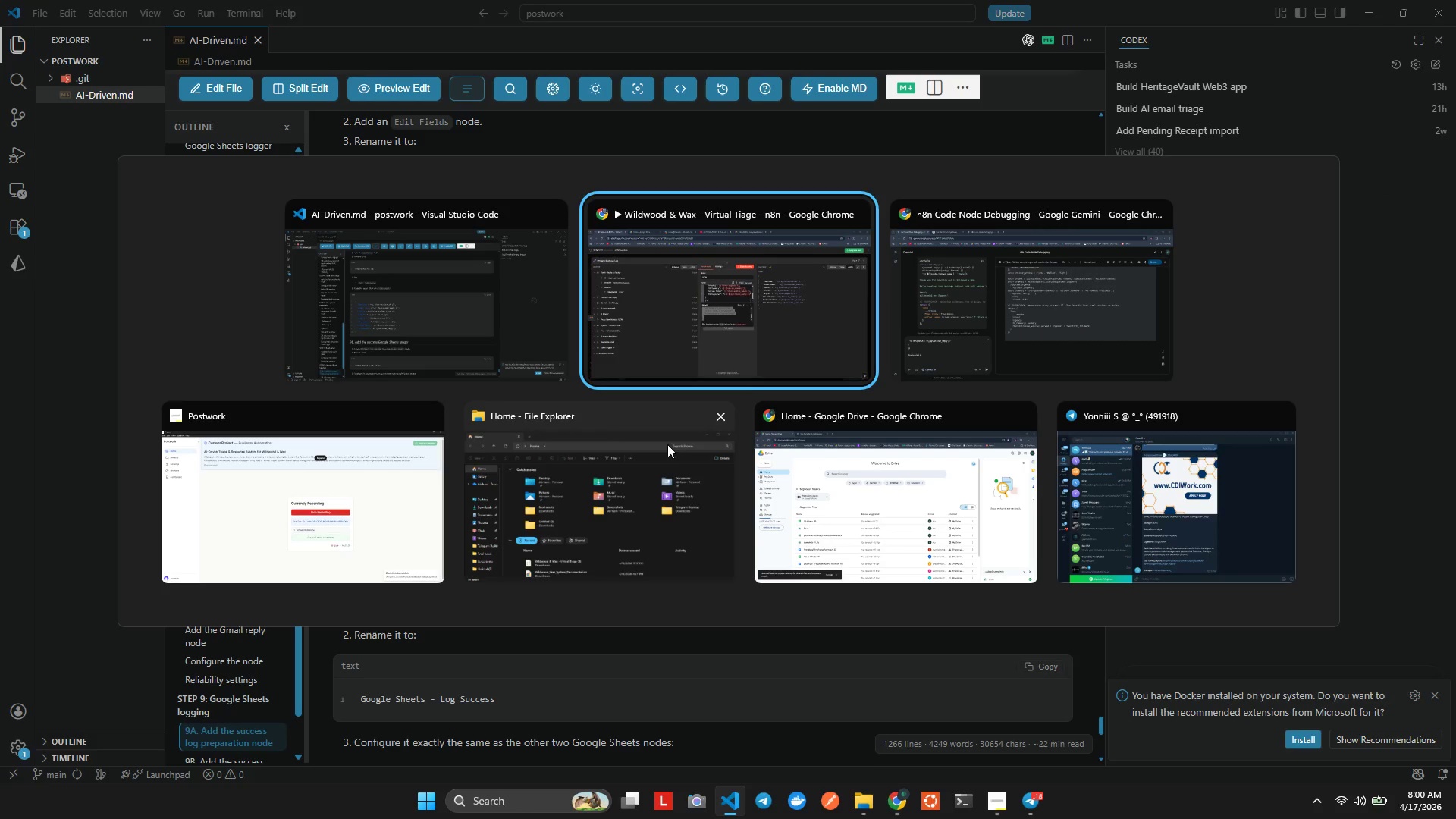 
key(Alt+Tab)
 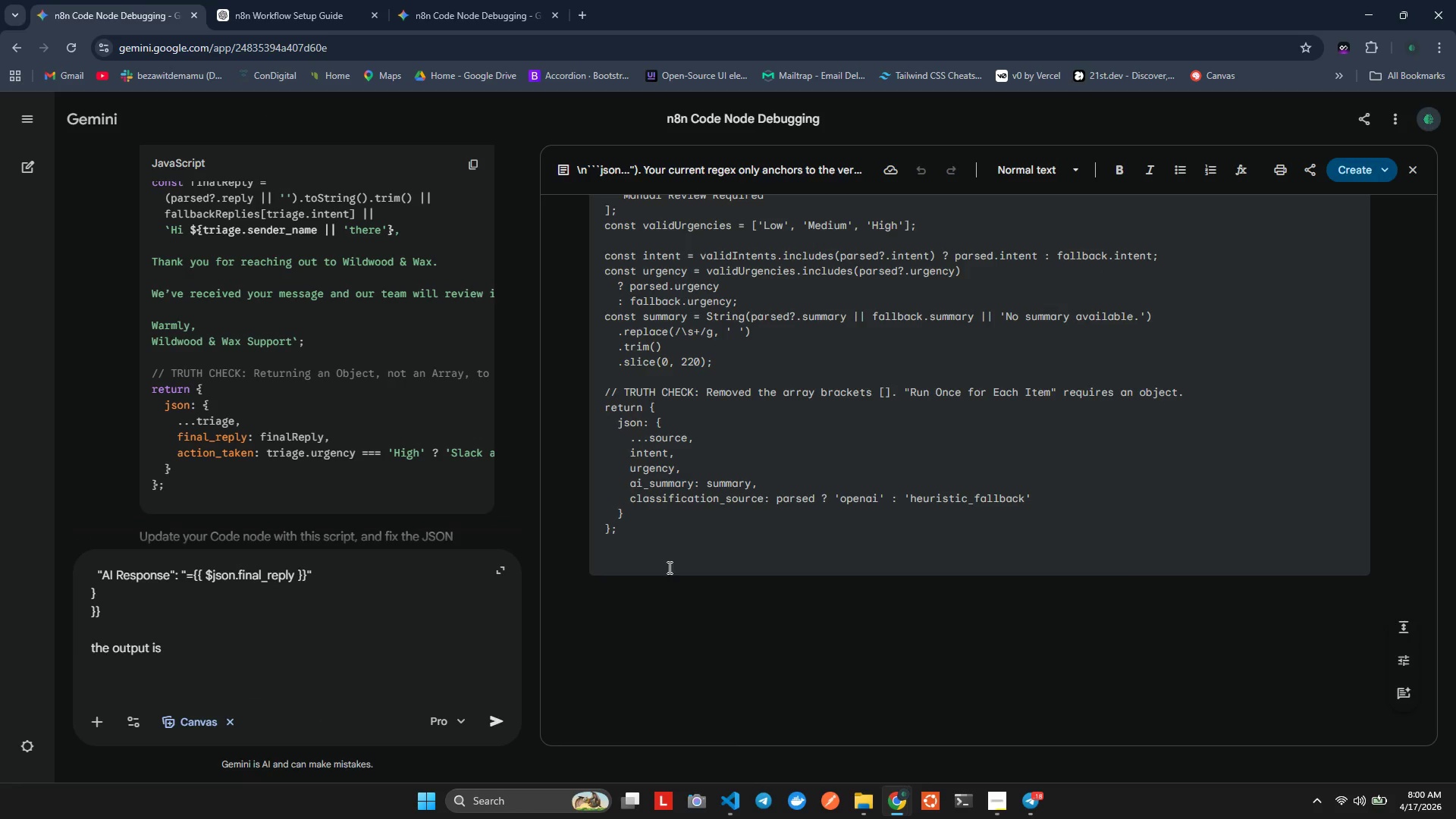 
key(Control+V)
 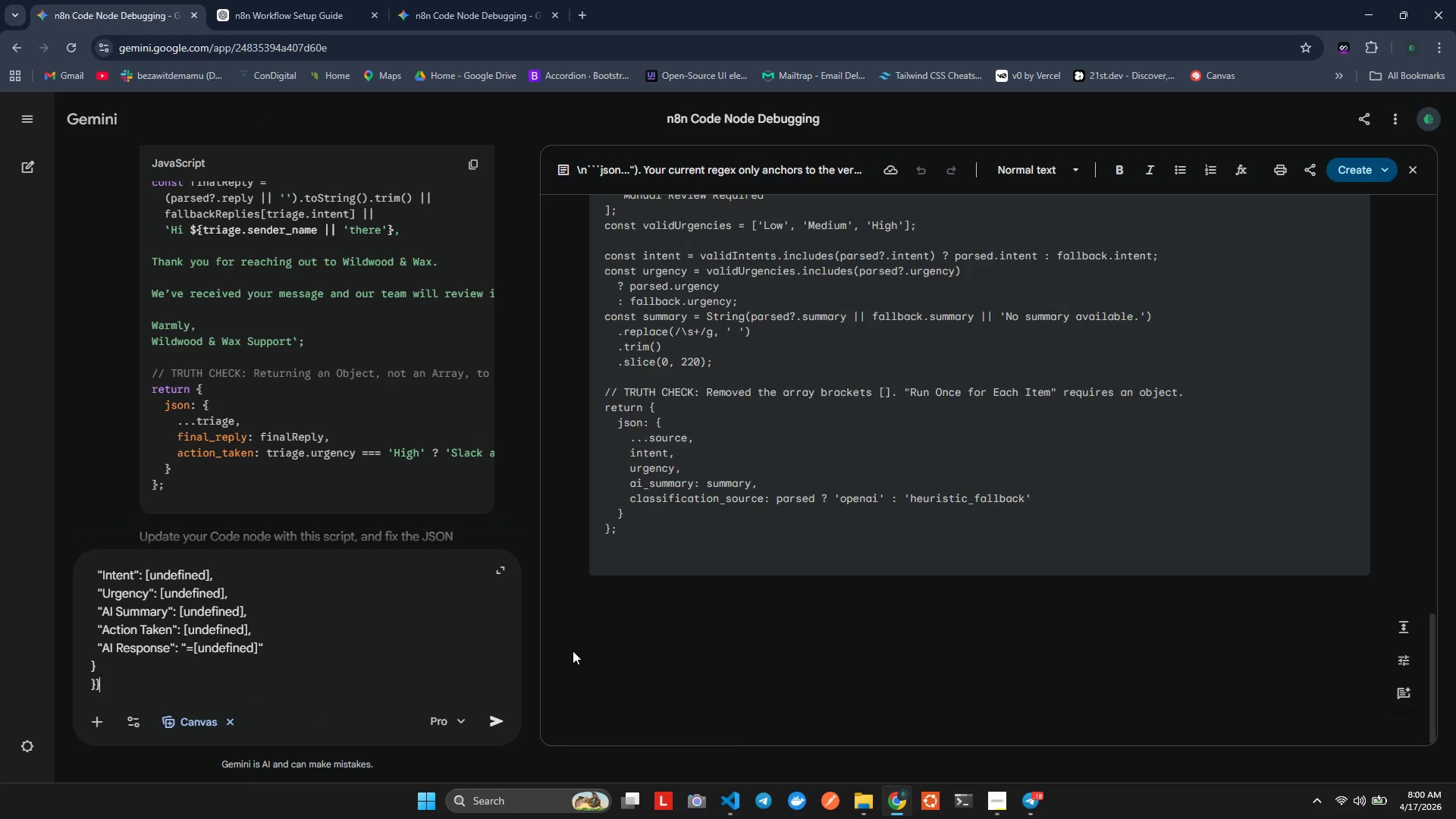 
key(Enter)
 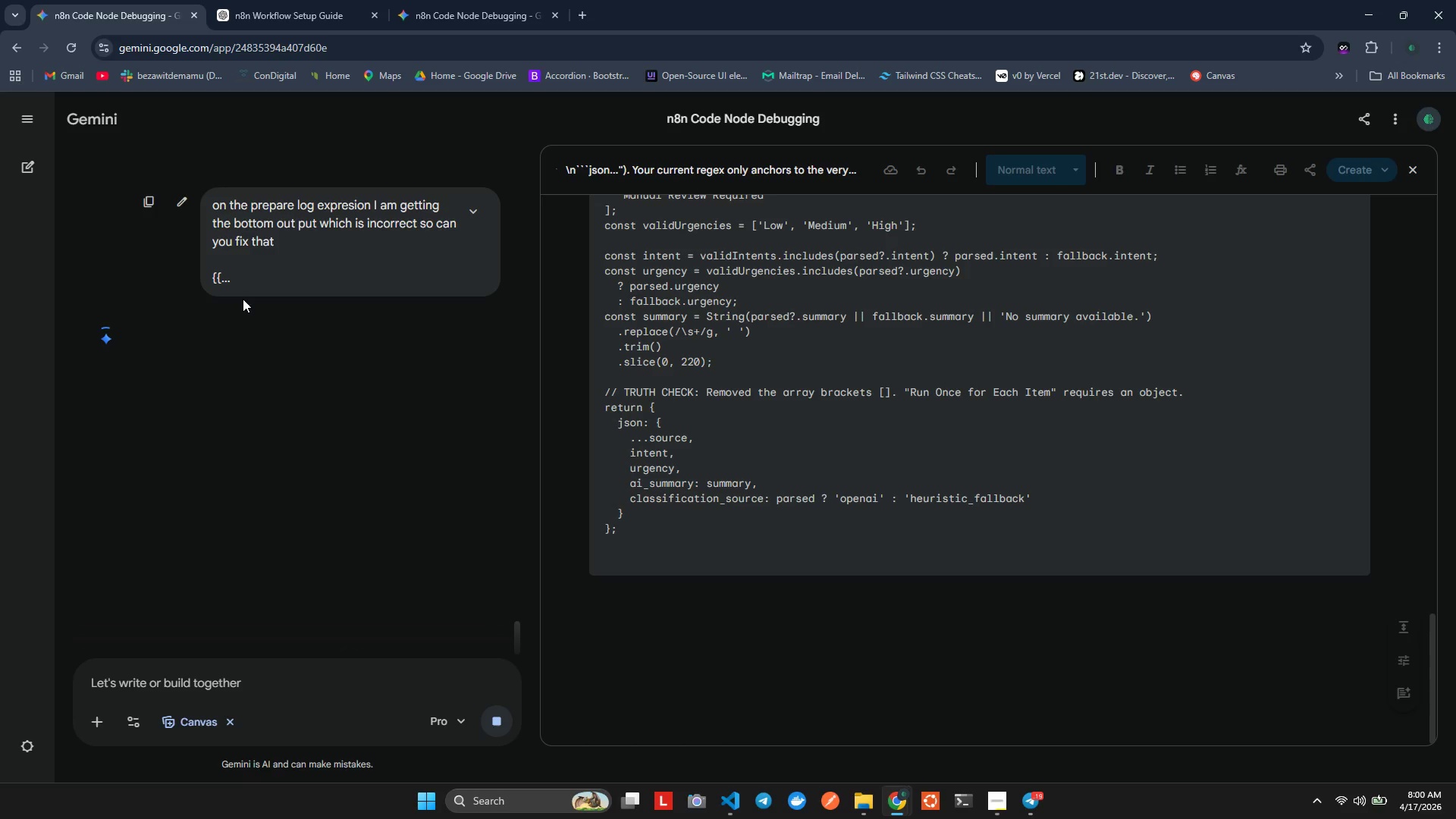 
wait(9.34)
 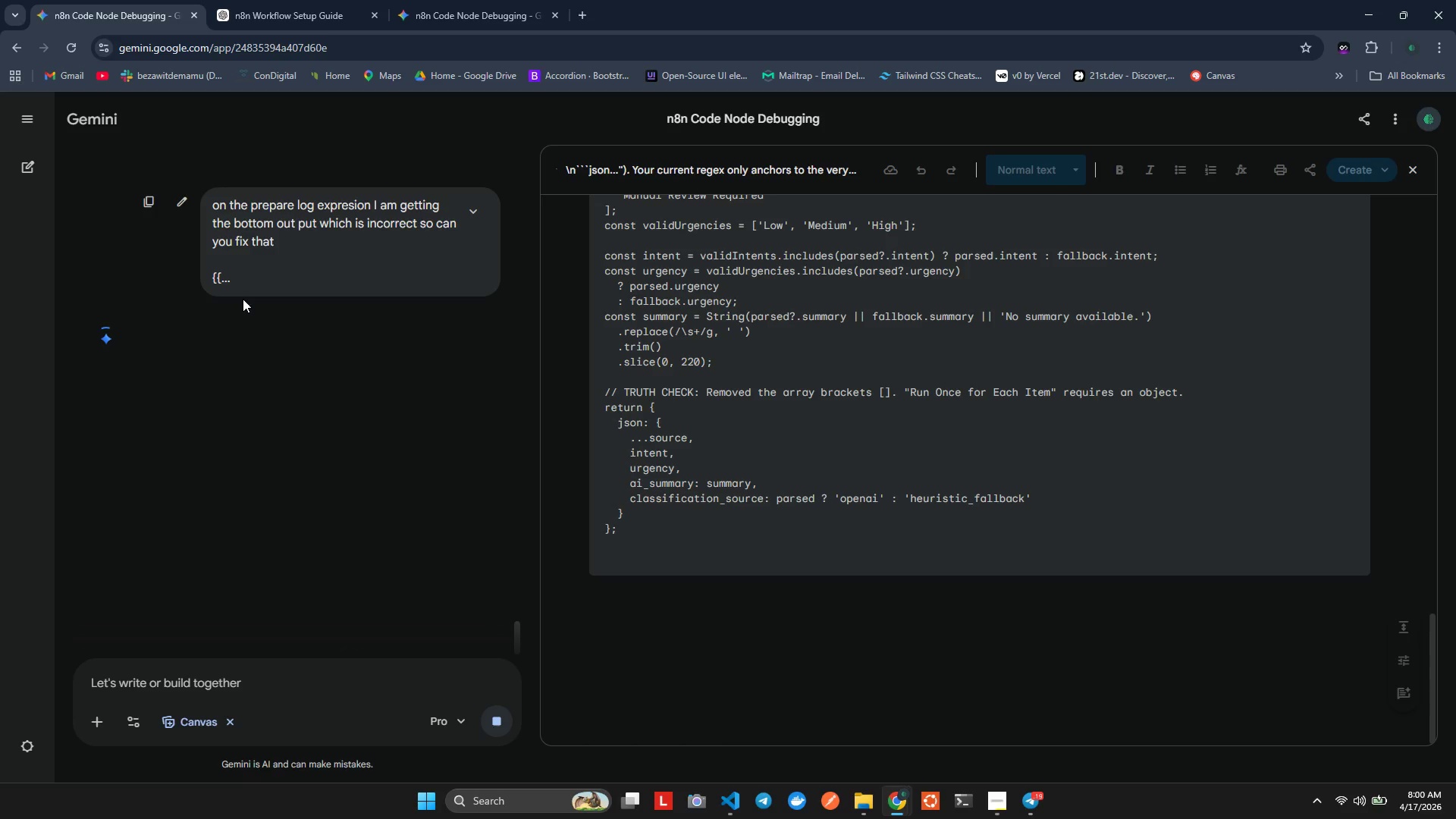 
key(Alt+Tab)
 